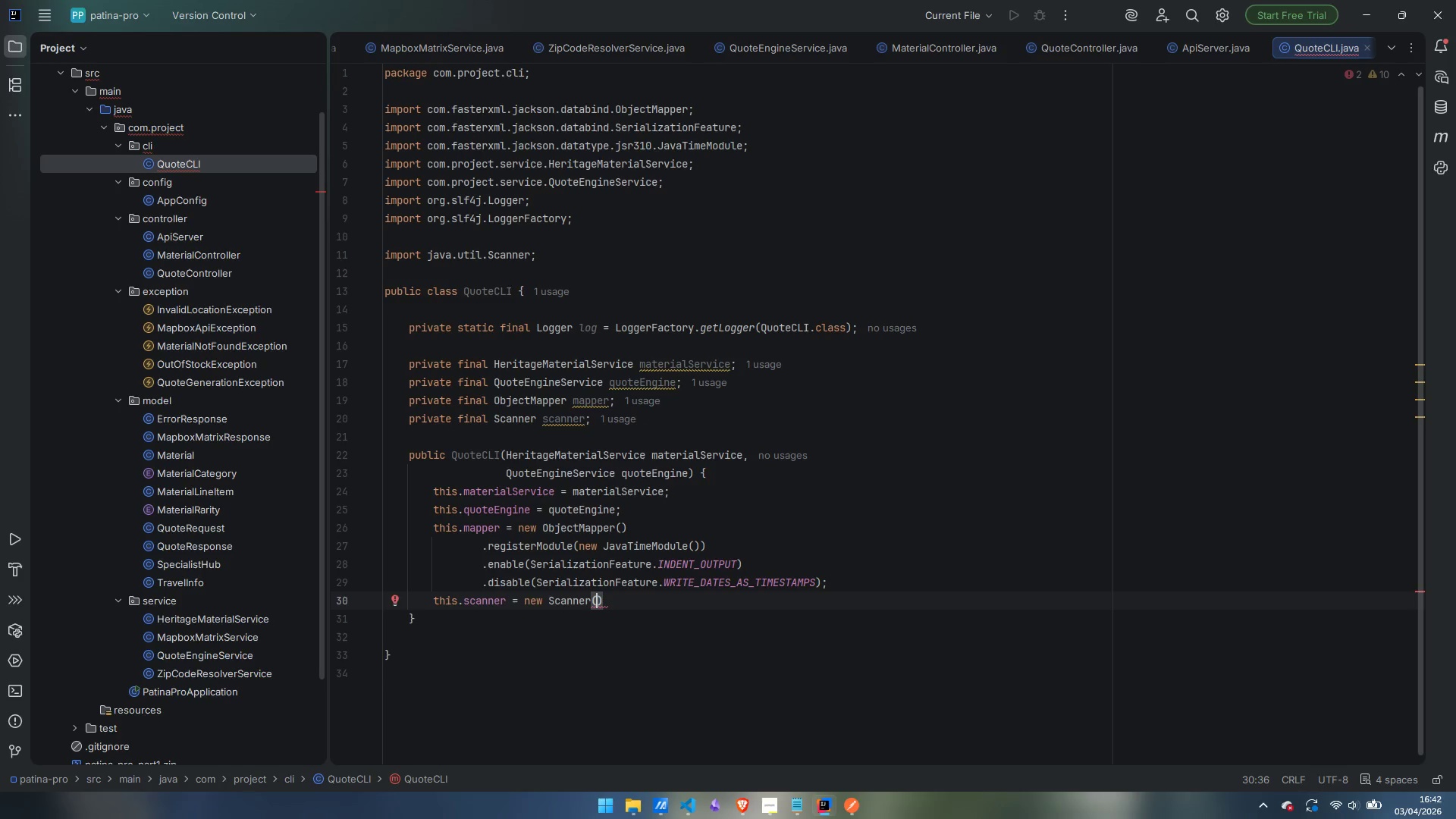 
type(SYSTEm.in)
 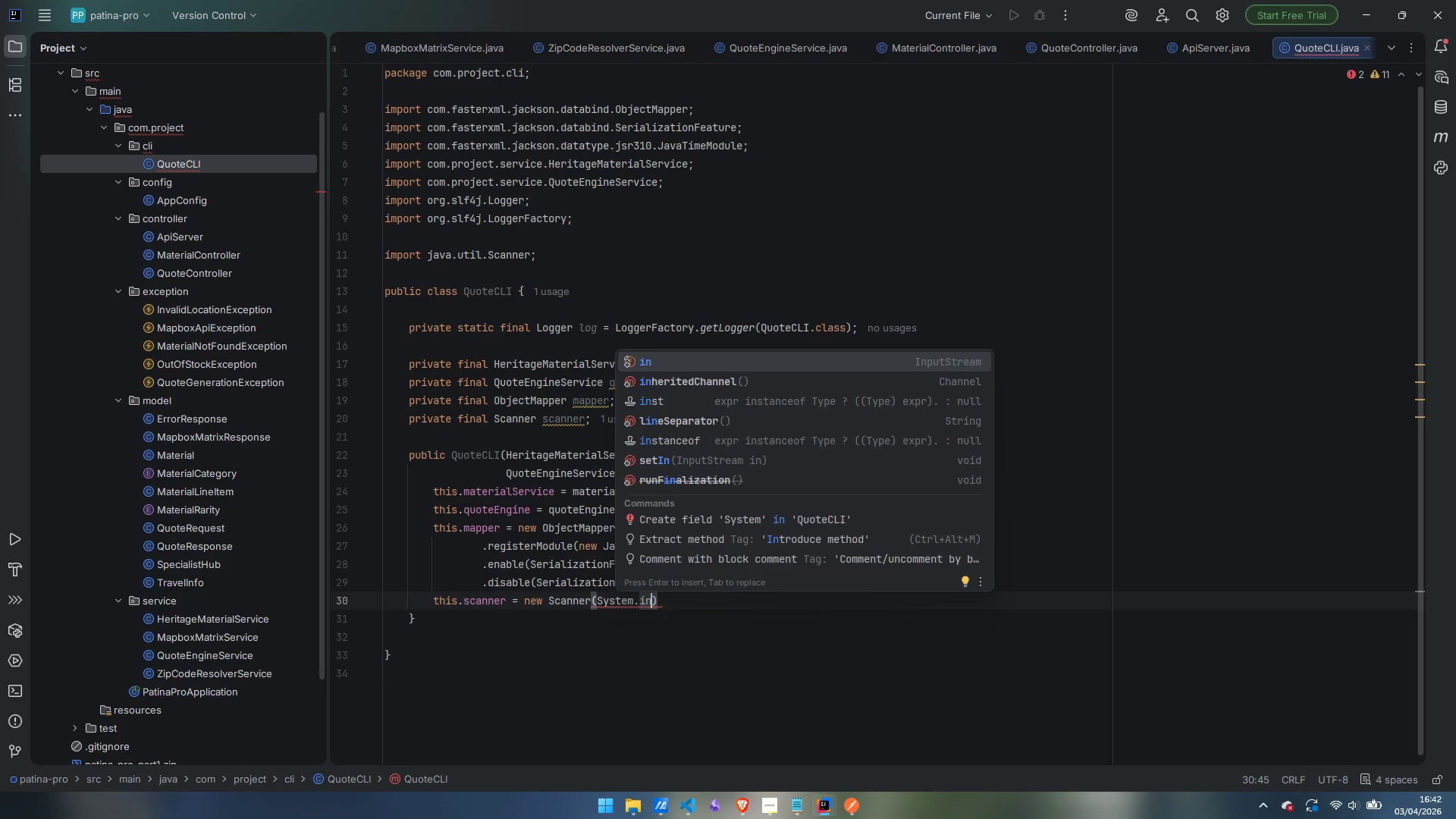 
key(Enter)
 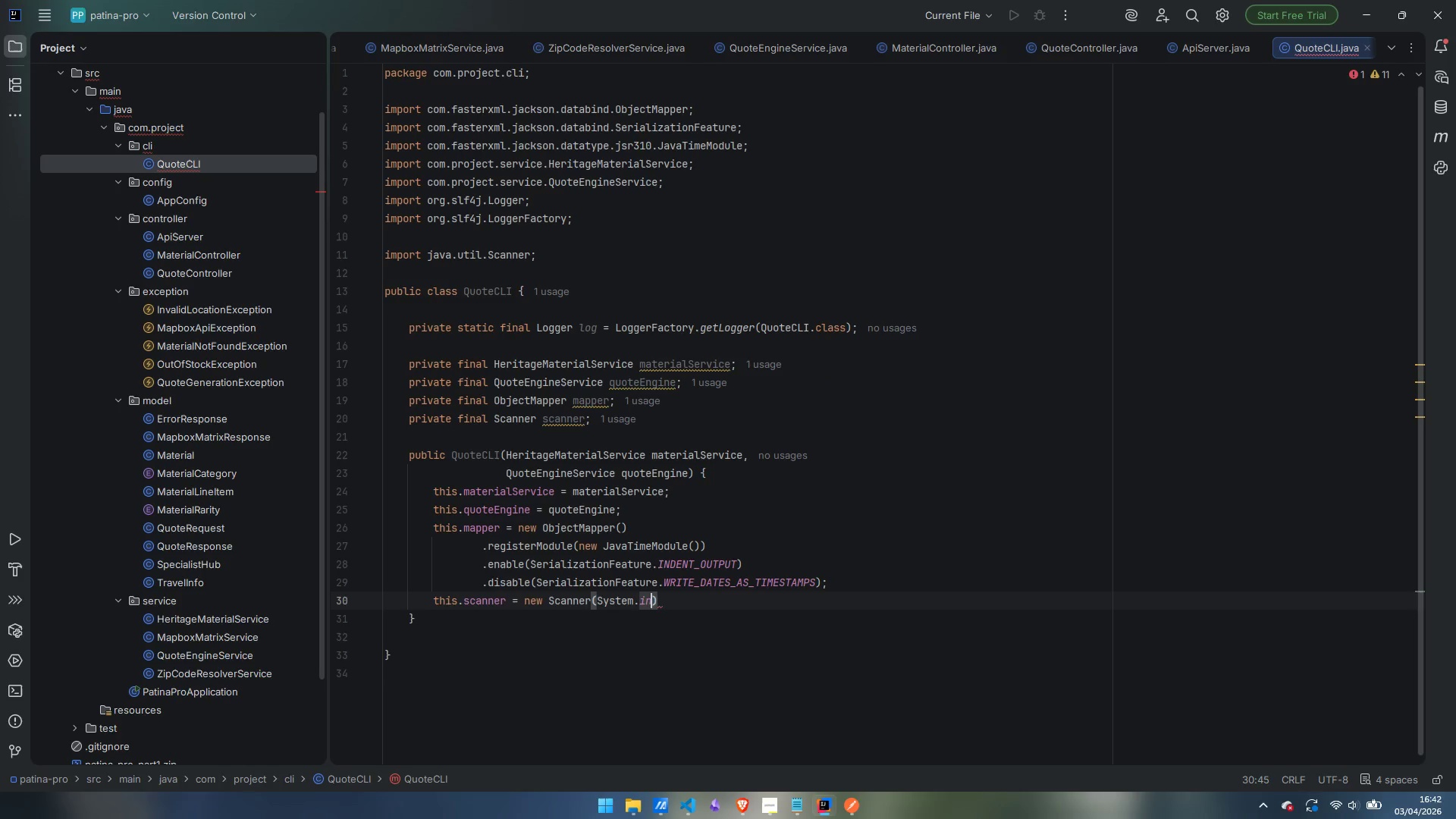 
key(ArrowRight)
 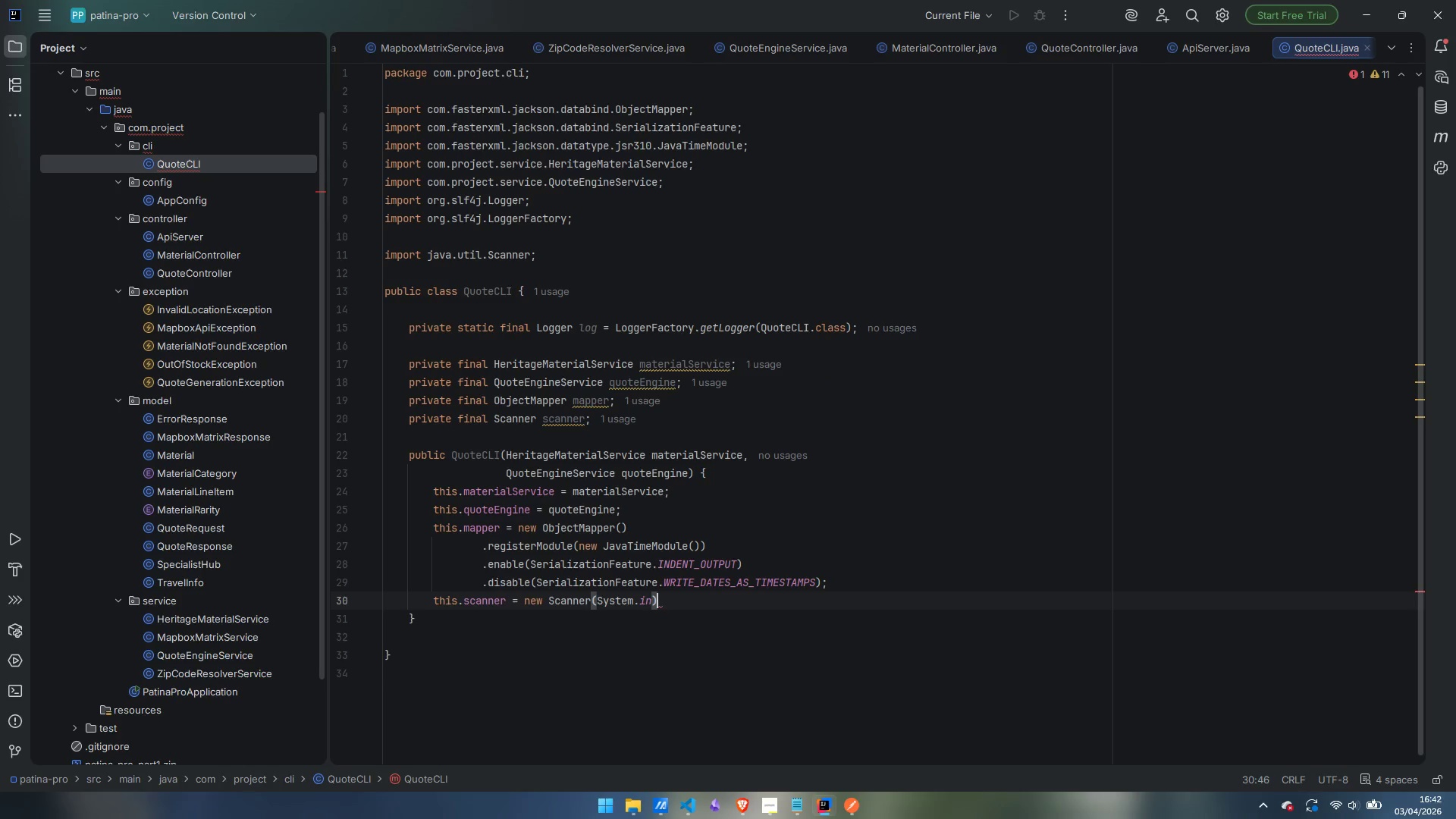 
key(Semicolon)
 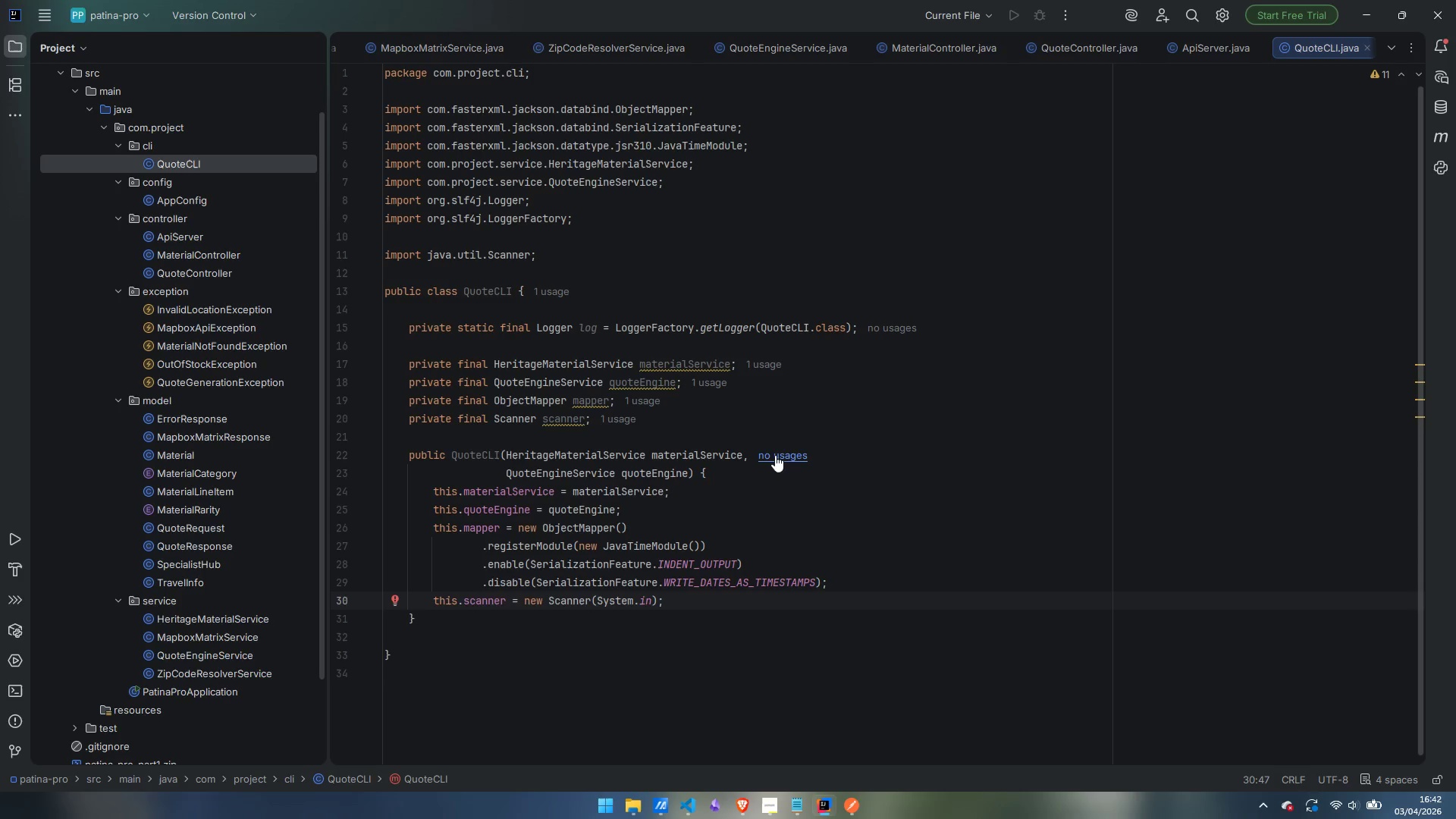 
wait(33.12)
 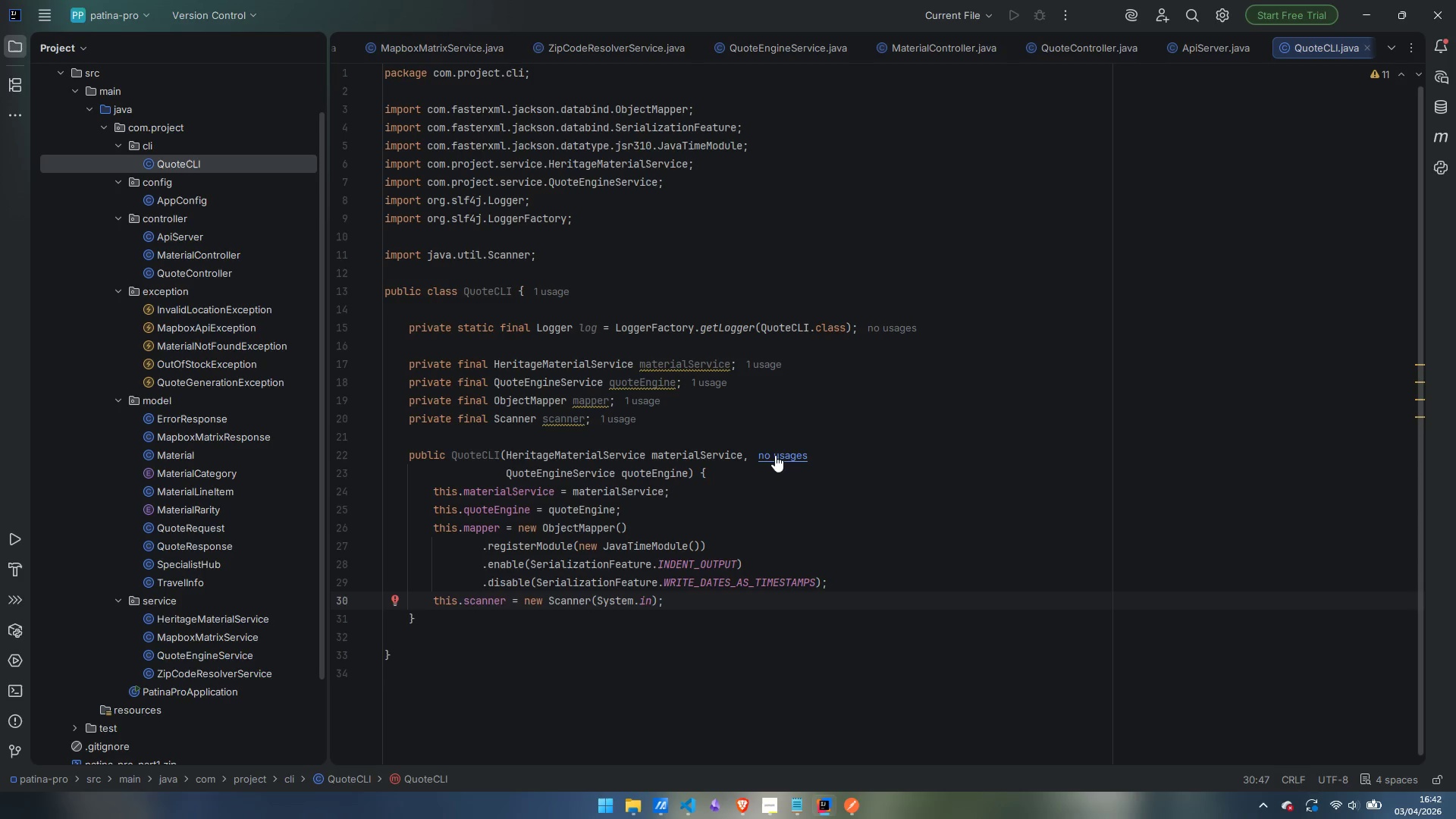 
scroll: coordinate [770, 463], scroll_direction: down, amount: 2.0
 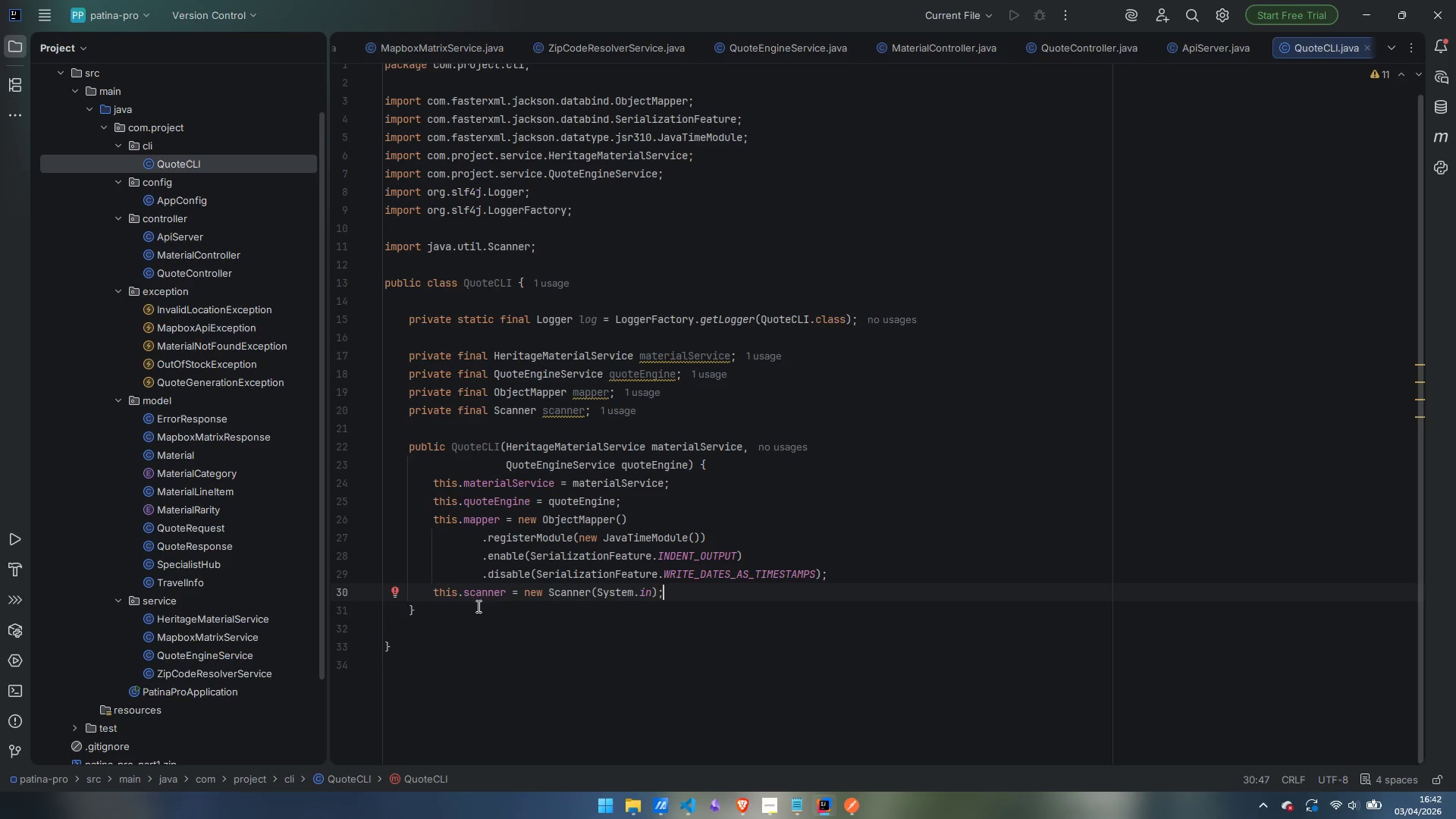 
left_click([477, 606])
 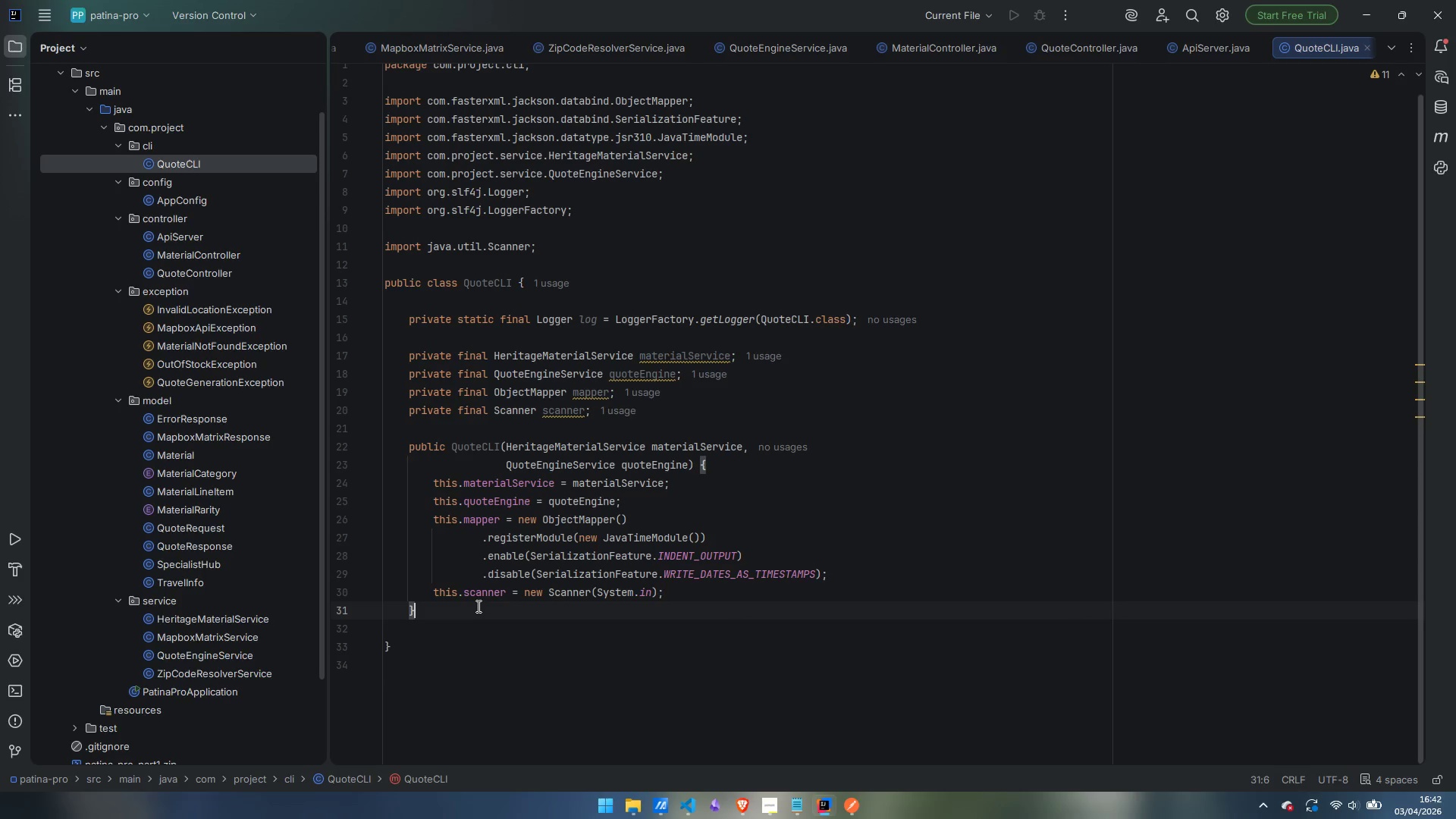 
key(Enter)
 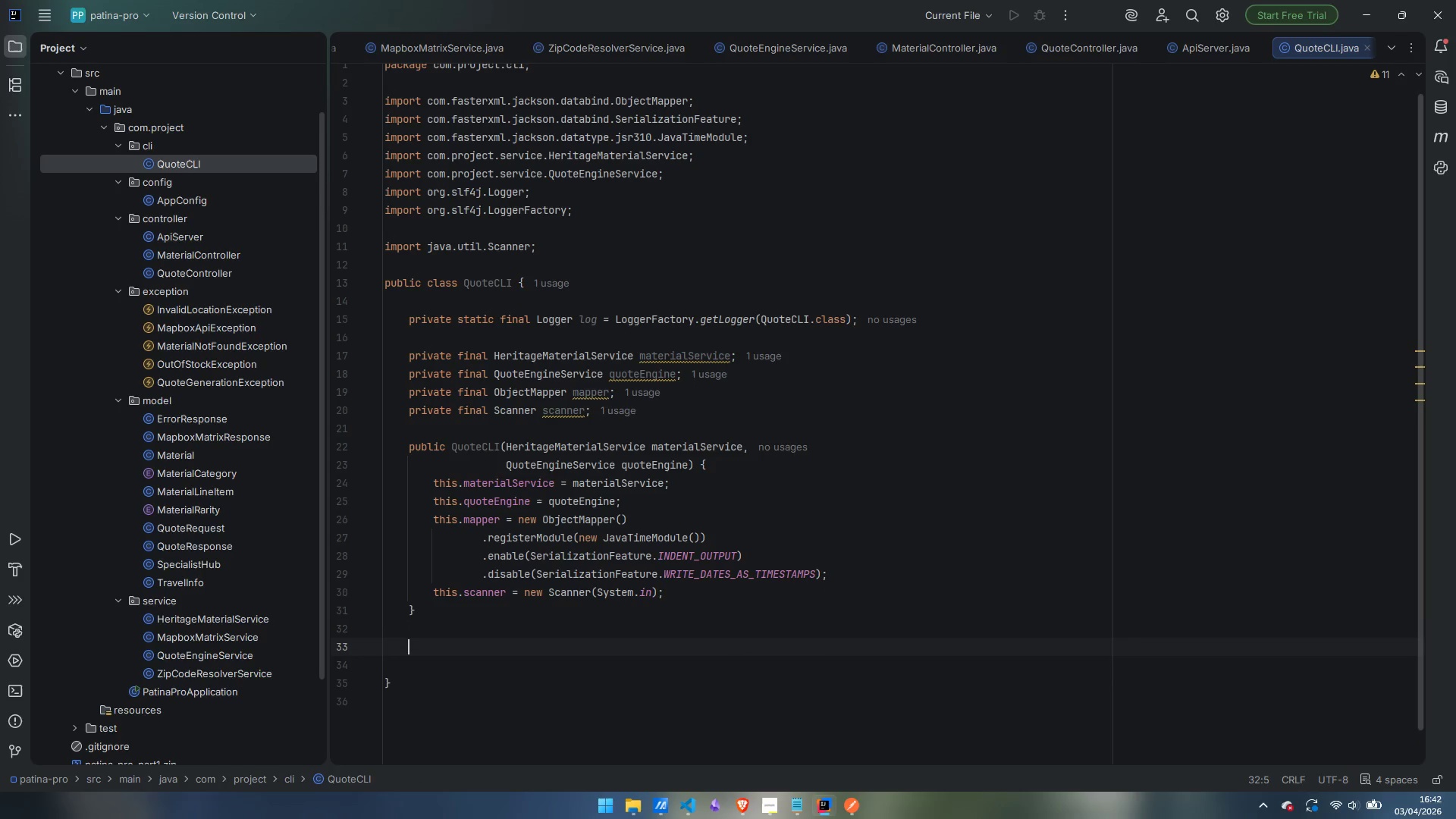 
key(Enter)
 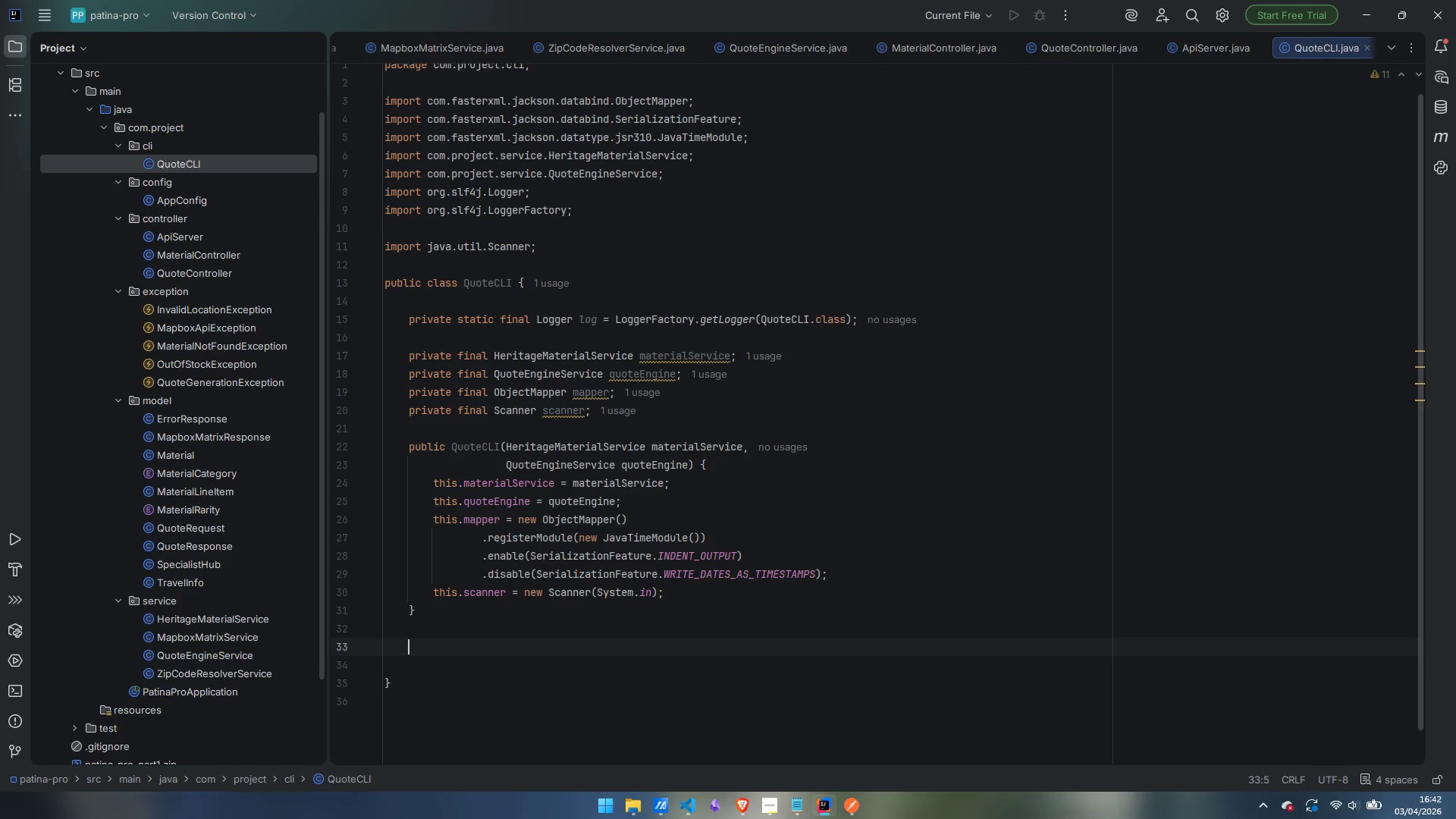 
type(private )
 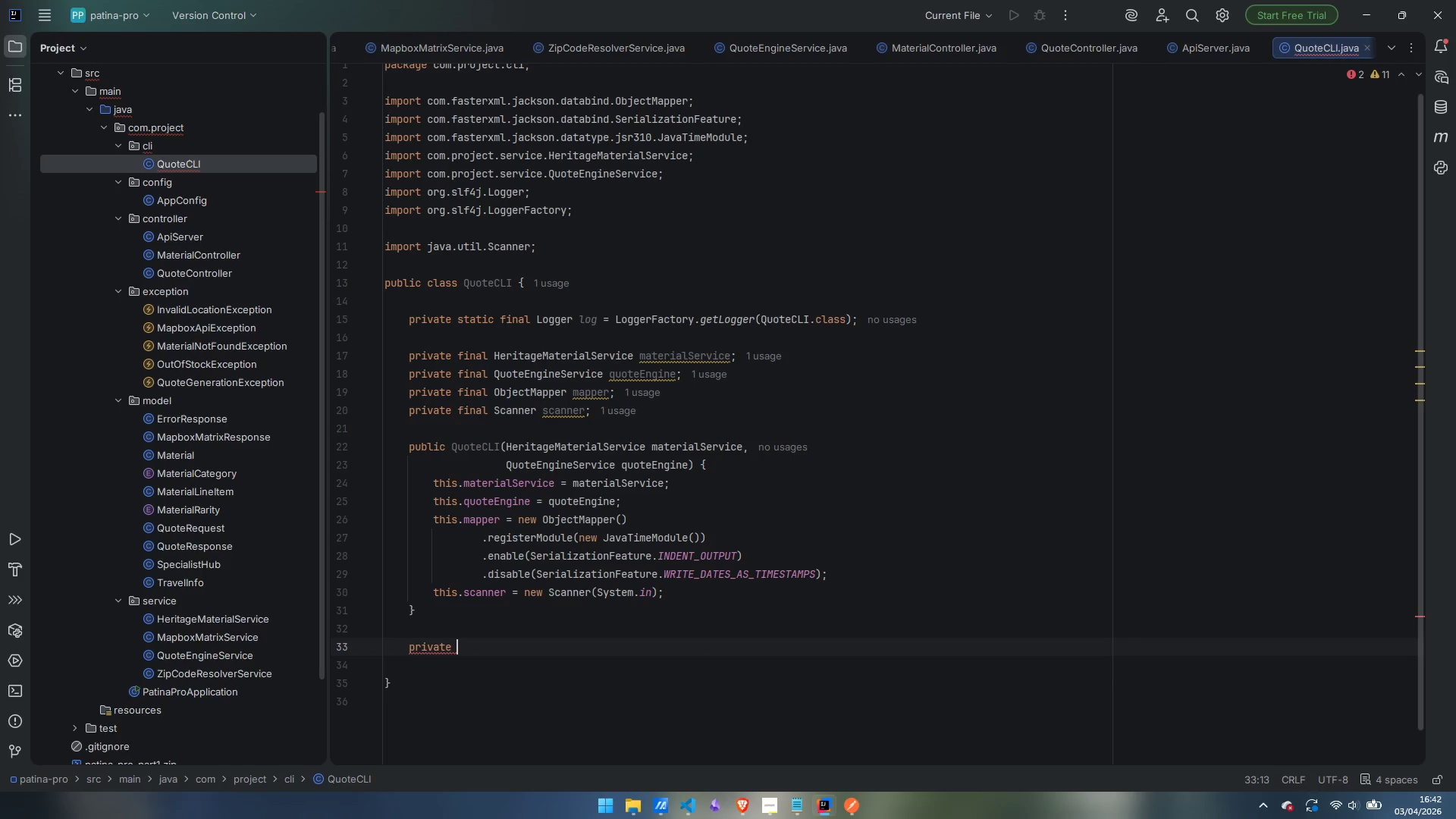 
wait(8.14)
 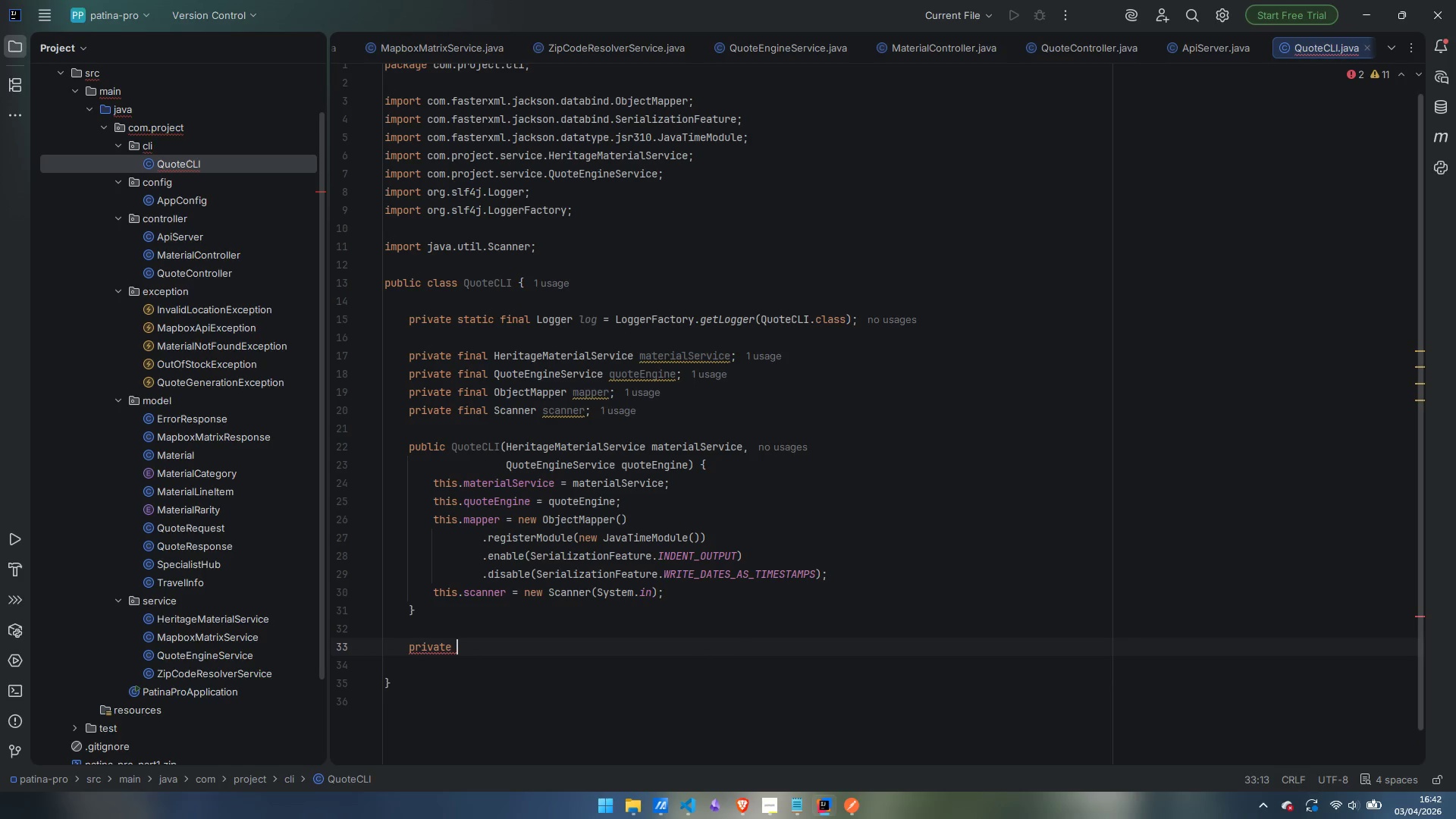 
type(void browser)
key(Backspace)
type(Catalog()
 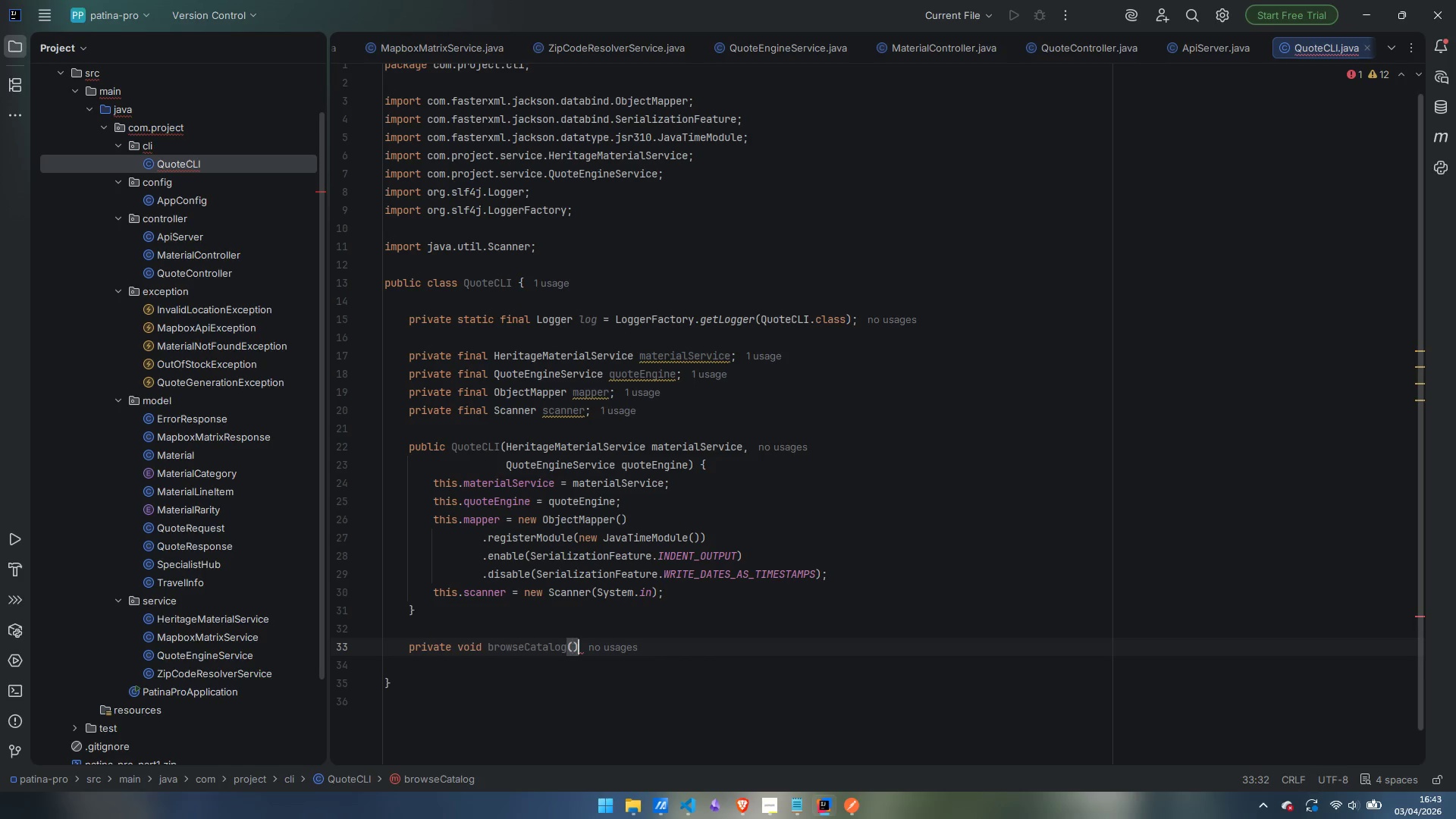 
 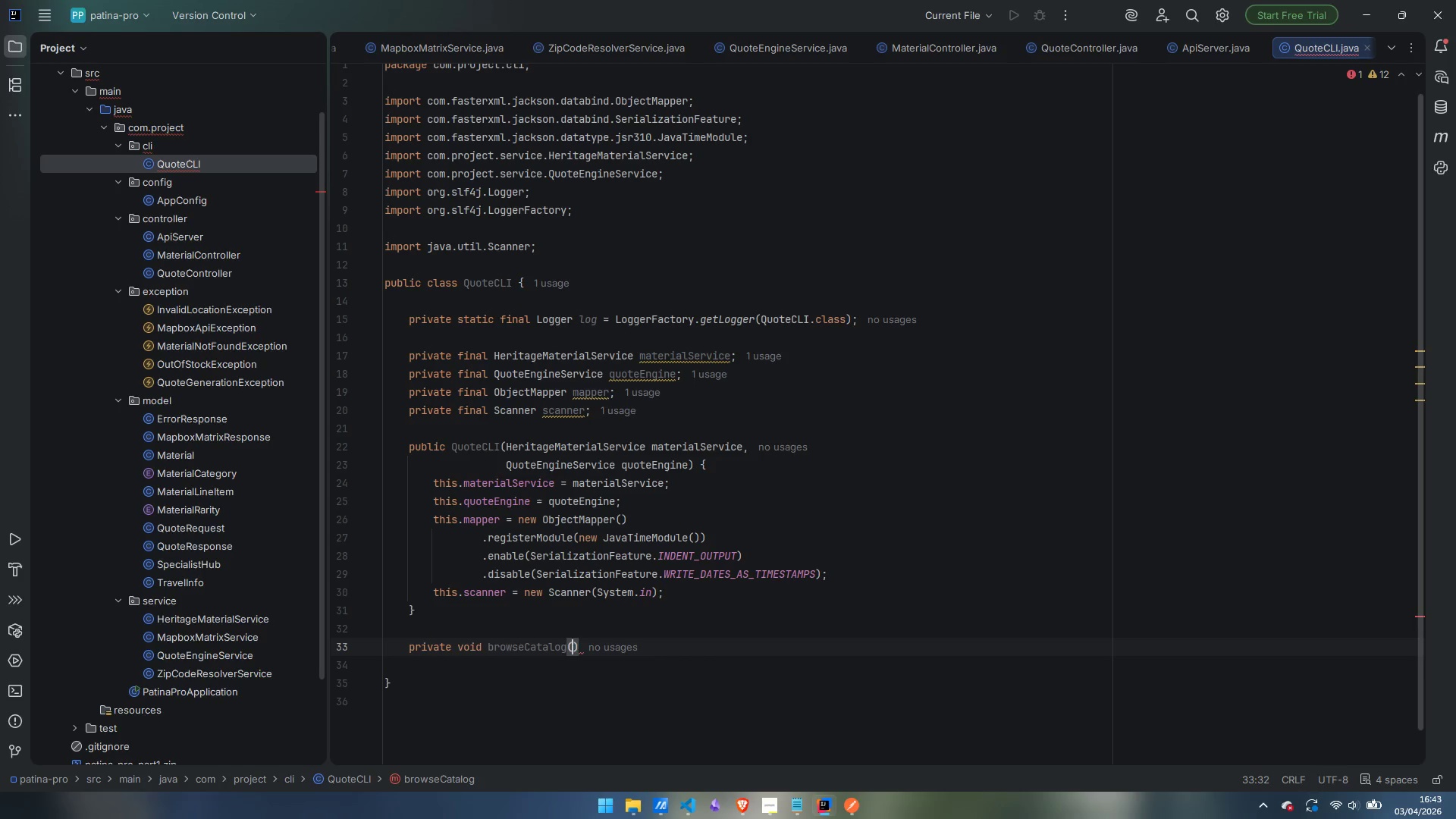 
key(ArrowRight)
 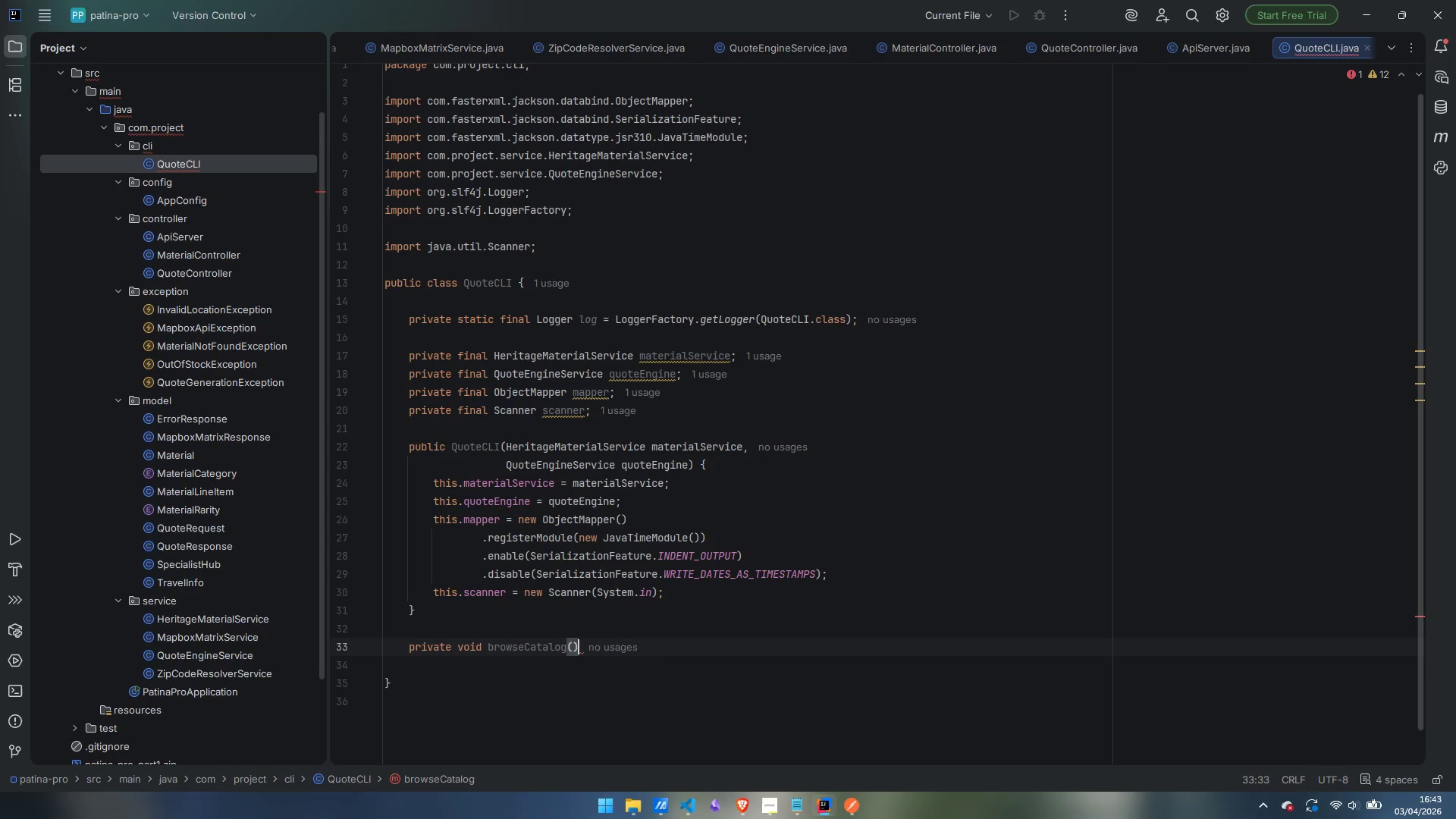 
key(Space)
 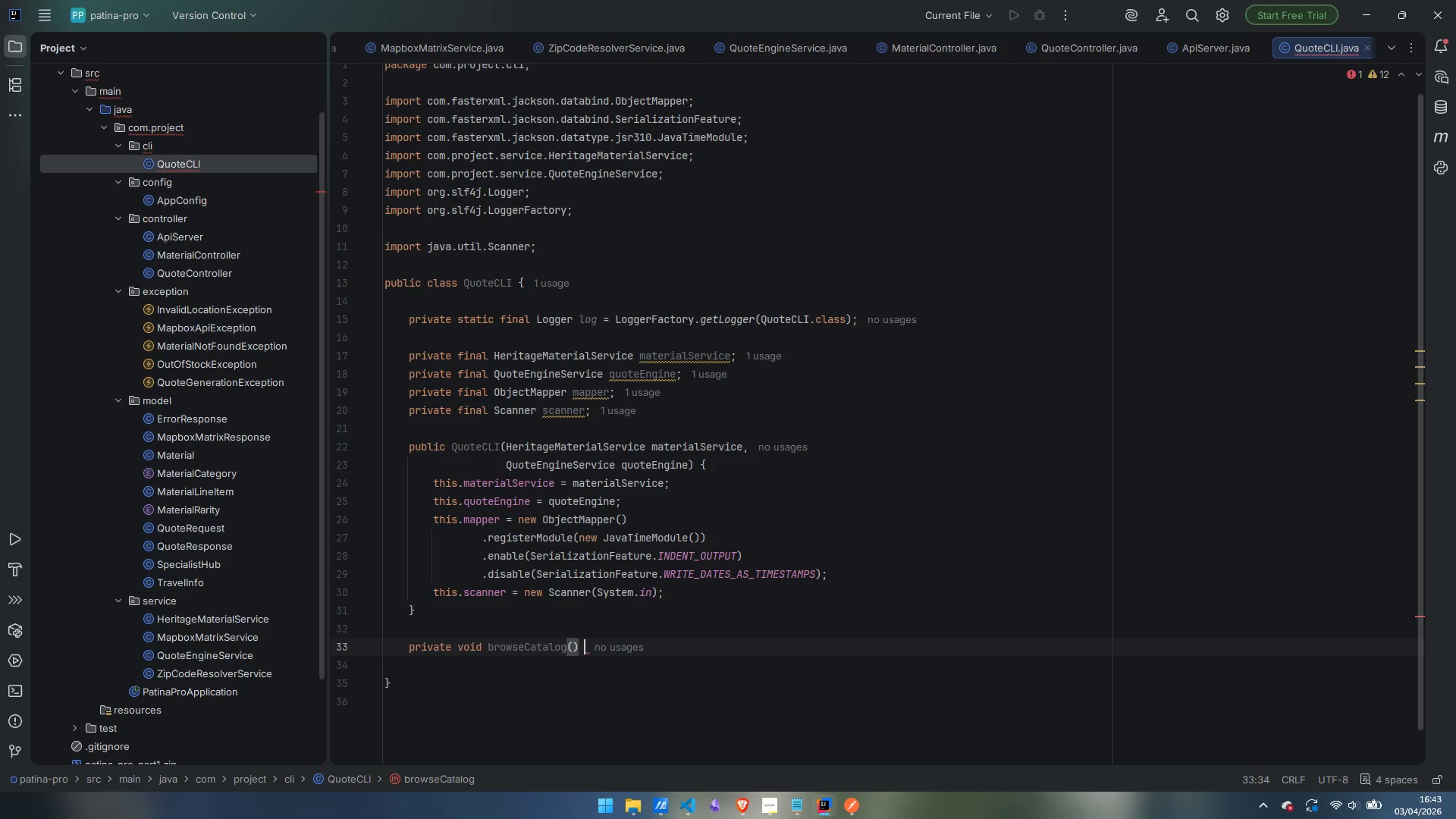 
key(Shift+BracketLeft)
 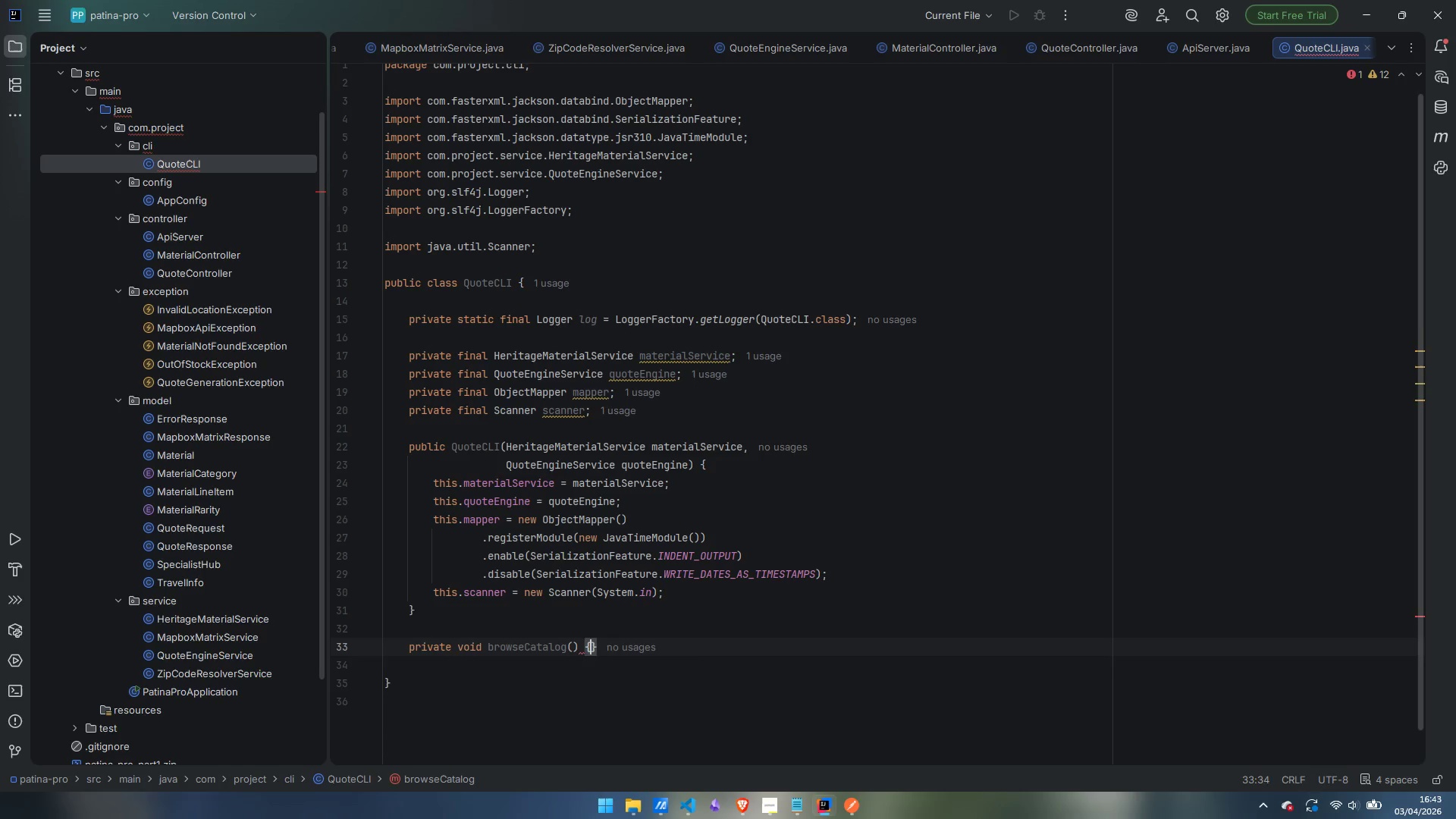 
key(Enter)
 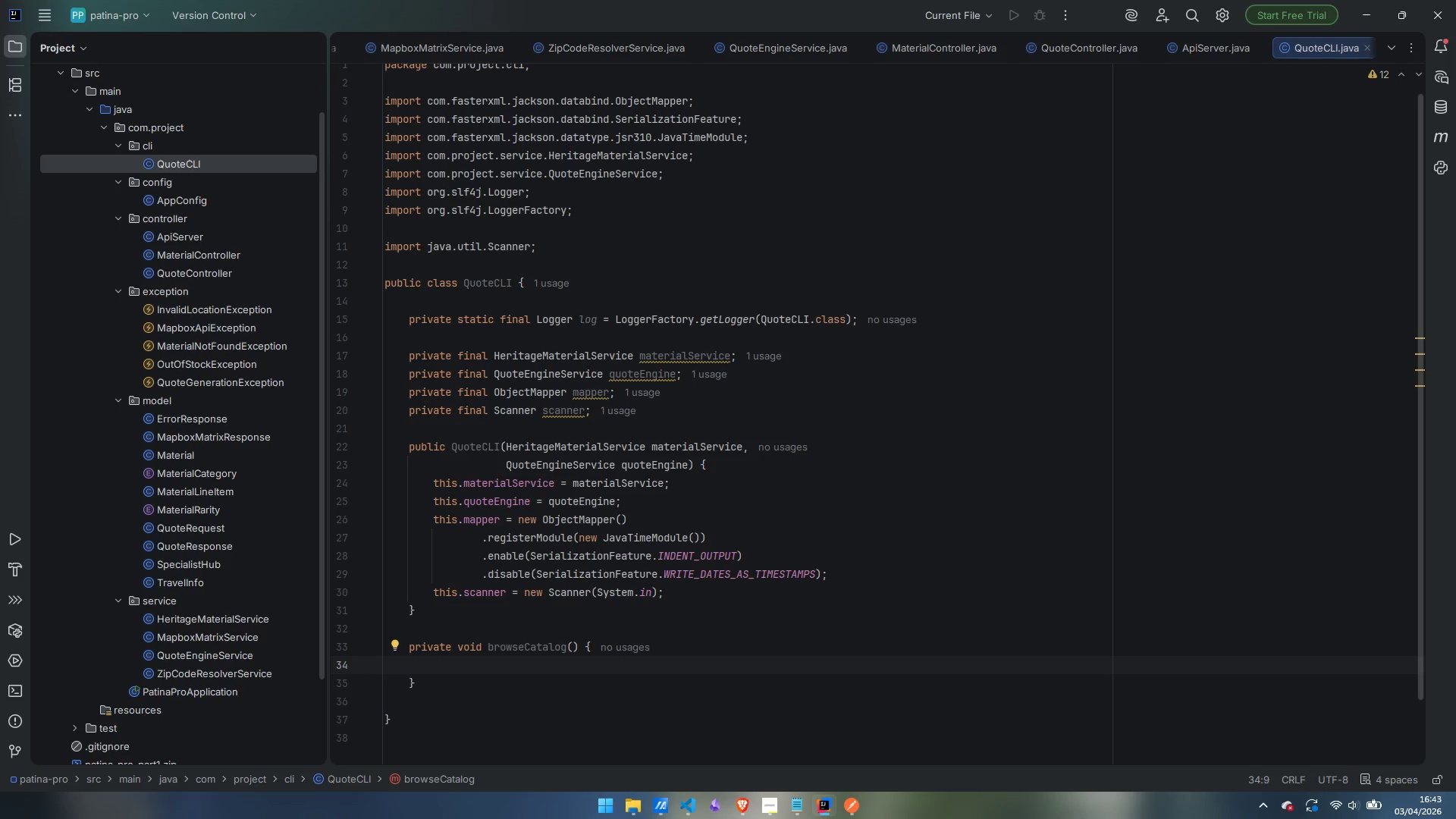 
wait(10.02)
 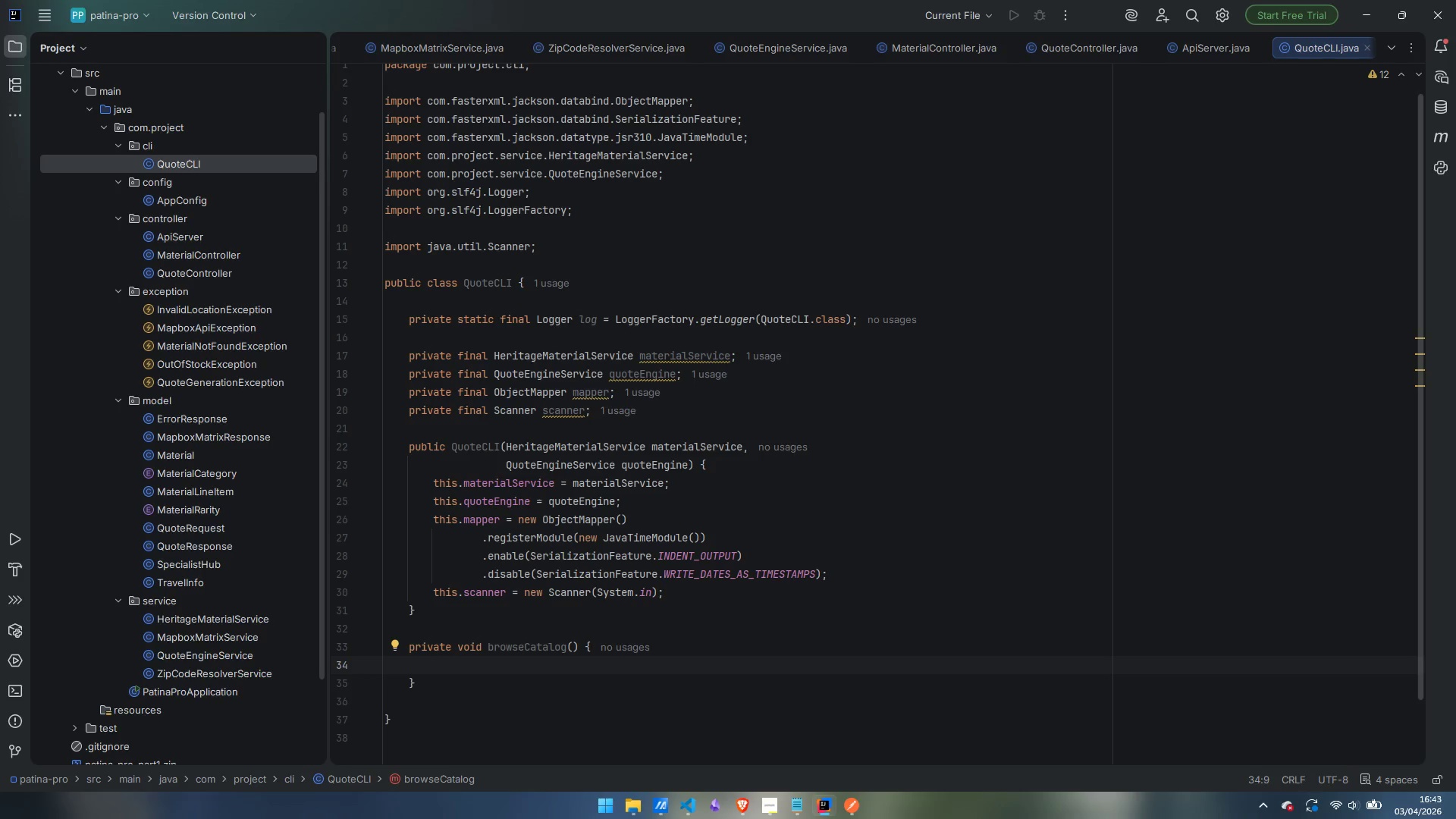 
type(println()
 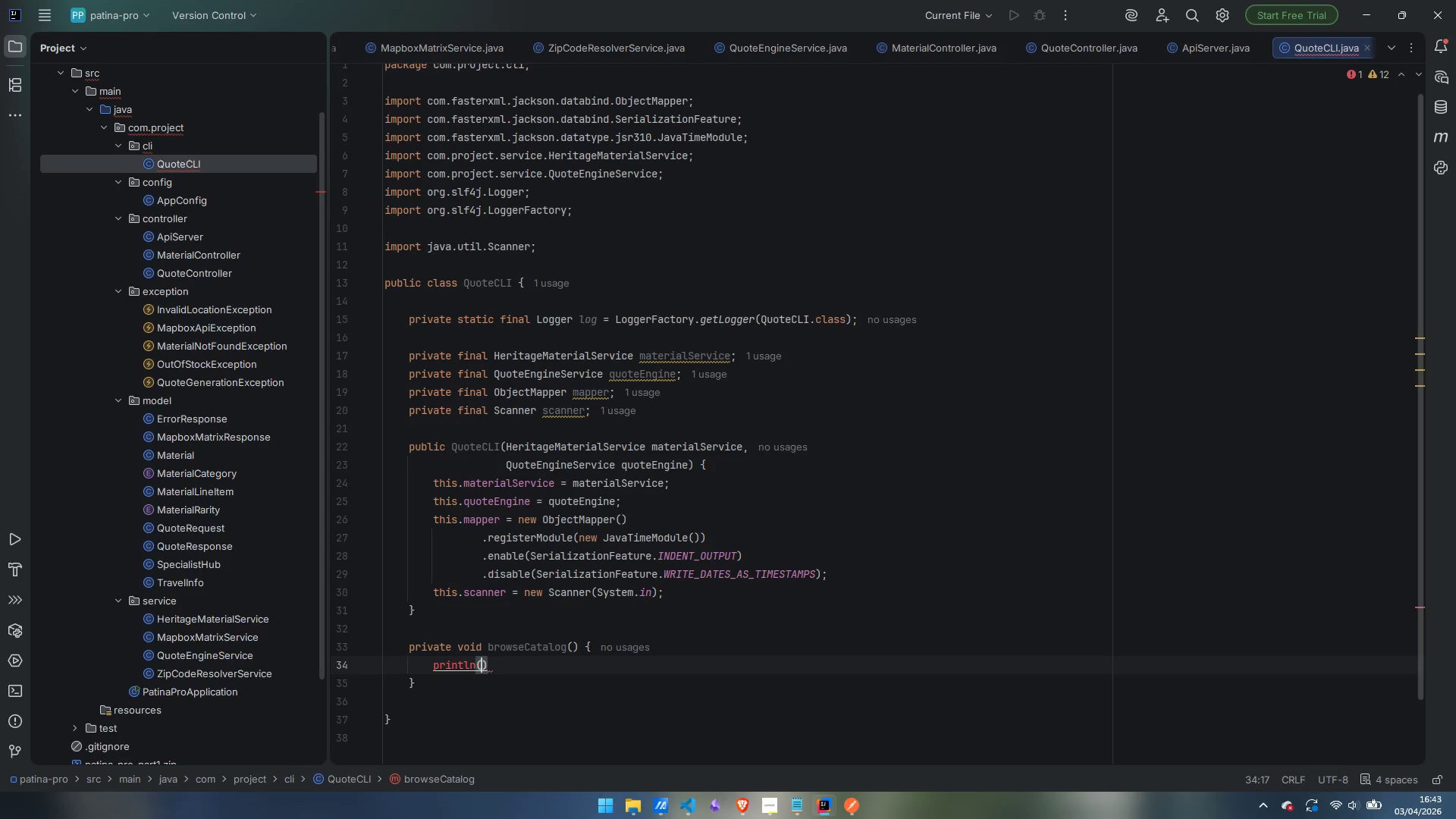 
wait(10.66)
 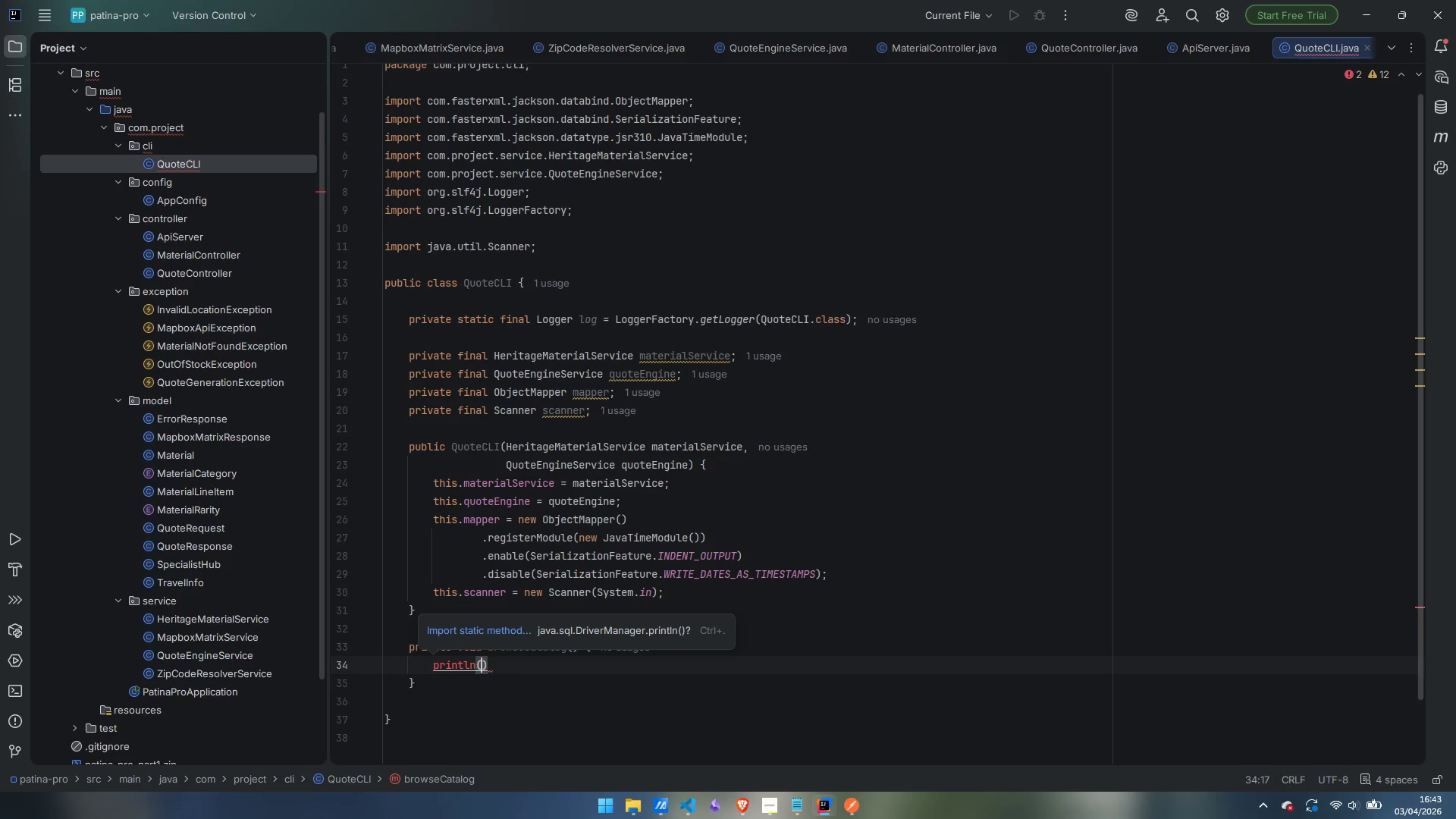 
hold_key(key=ControlLeft, duration=1.5)
 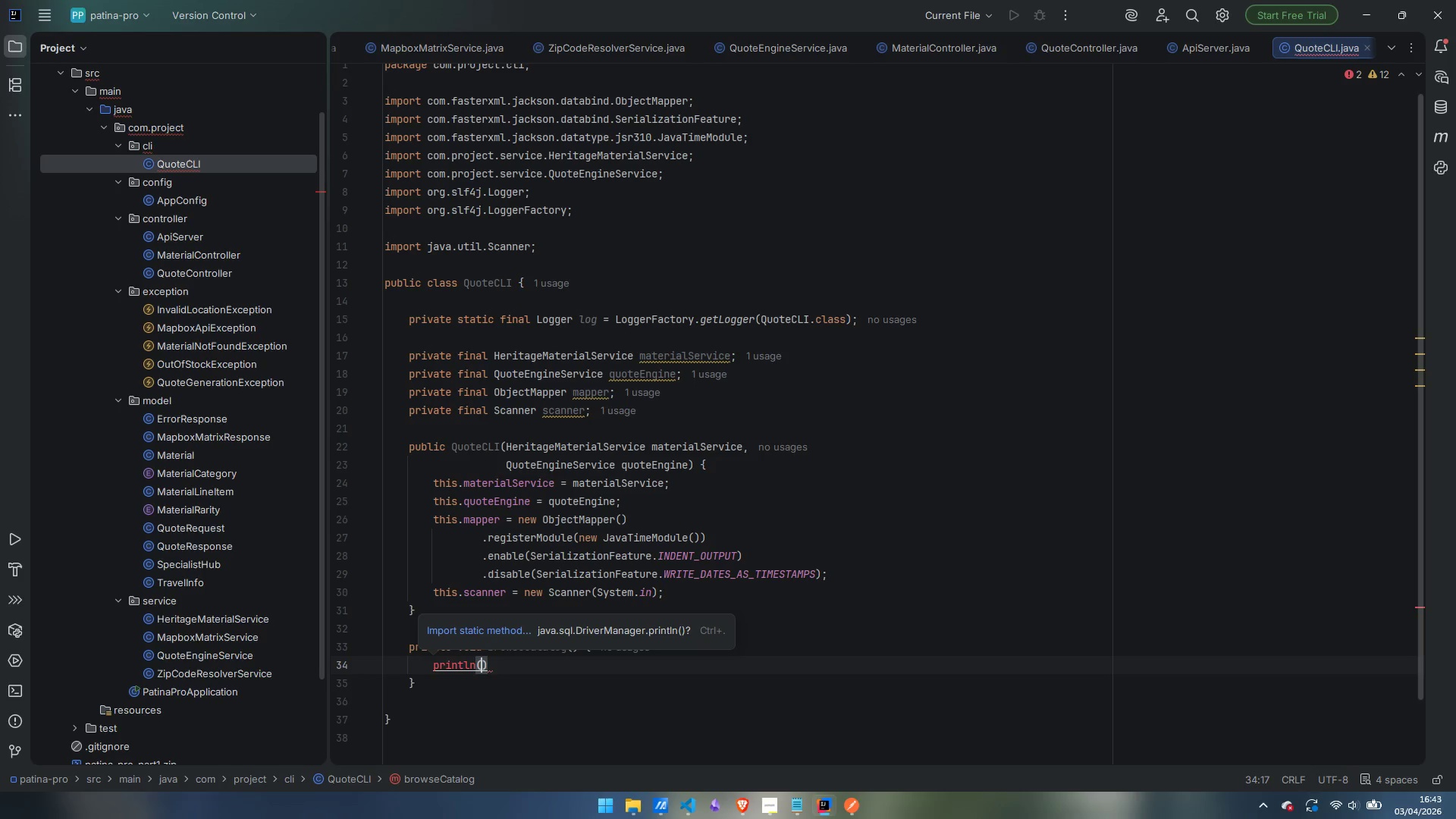 
hold_key(key=ControlLeft, duration=1.52)
 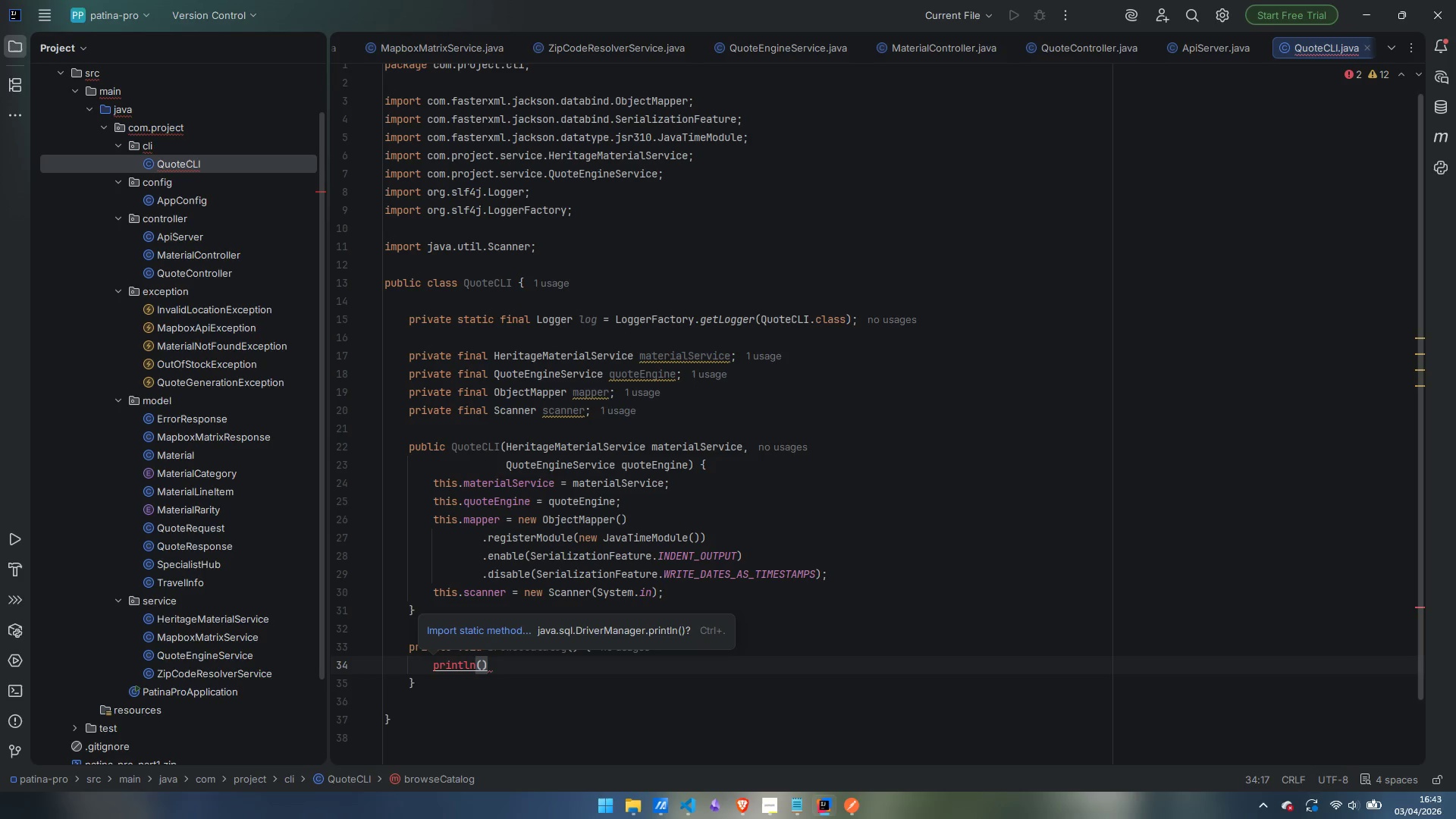 
hold_key(key=ControlLeft, duration=1.16)
 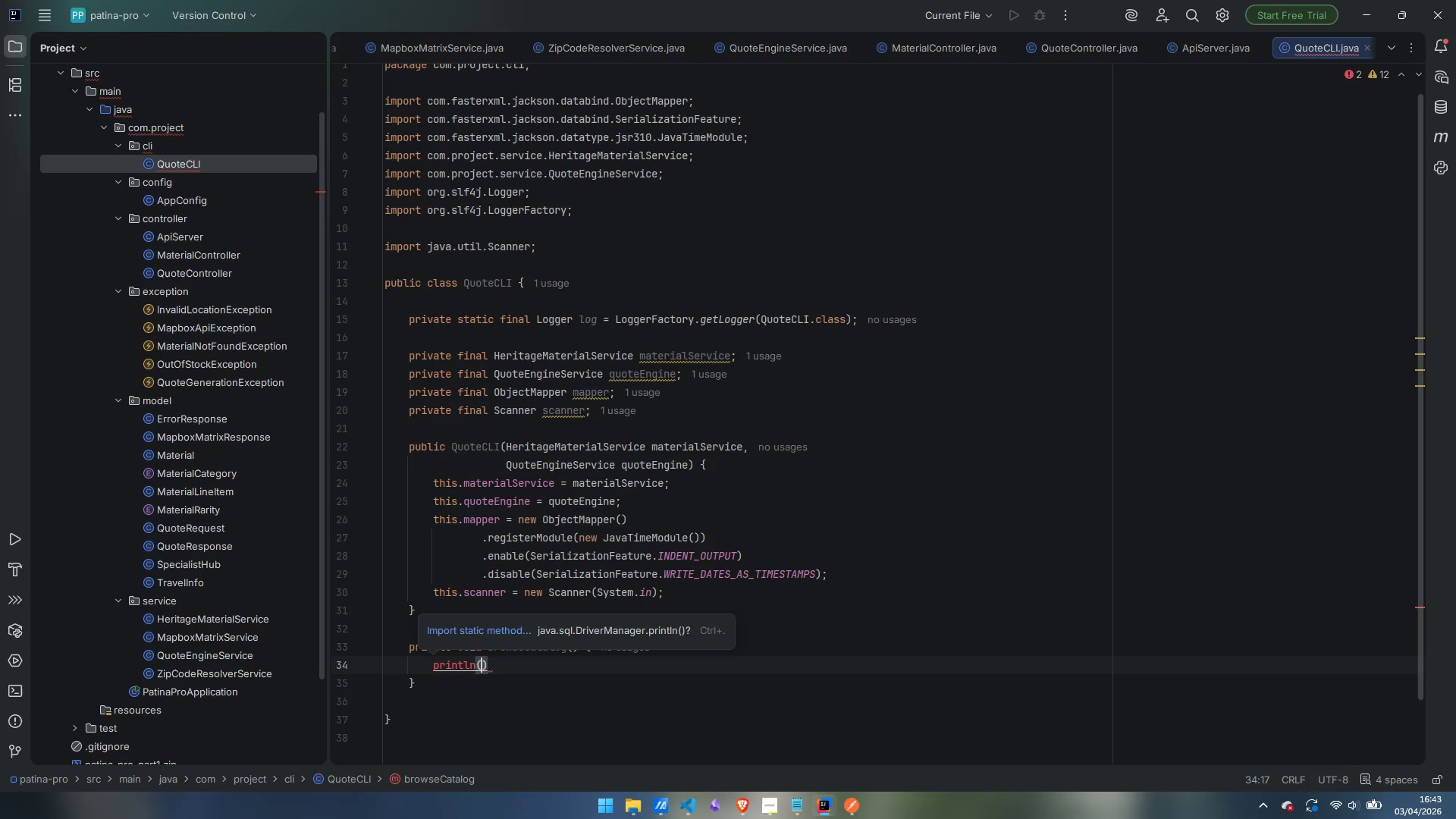 
wait(10.19)
 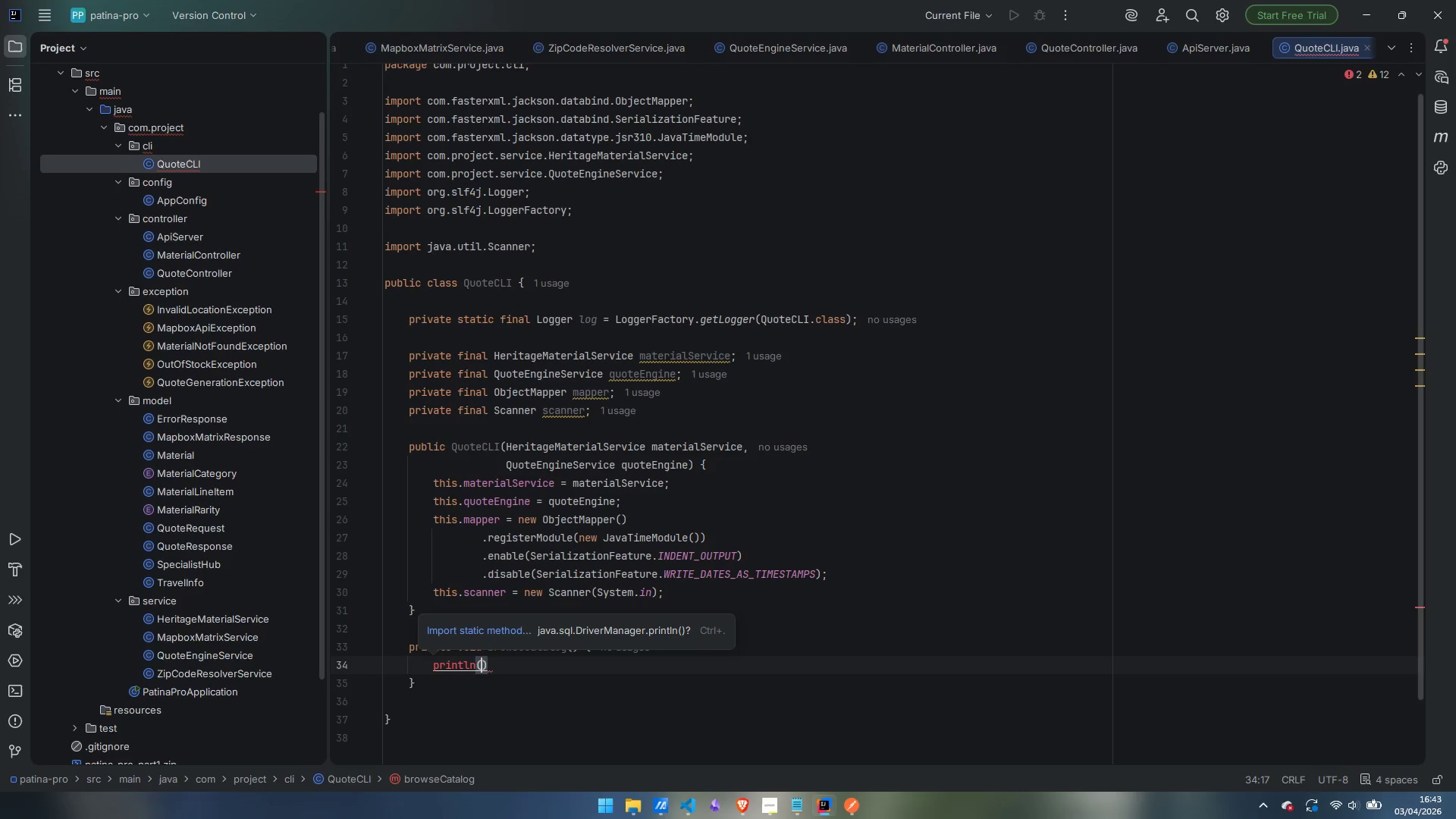 
left_click([754, 494])
 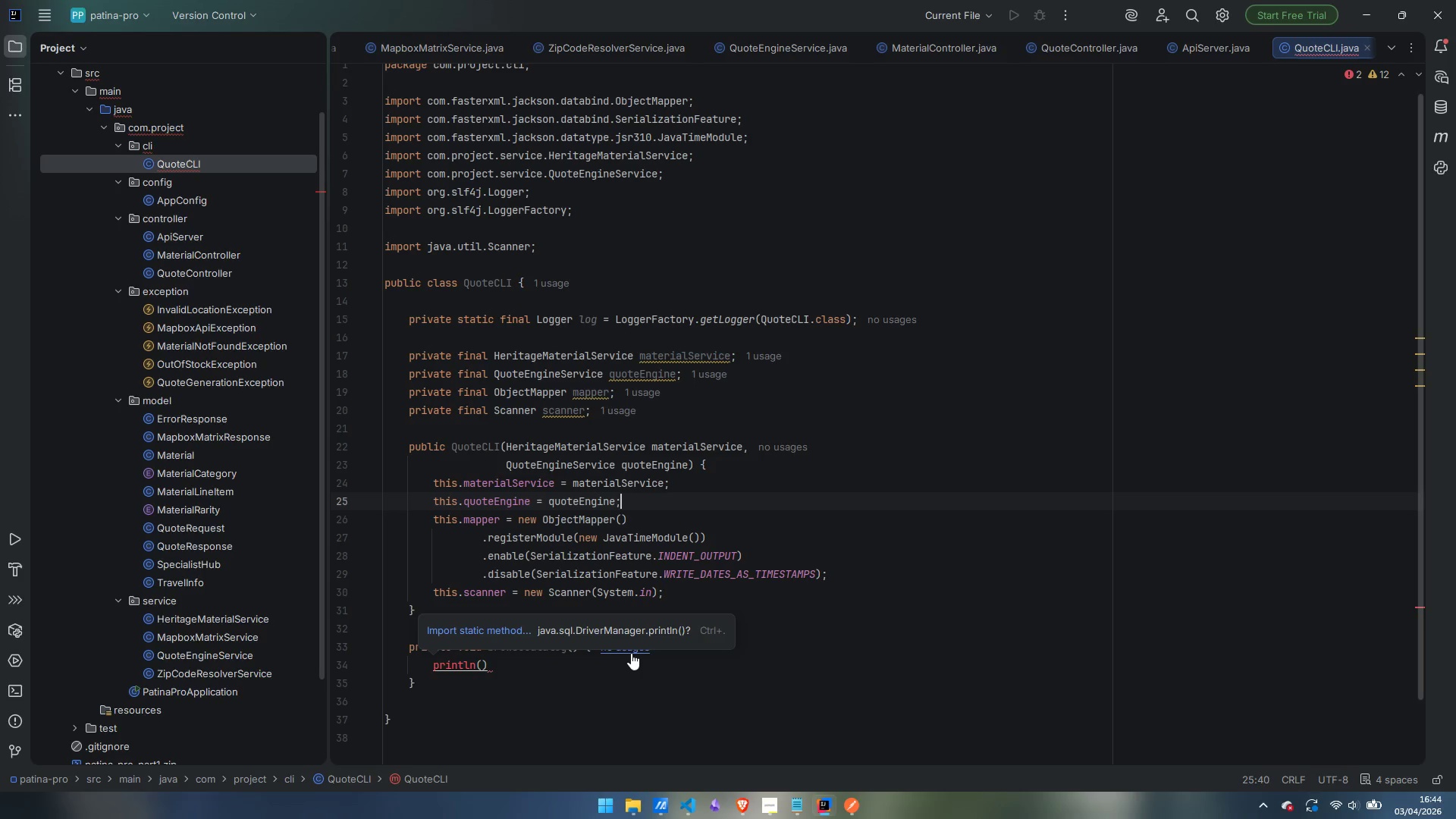 
wait(27.09)
 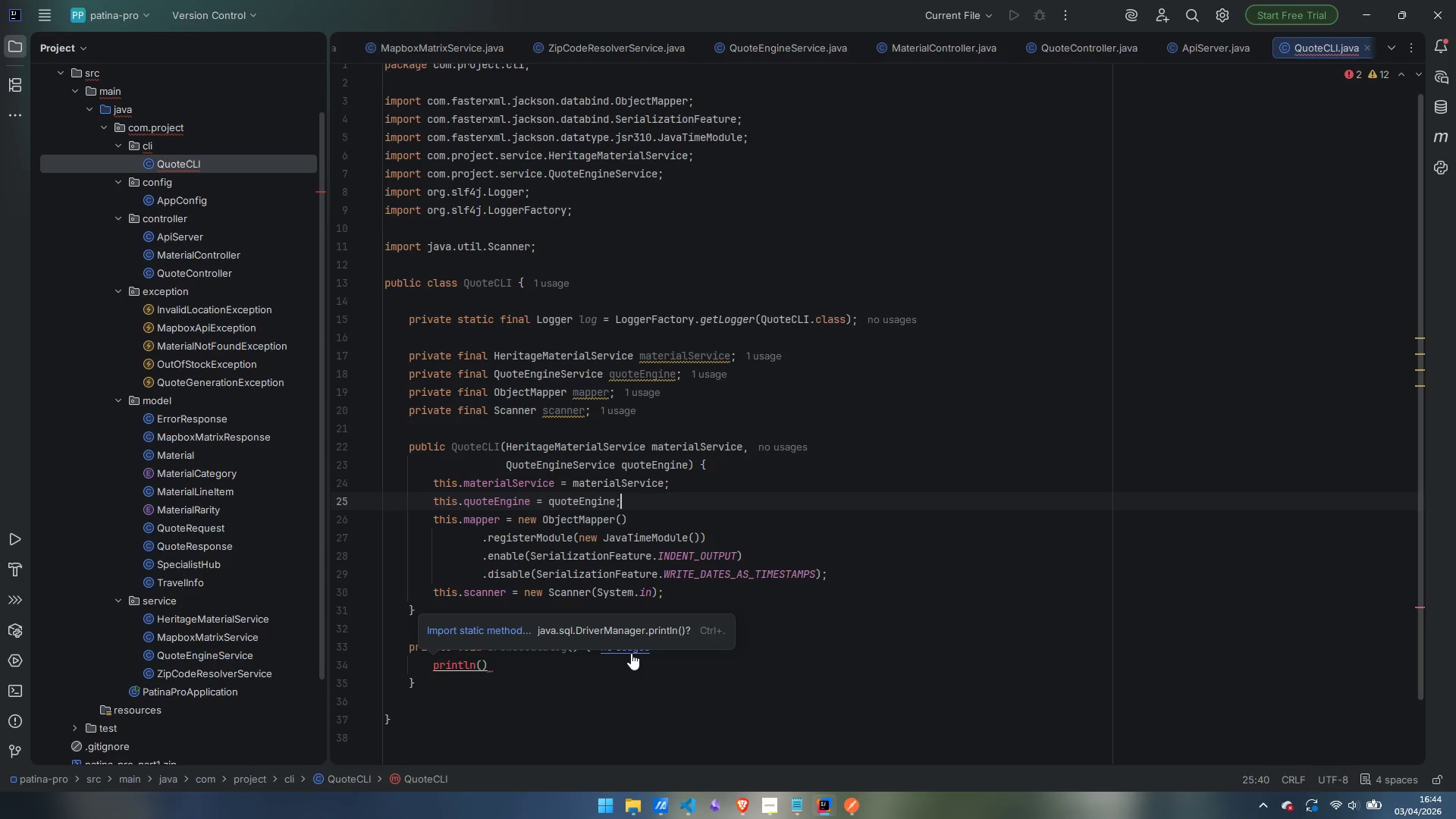 
left_click([541, 673])
 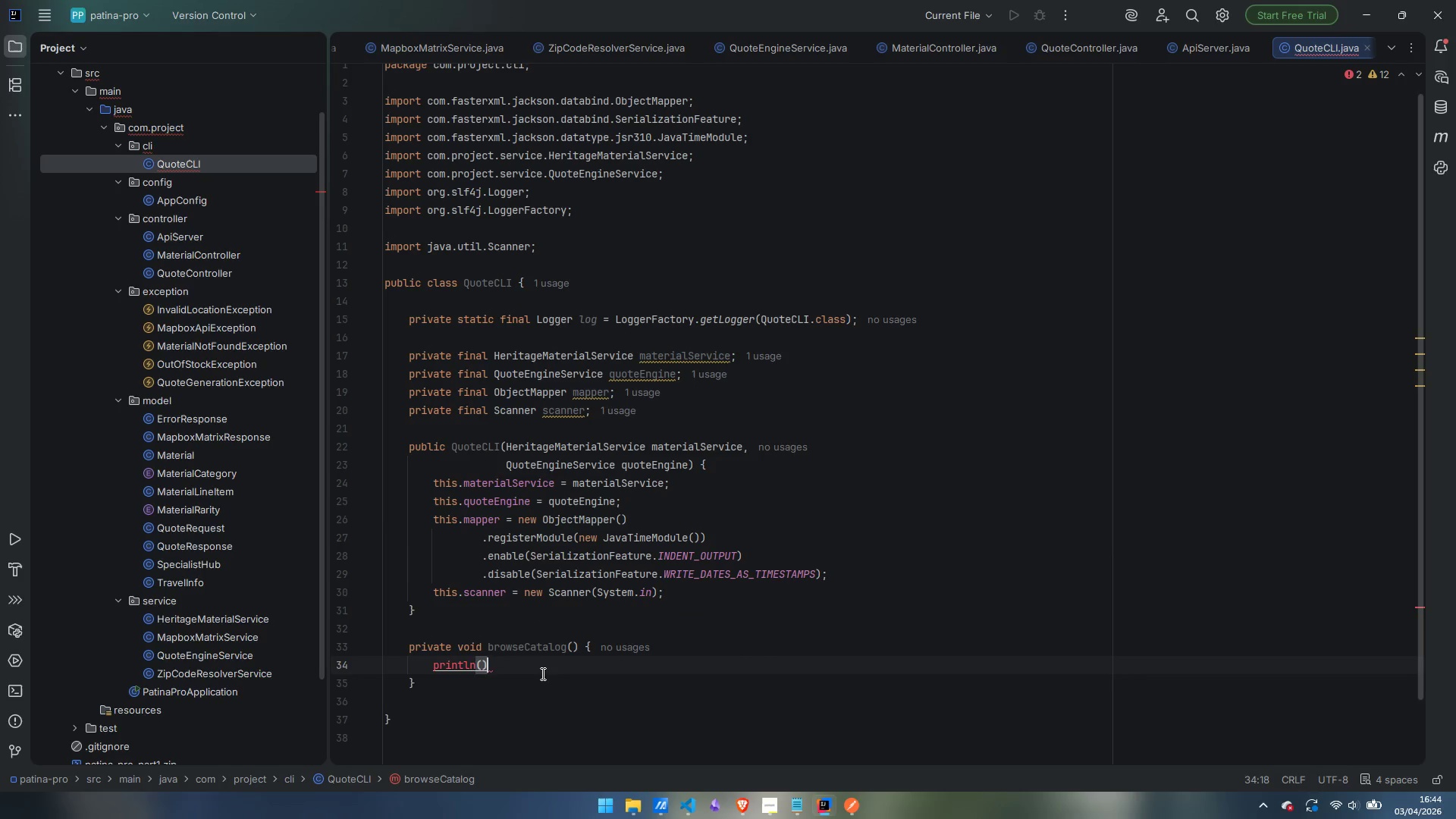 
key(Control+Backspace)
 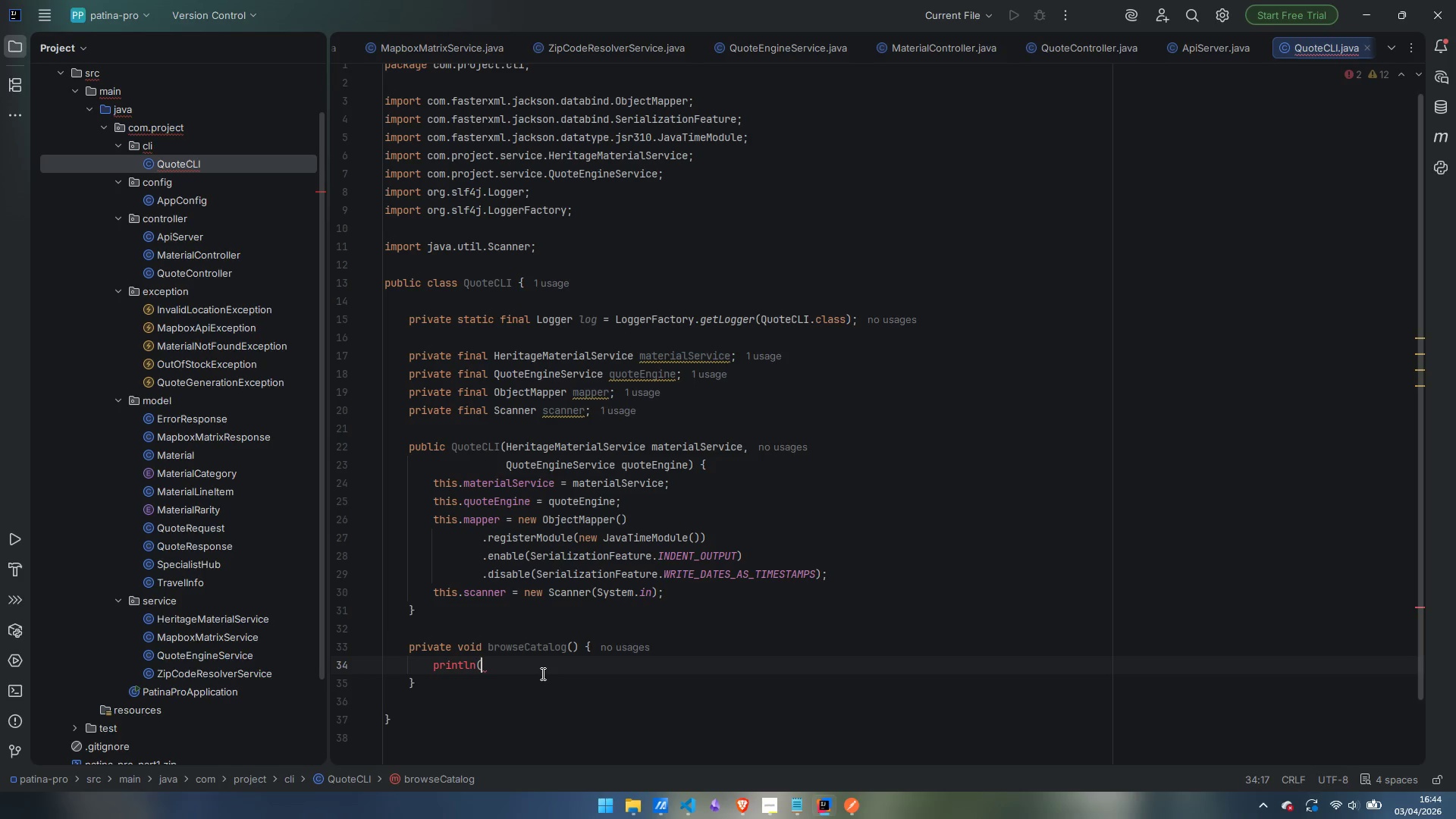 
key(Control+Backspace)
 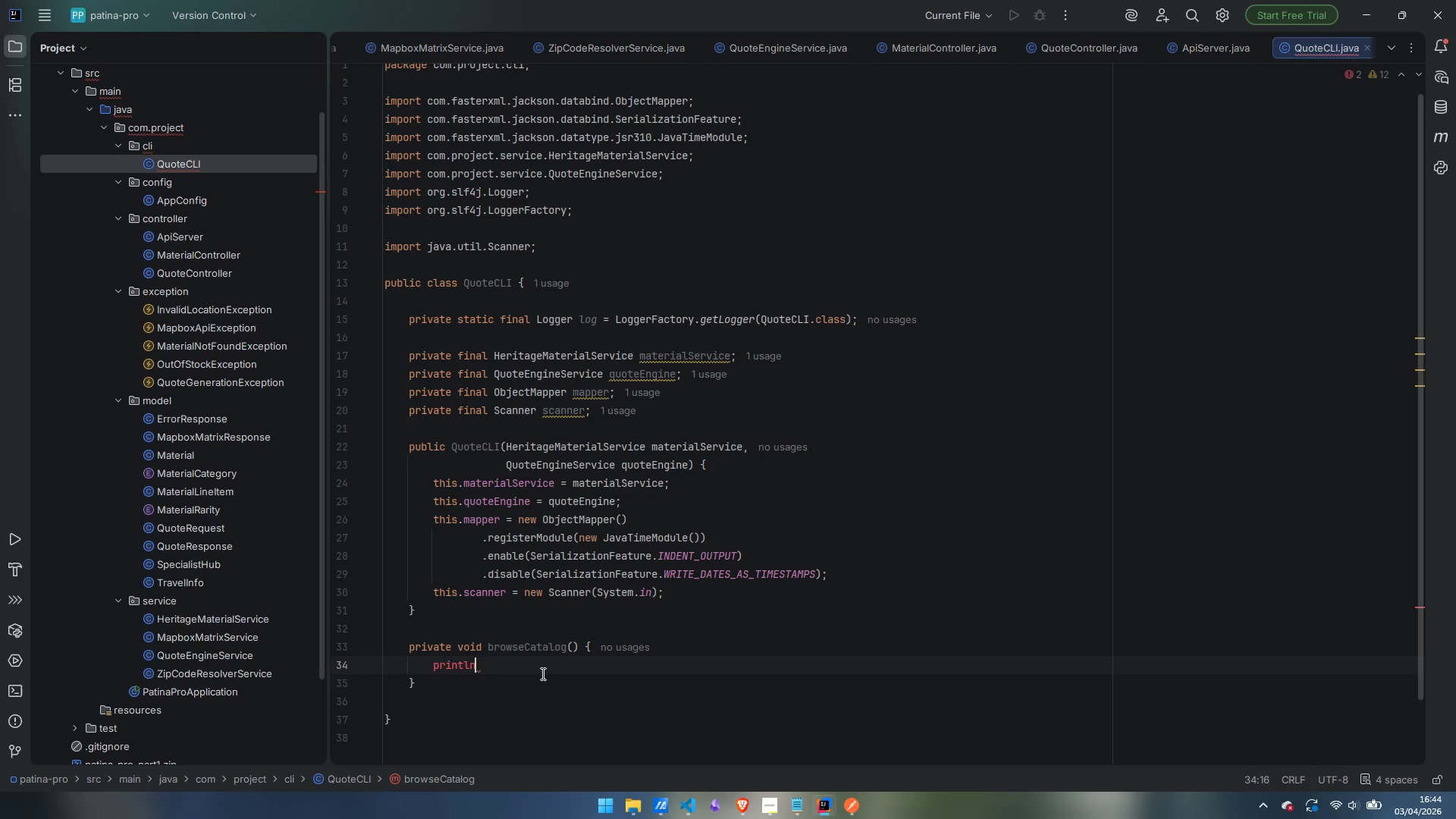 
key(Control+Backspace)
 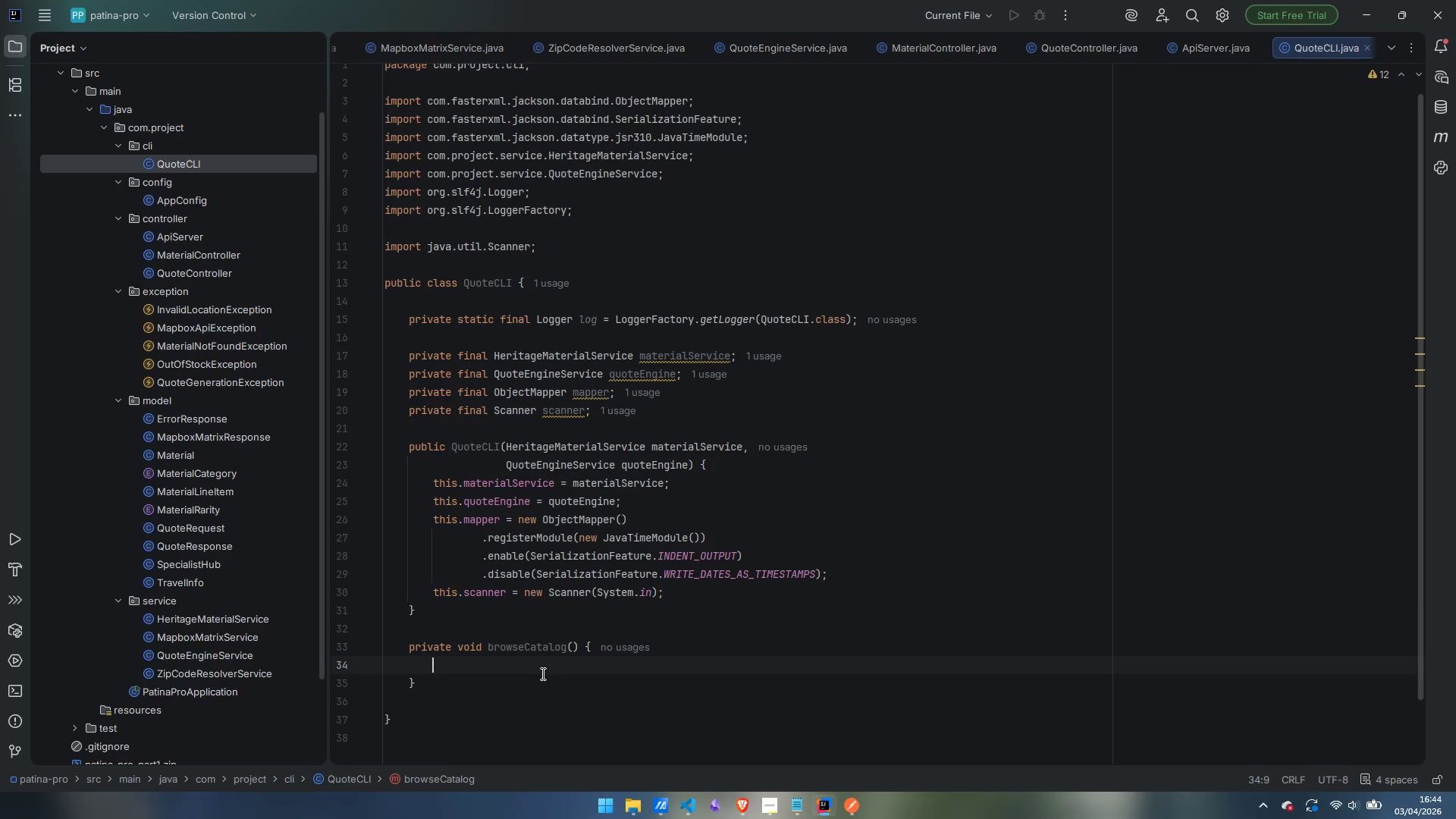 
type(sout)
key(Escape)
key(Tab)
 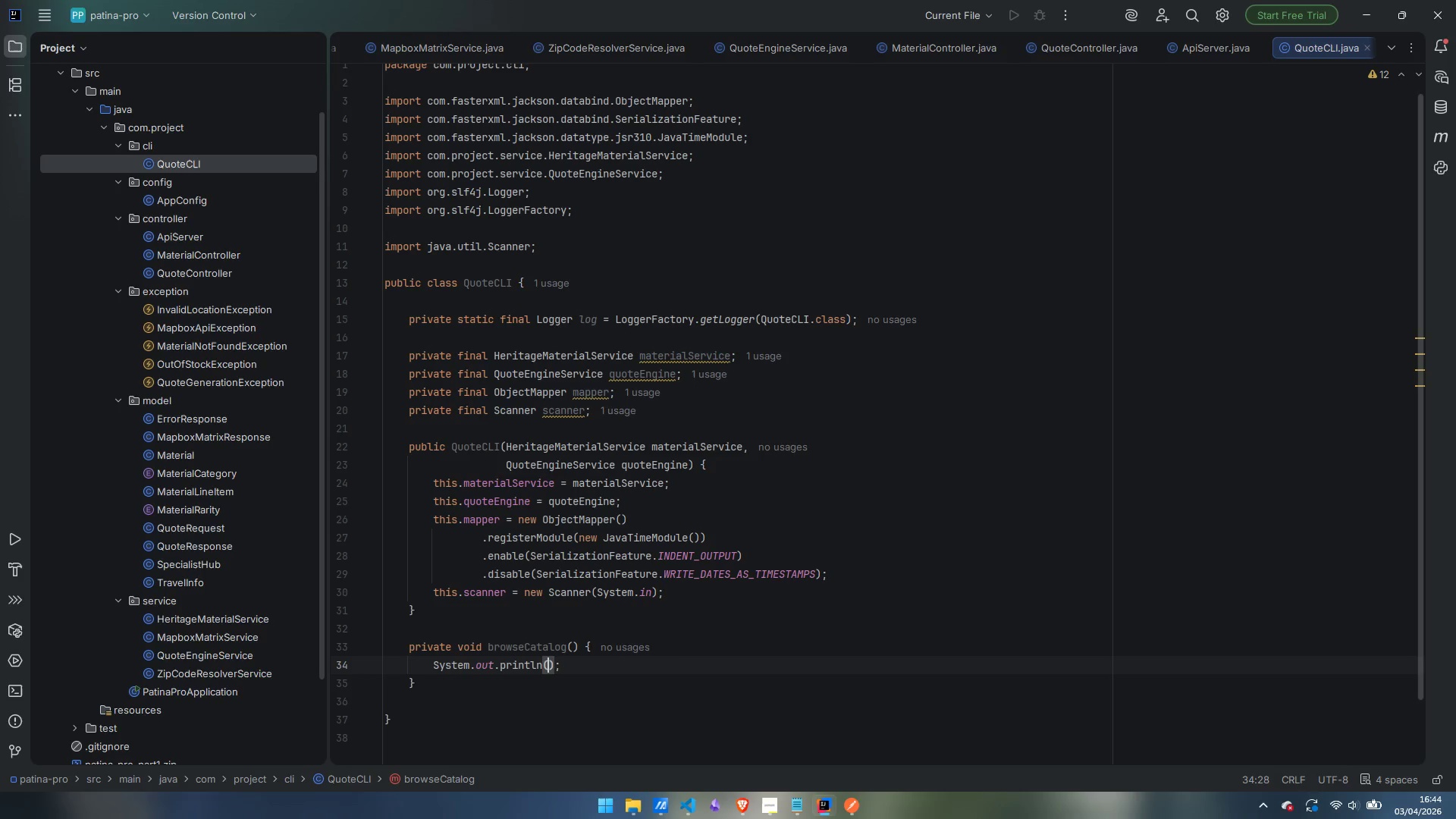 
wait(41.8)
 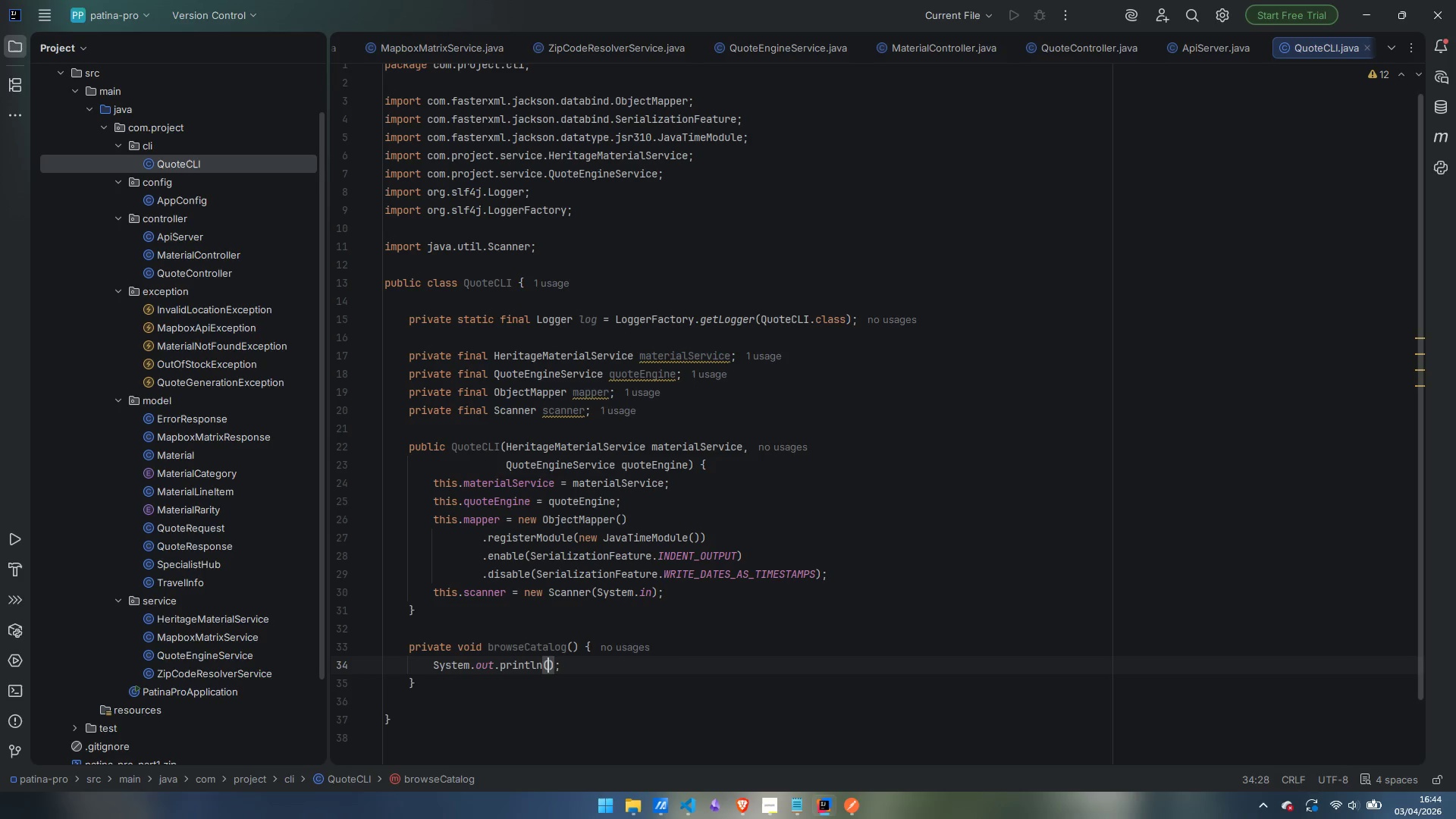 
key(ArrowDown)
 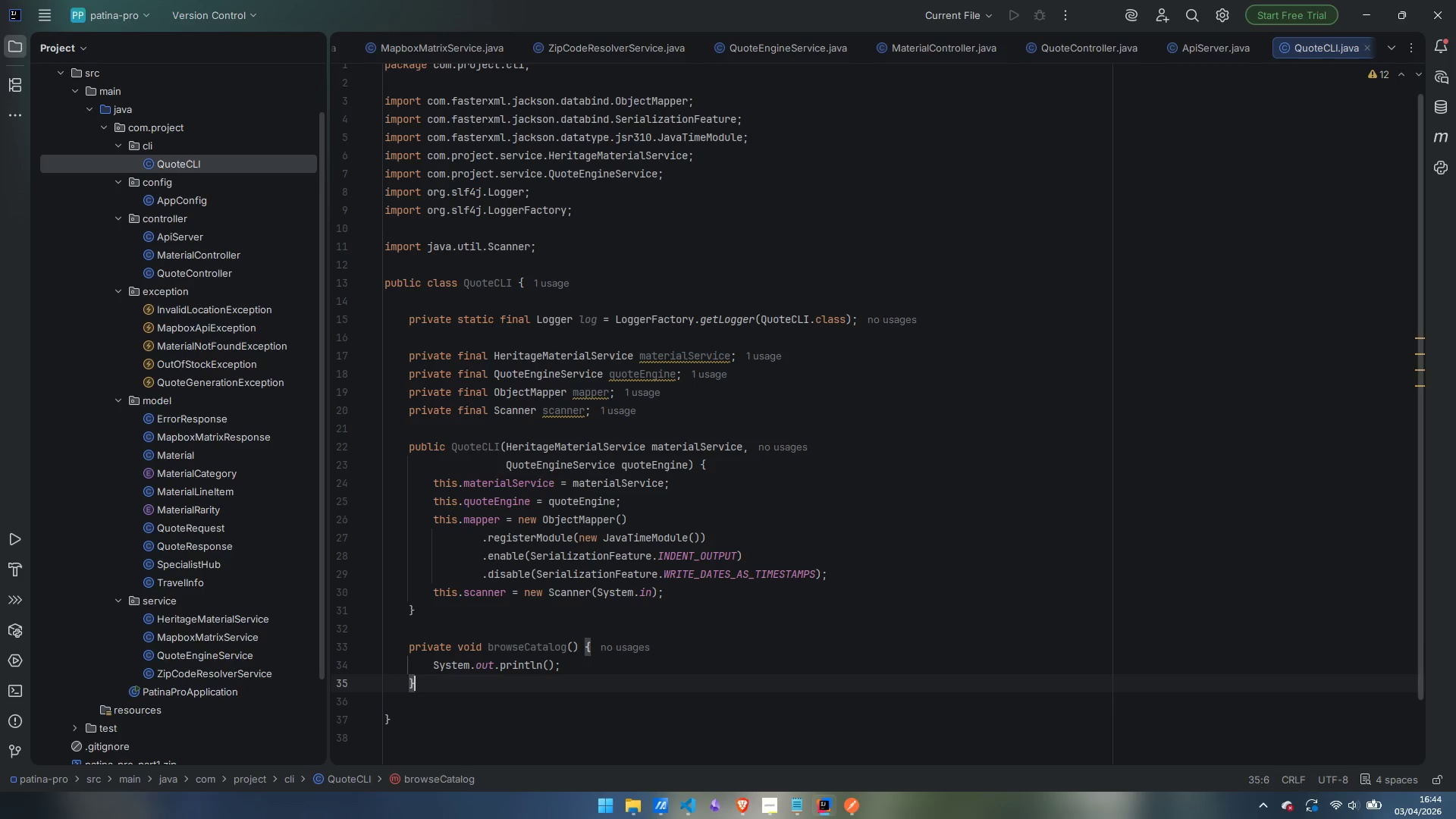 
key(Enter)
 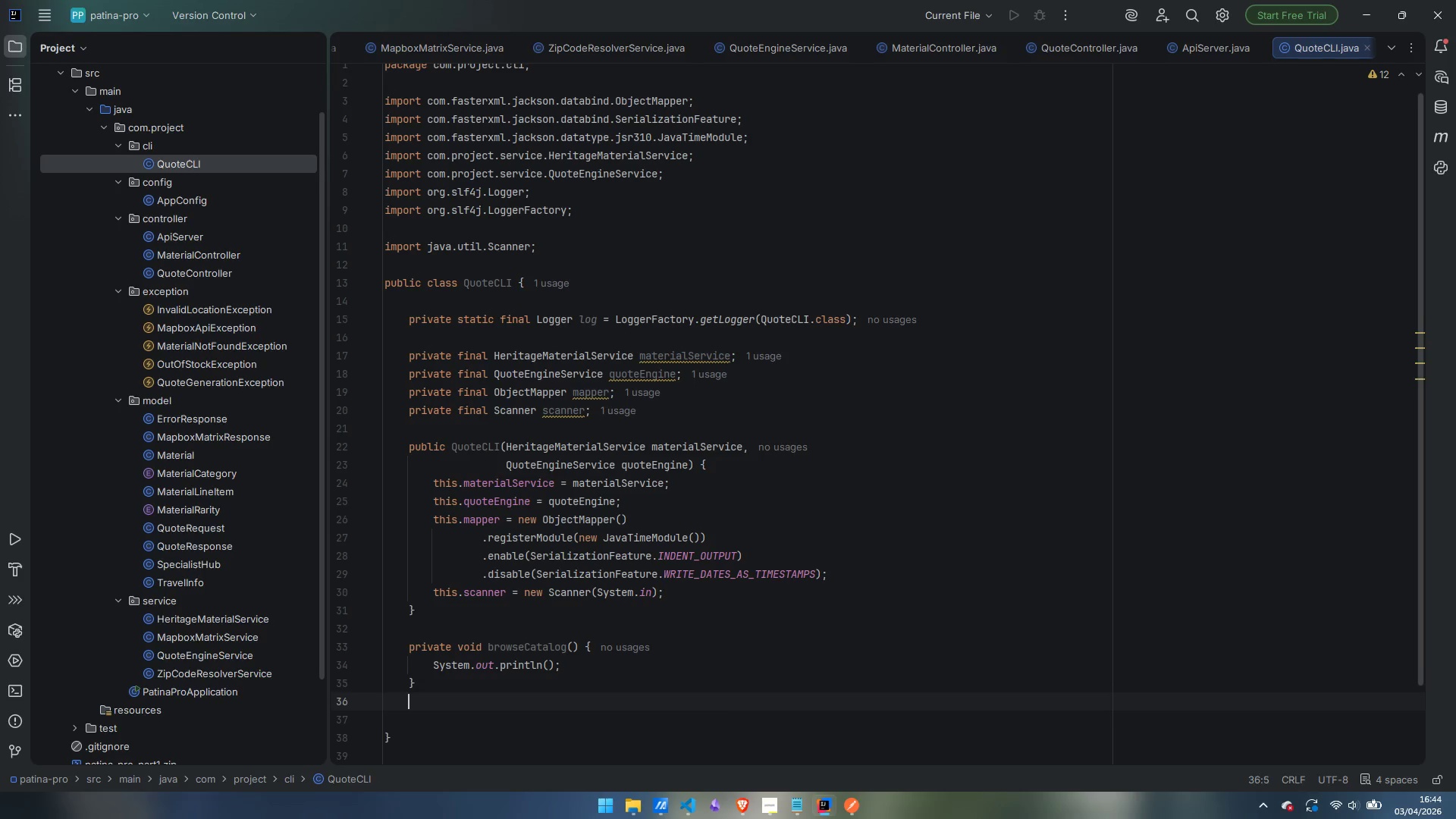 
key(Enter)
 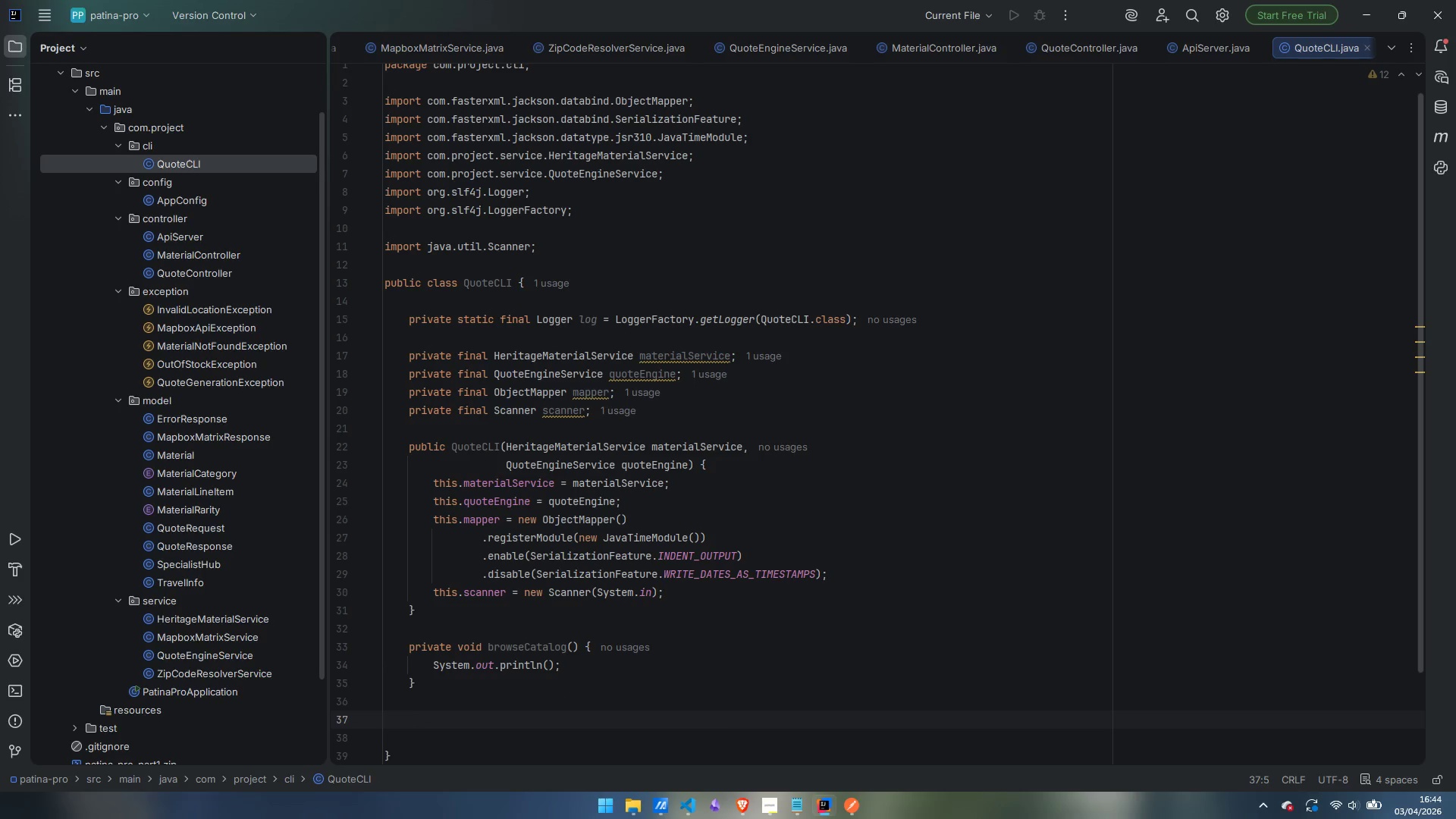 
type(private String prompt(Stronmg )
 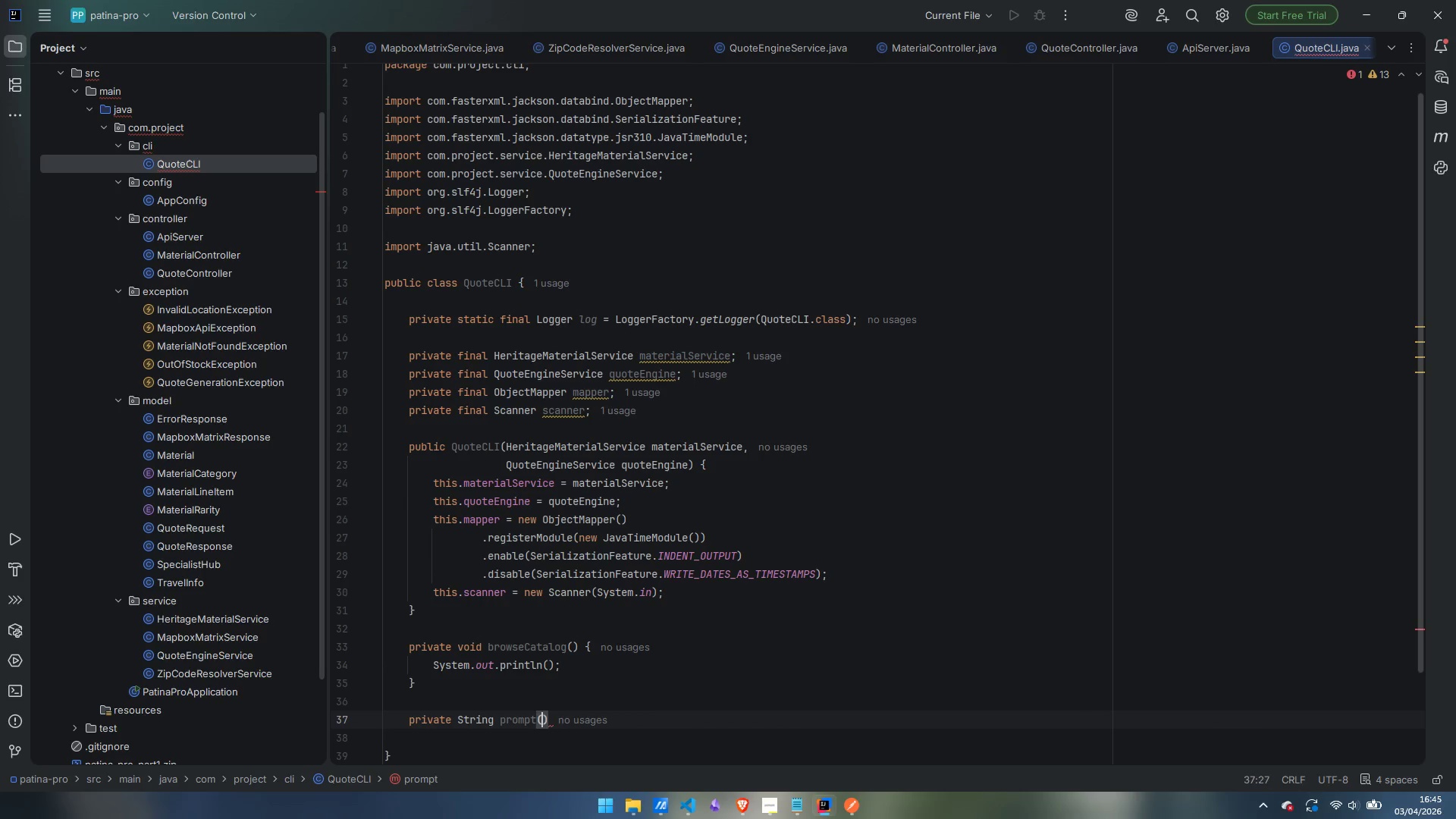 
 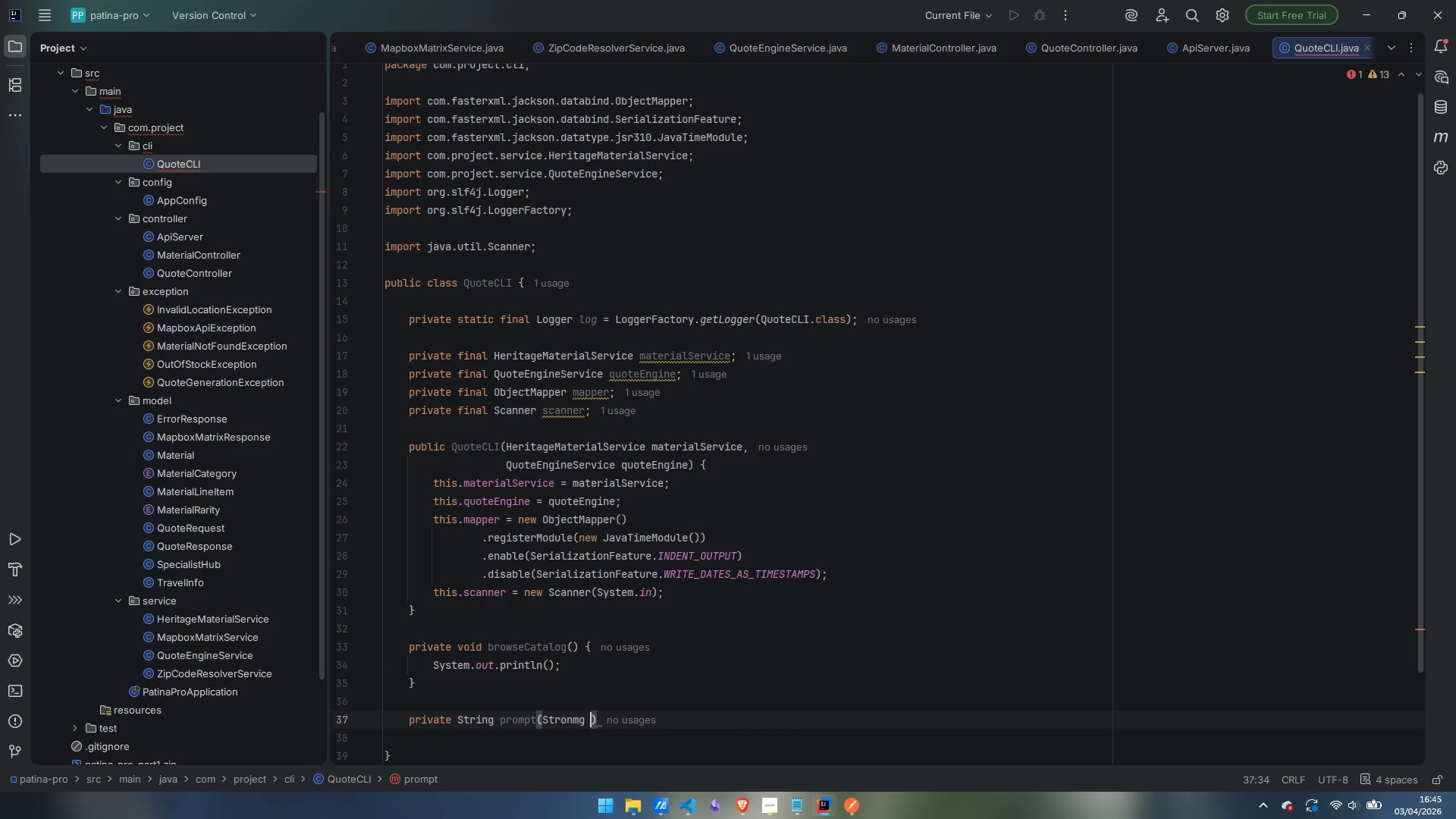 
key(Control+ControlLeft)
 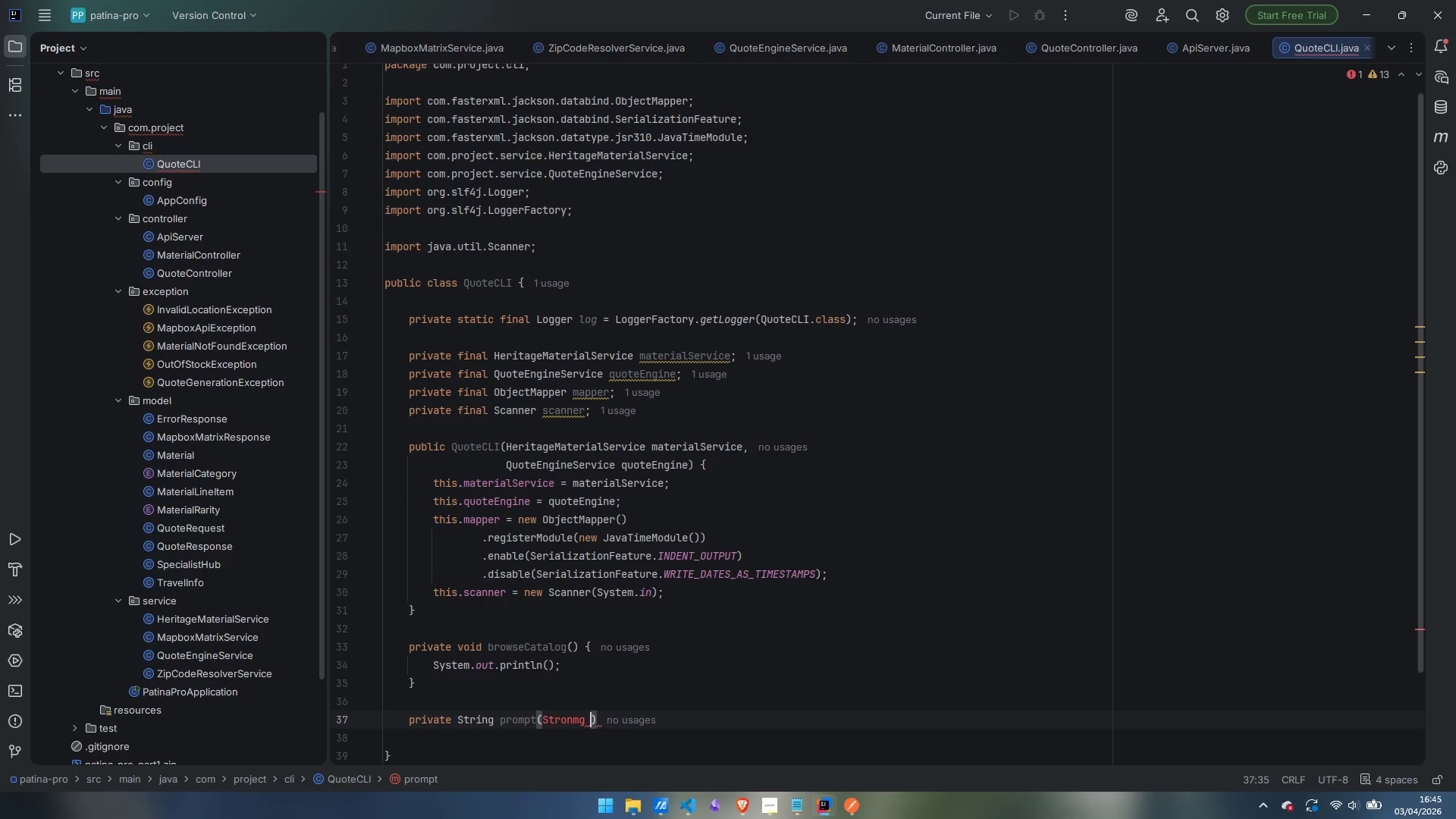 
key(Control+Backspace)
 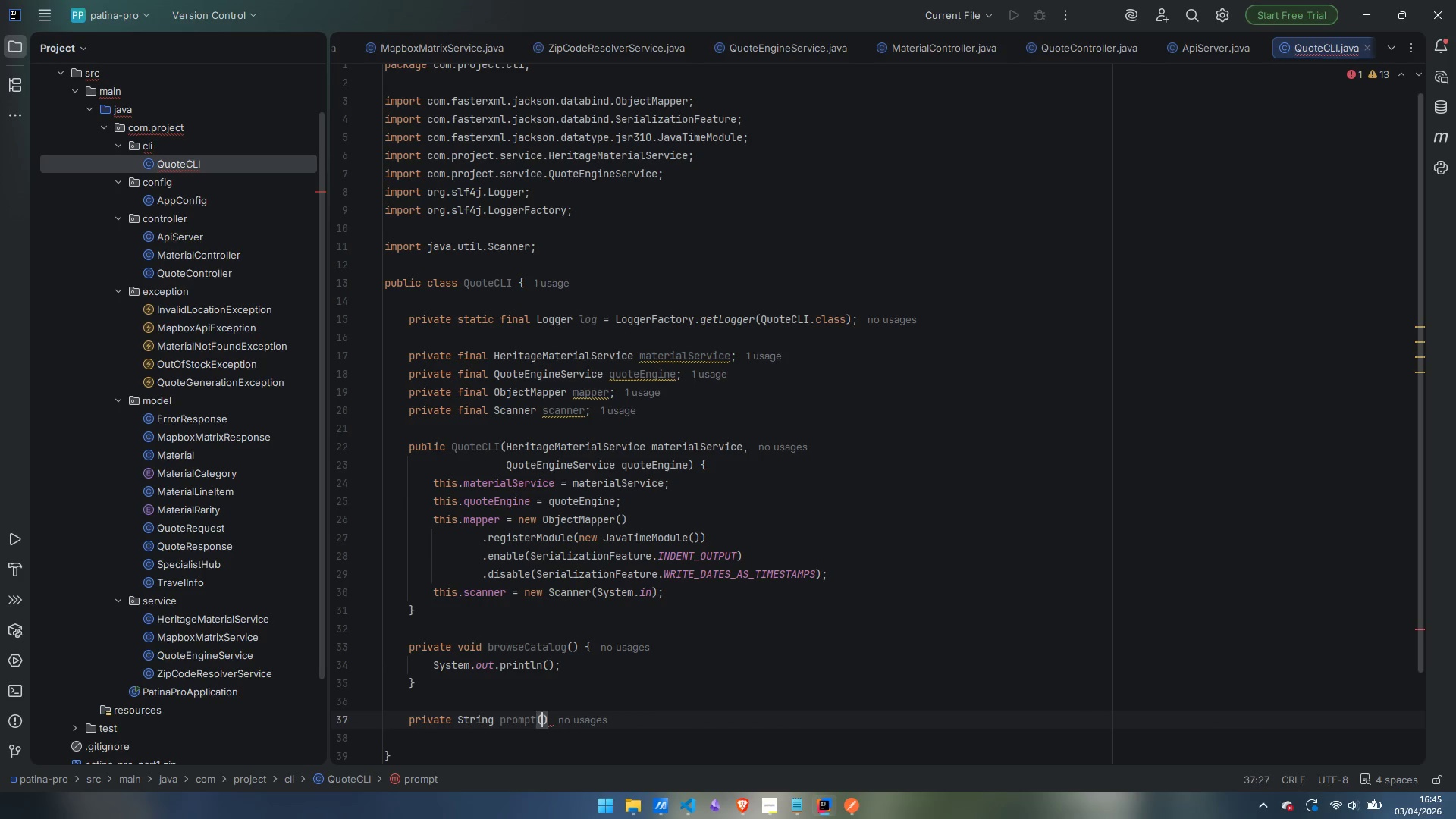 
type(Striong )
key(Backspace)
key(Backspace)
key(Backspace)
key(Backspace)
type(ng message)
 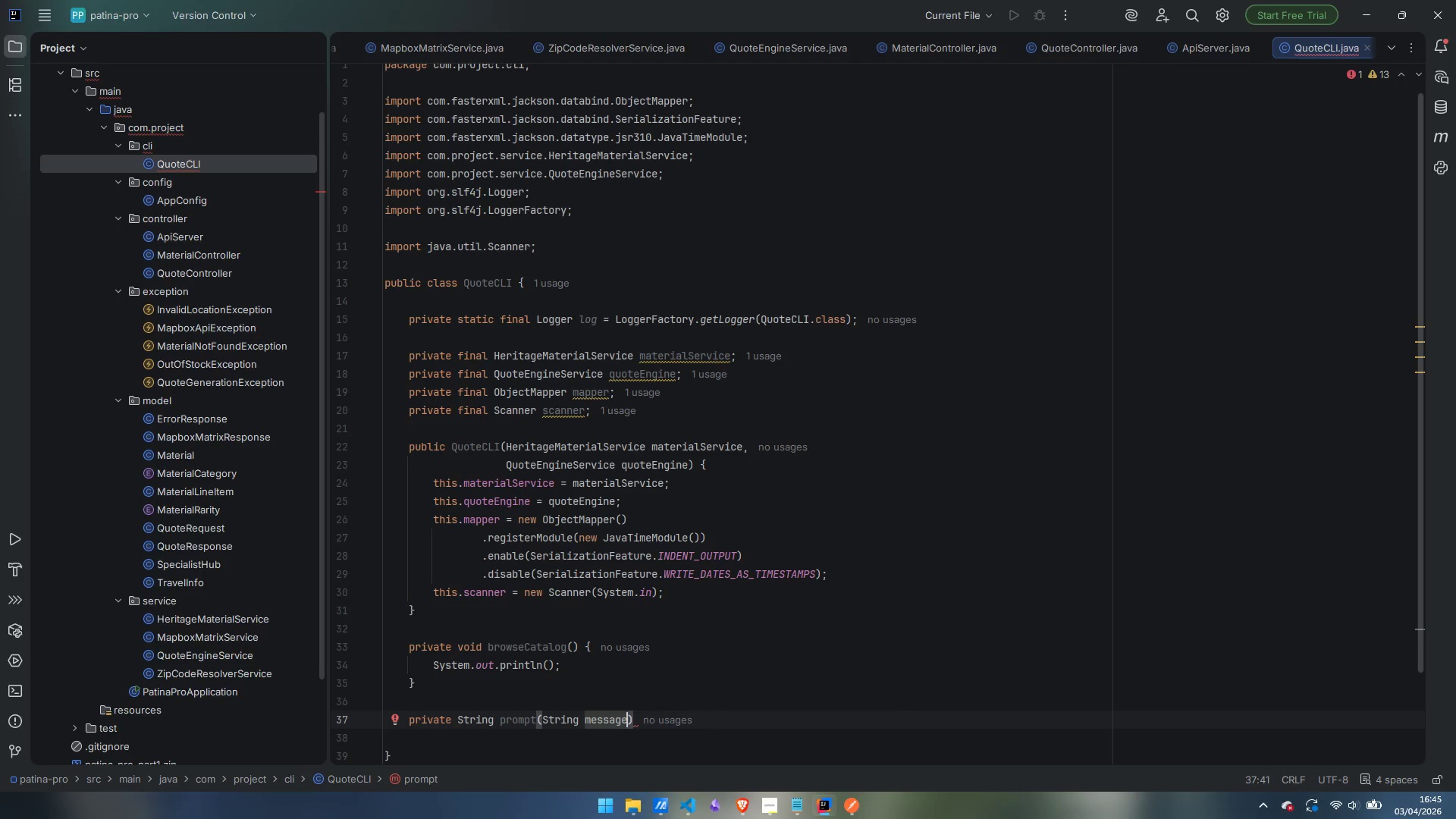 
key(ArrowRight)
 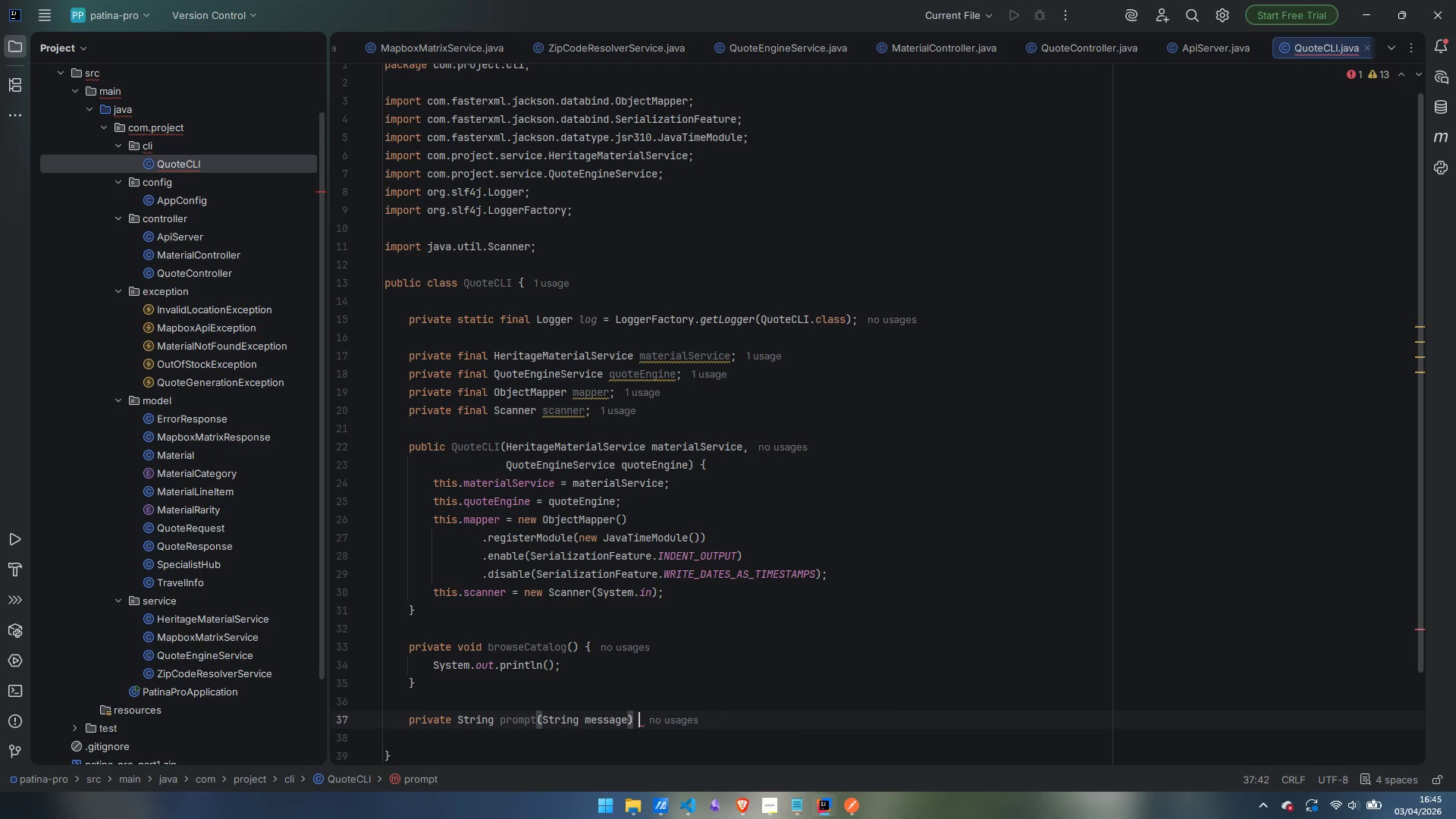 
key(Space)
 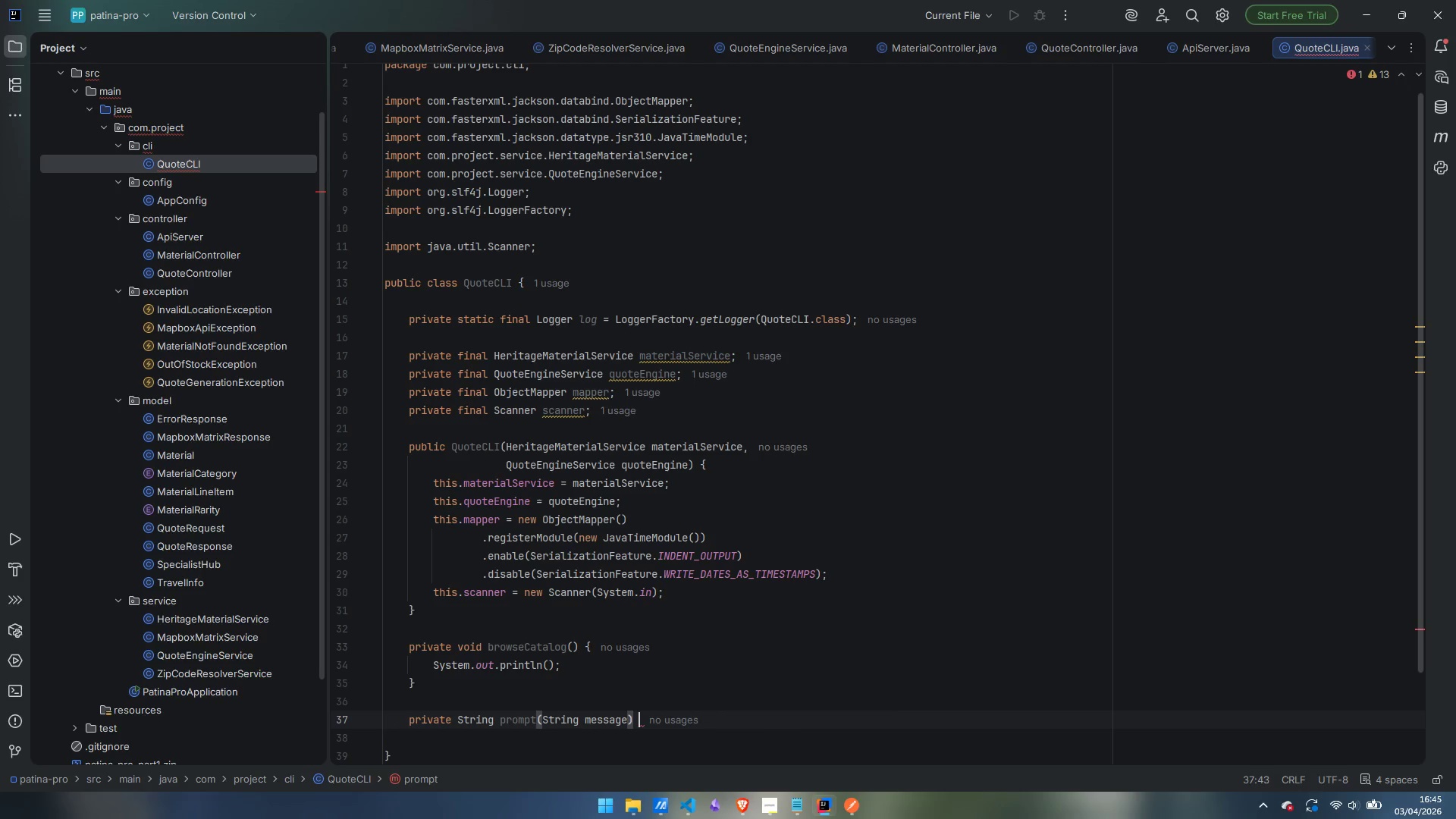 
key(Shift+ShiftLeft)
 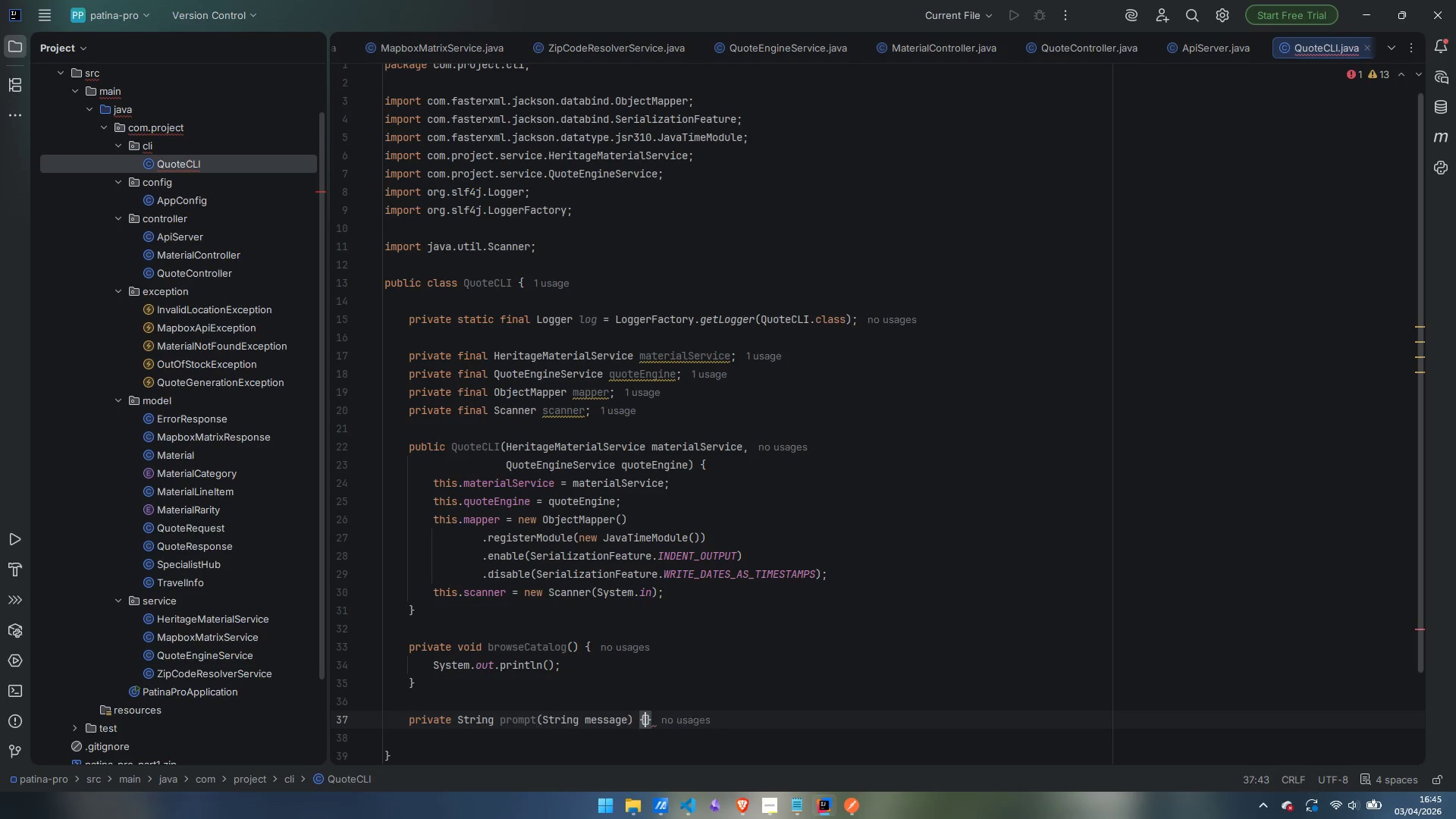 
key(Shift+BracketLeft)
 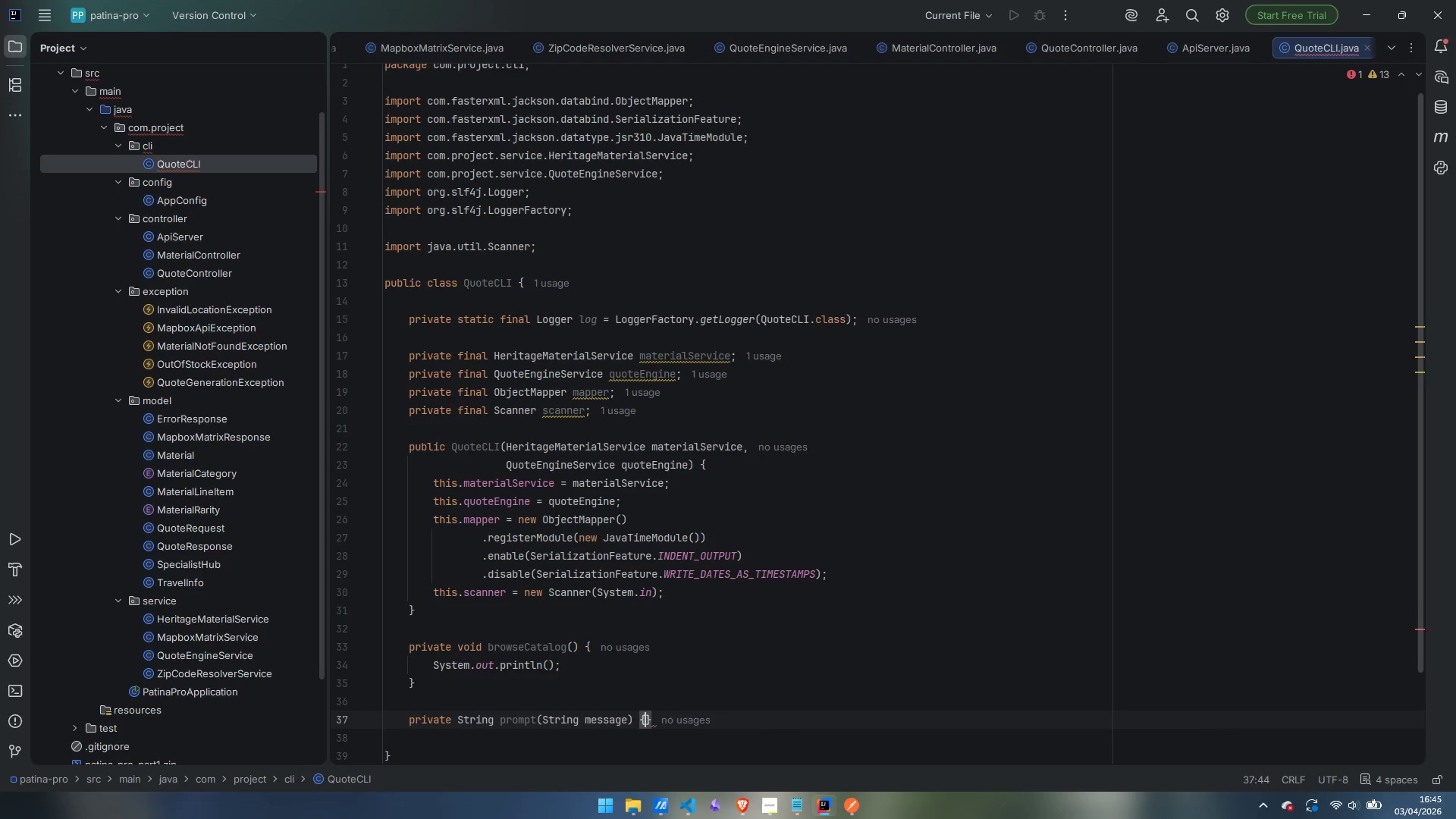 
key(Enter)
 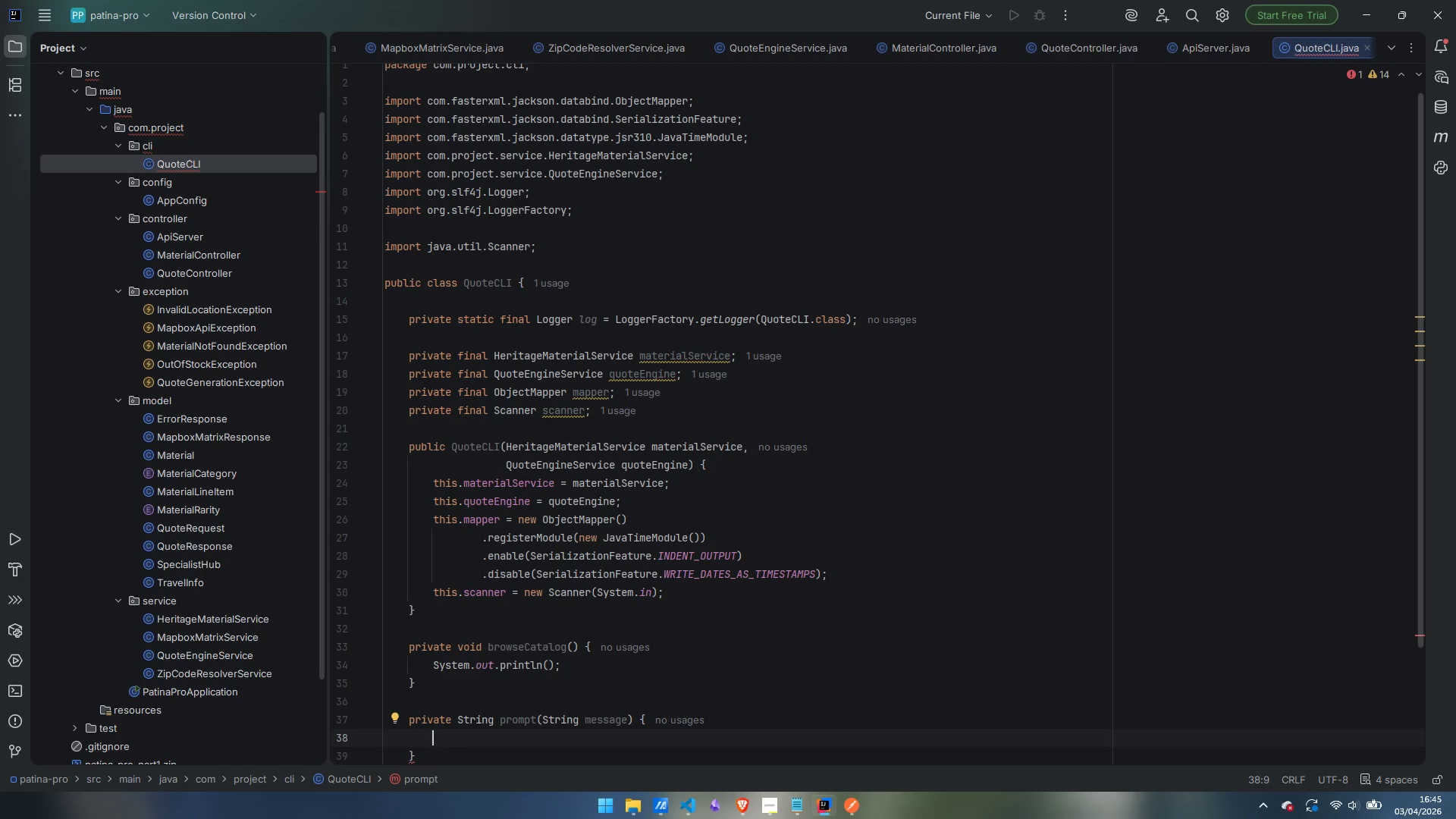 
wait(6.36)
 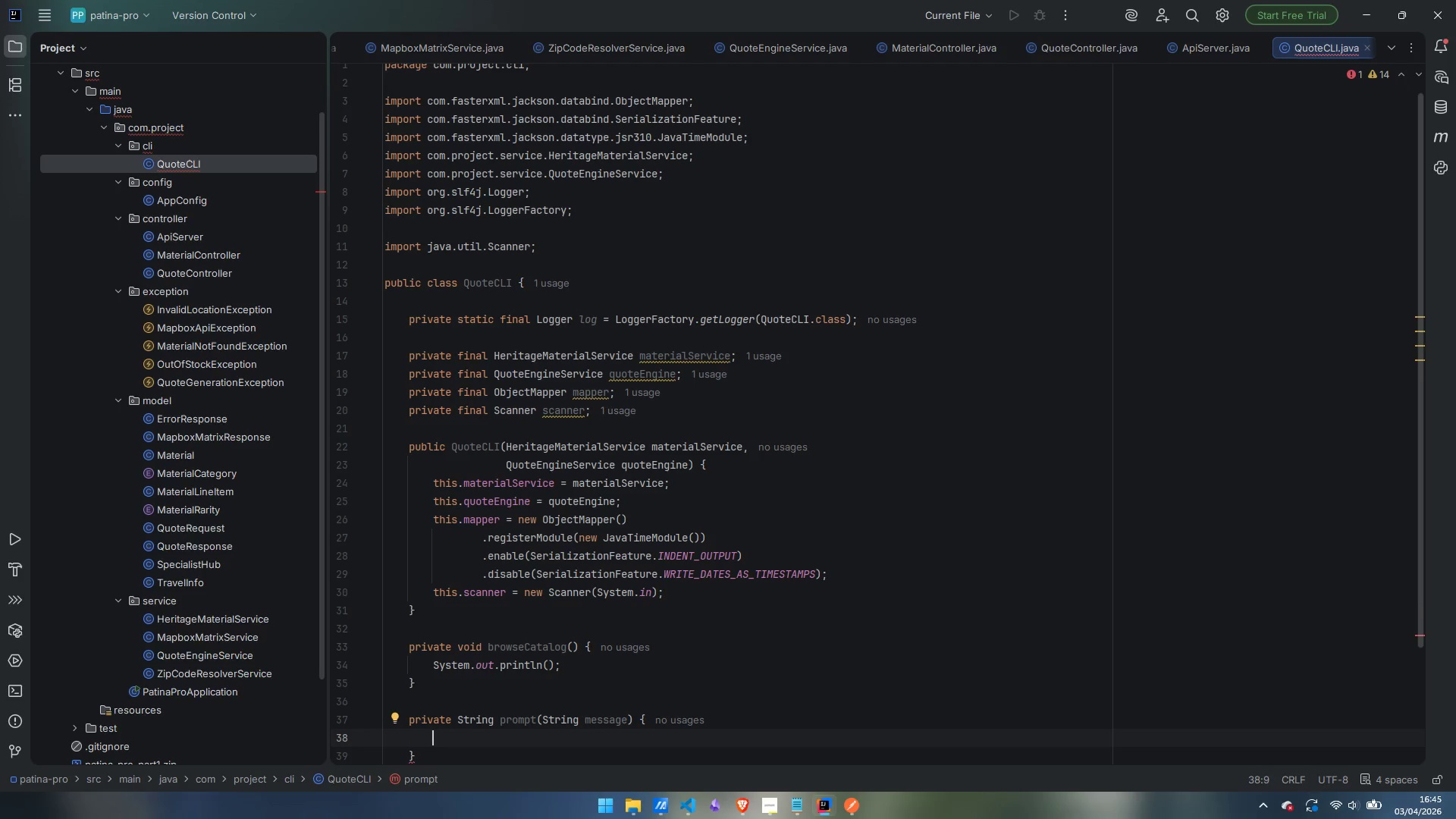 
type(sou)
 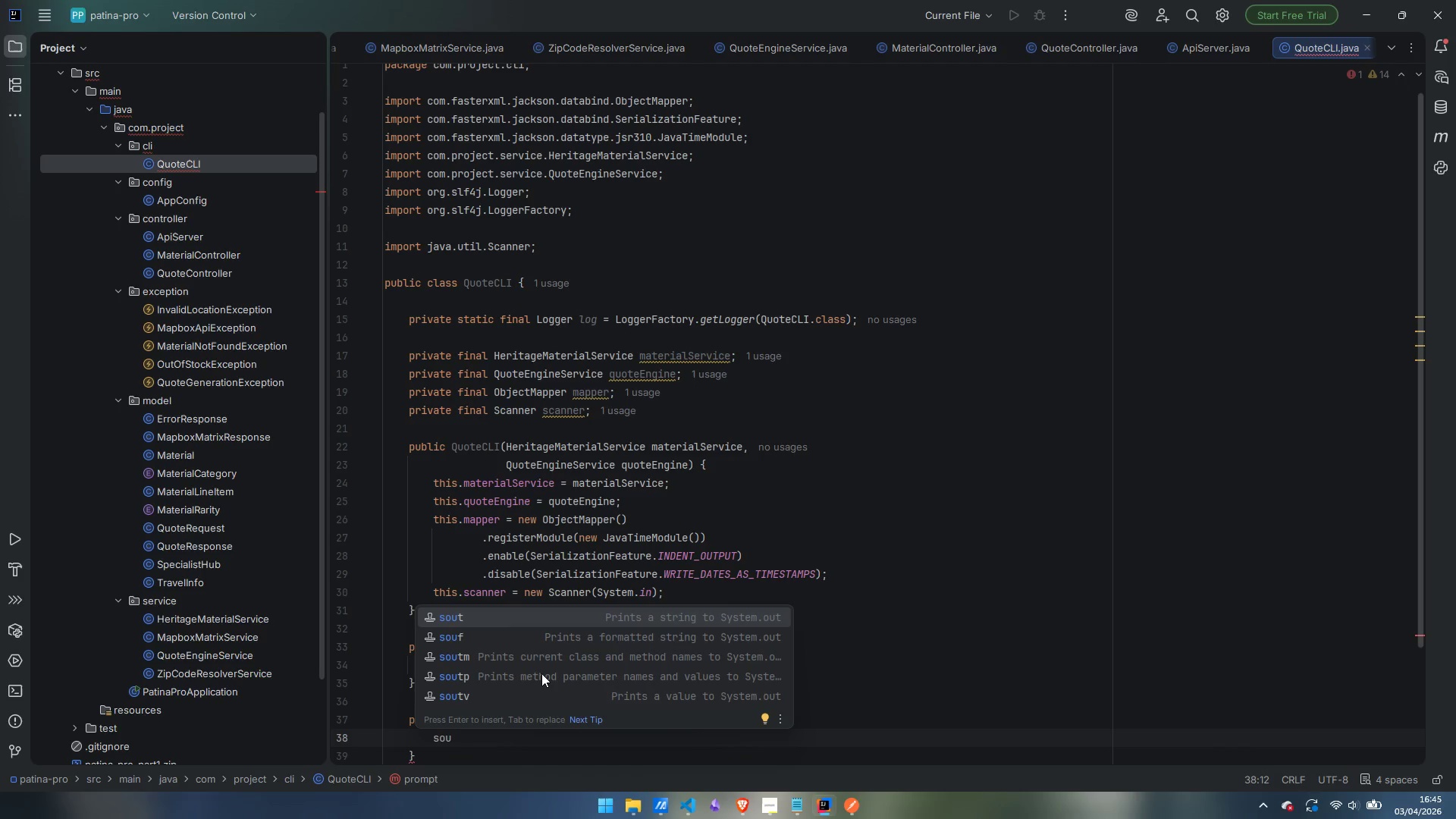 
wait(5.03)
 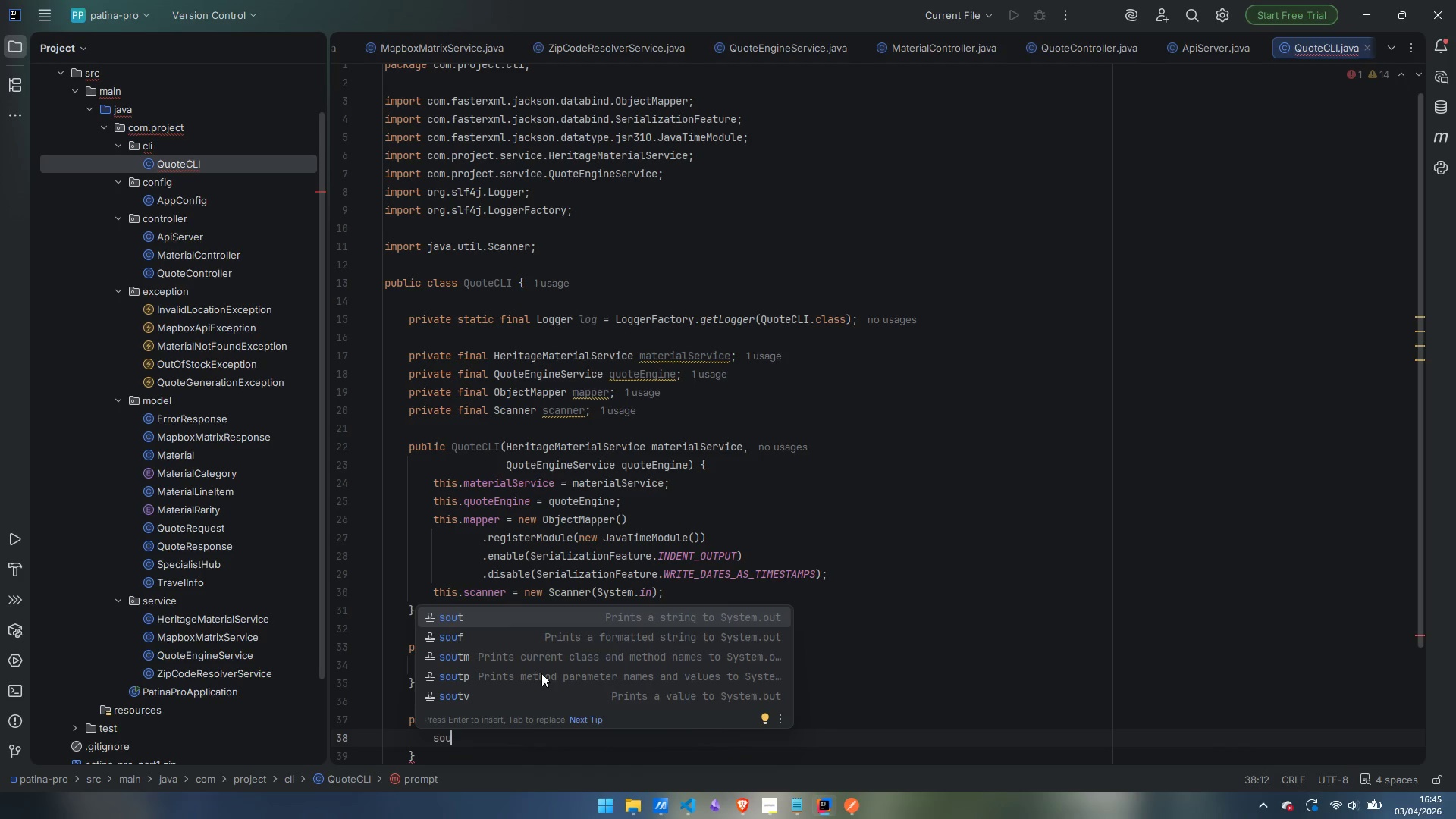 
key(Enter)
 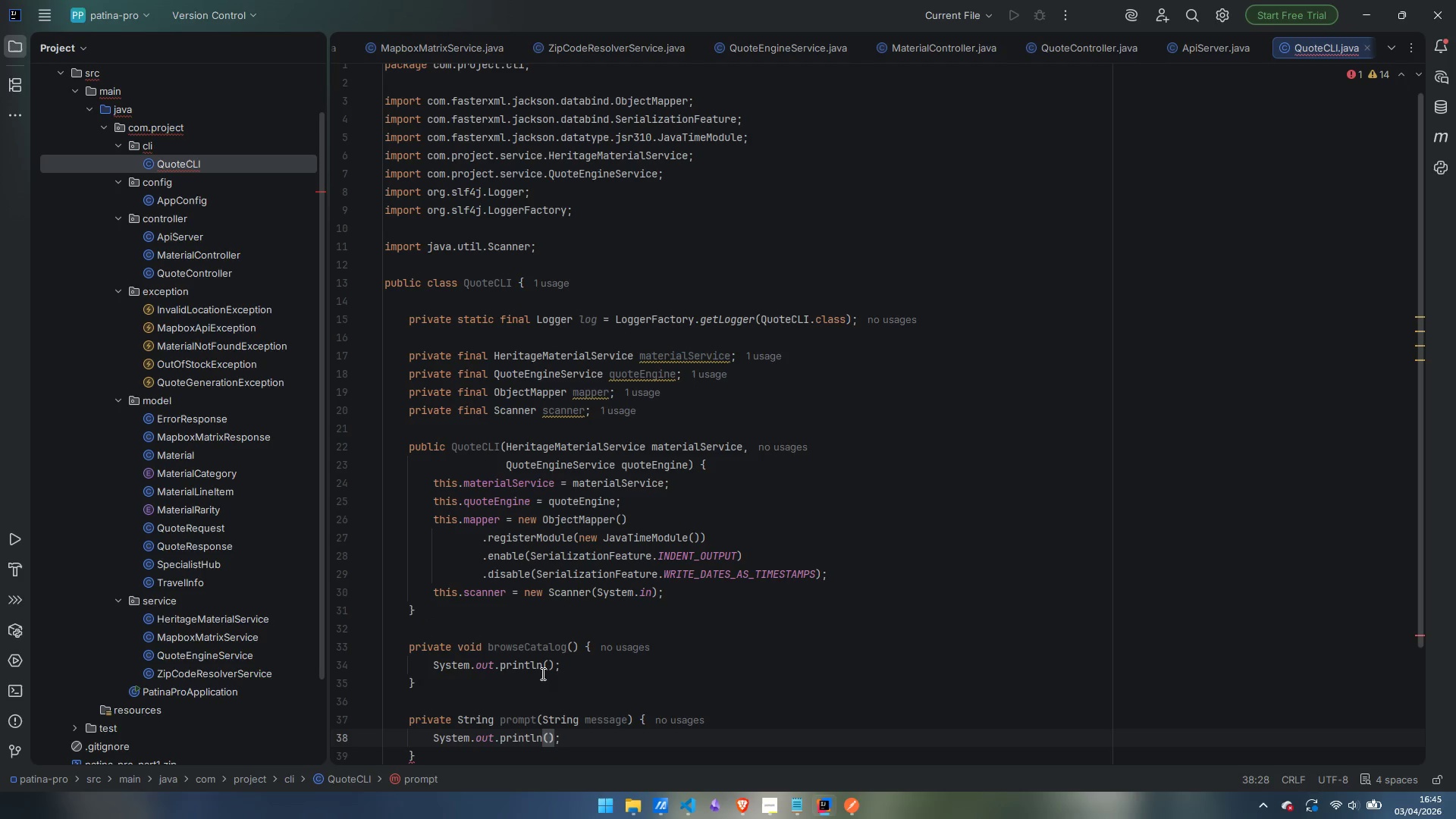 
key(ArrowLeft)
 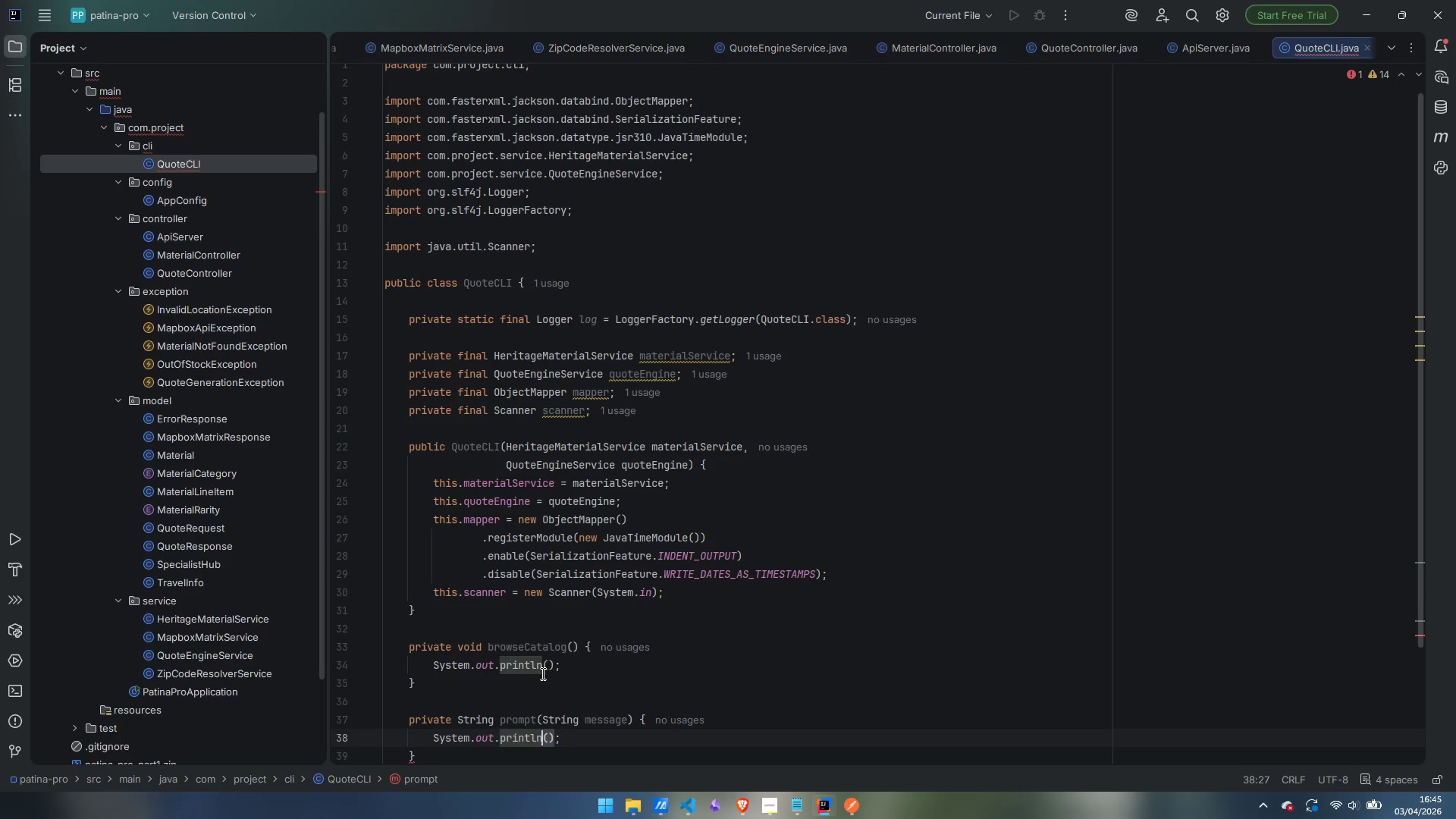 
key(Backspace)
 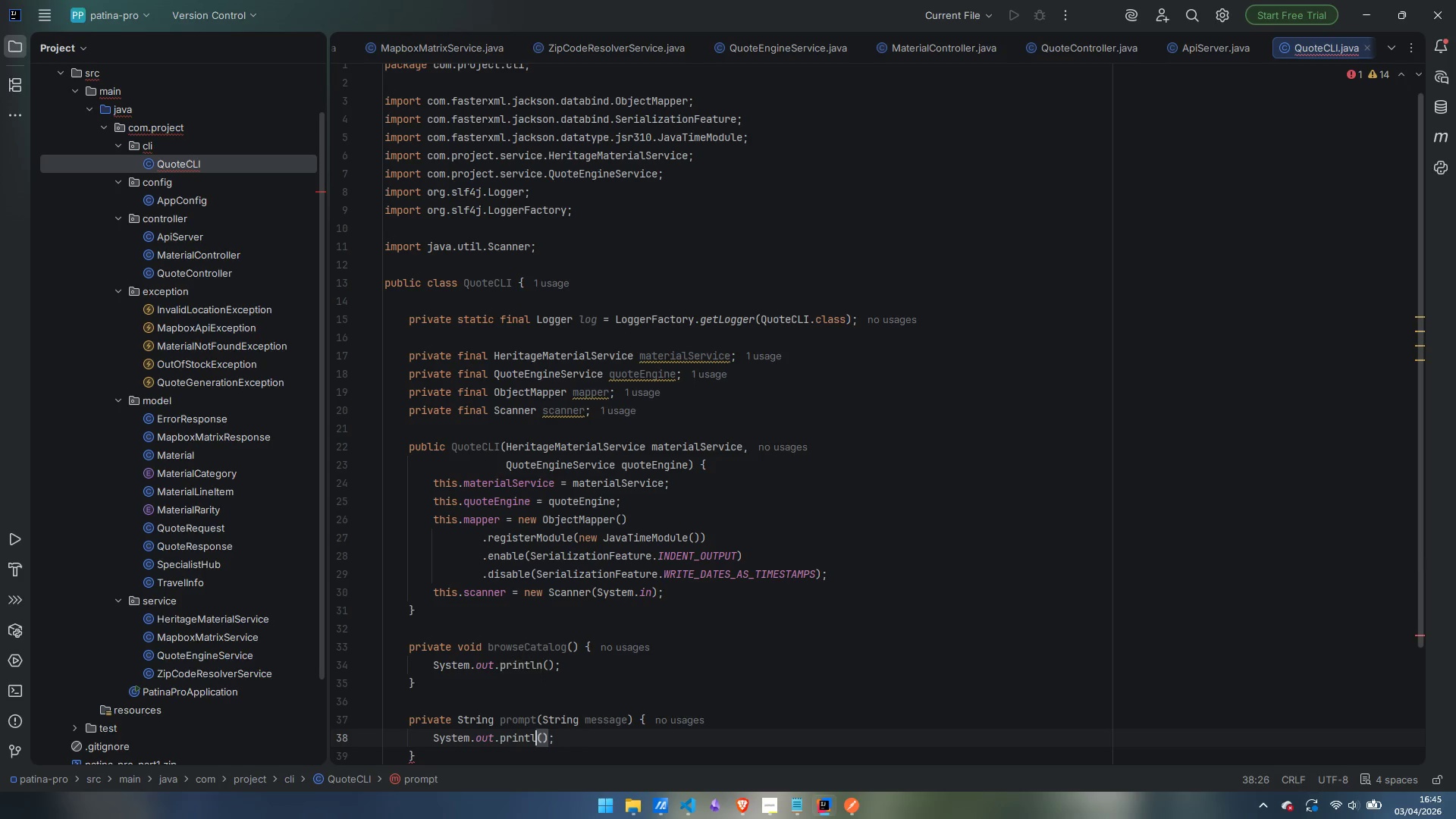 
key(Backspace)
 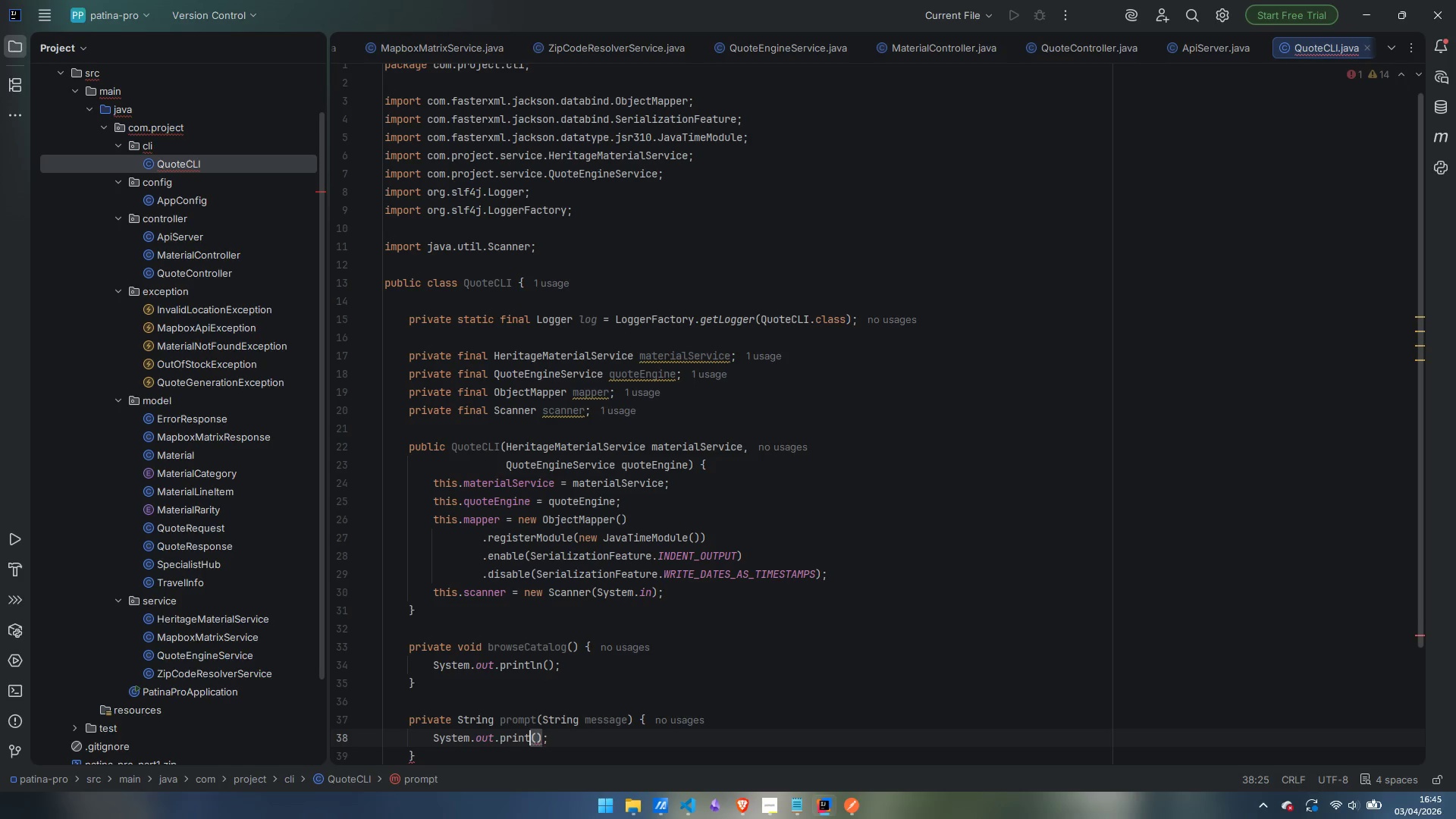 
key(ArrowRight)
 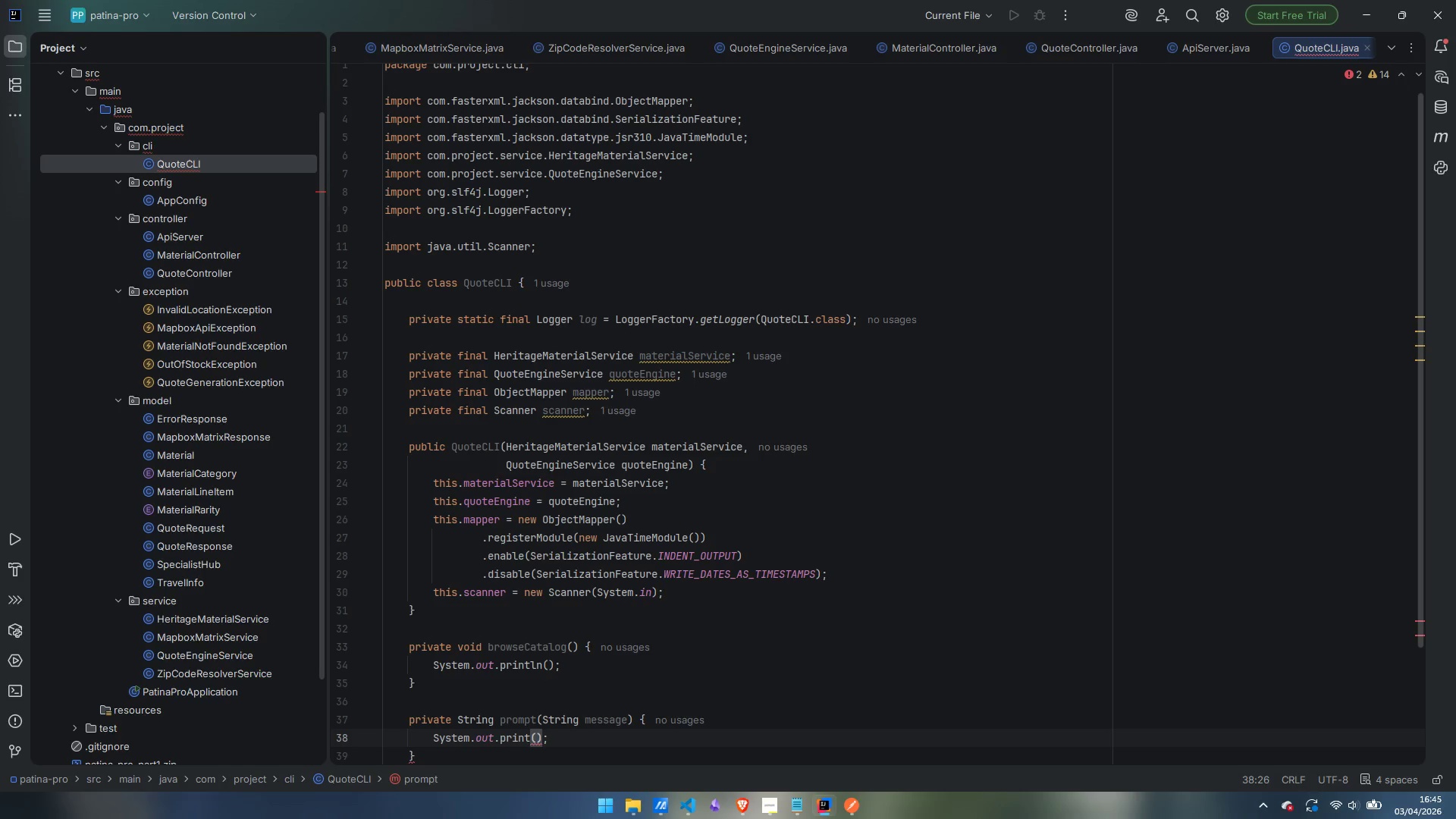 
key(Space)
 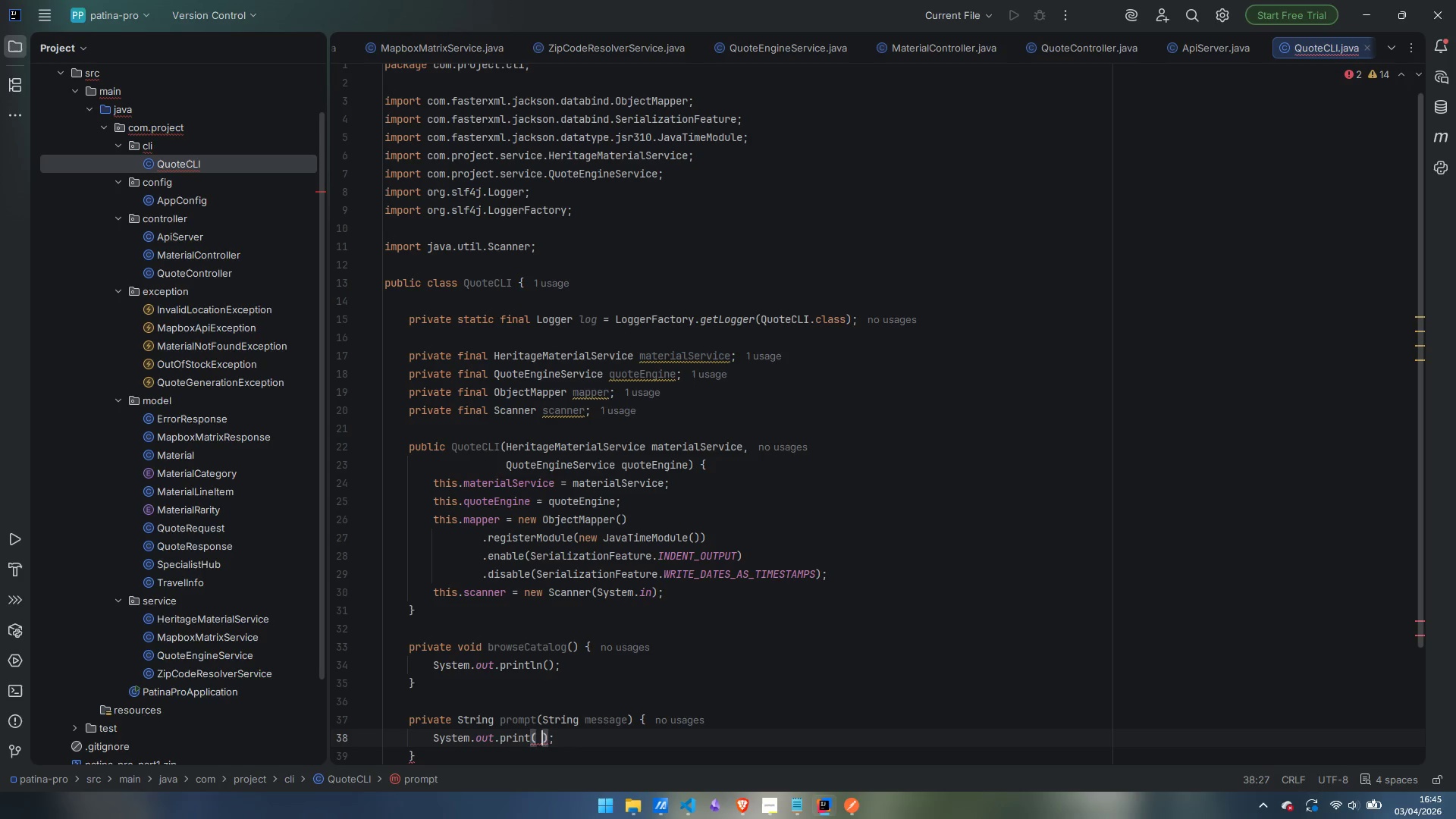 
key(Backspace)
 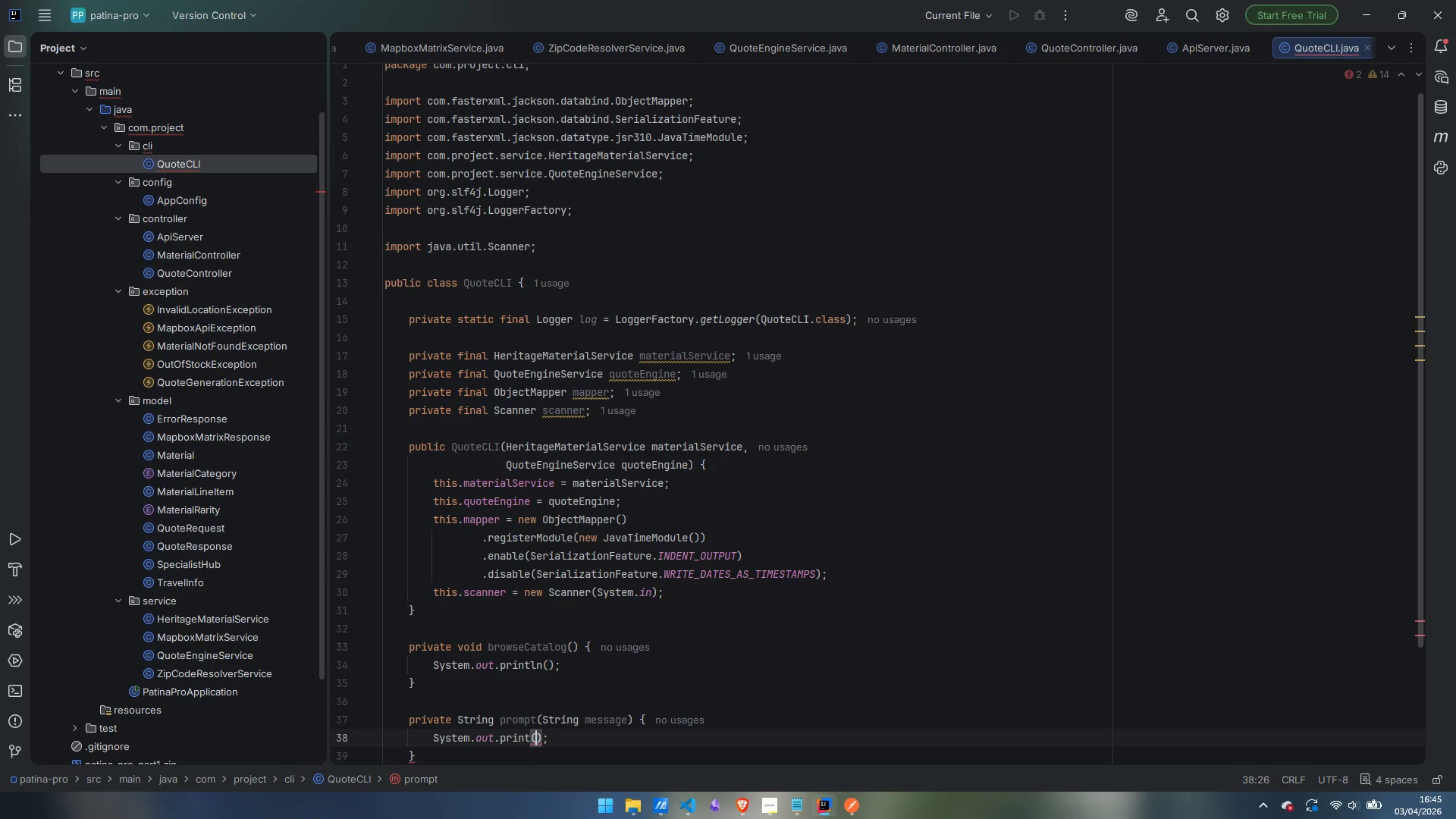 
key(Shift+Quote)
 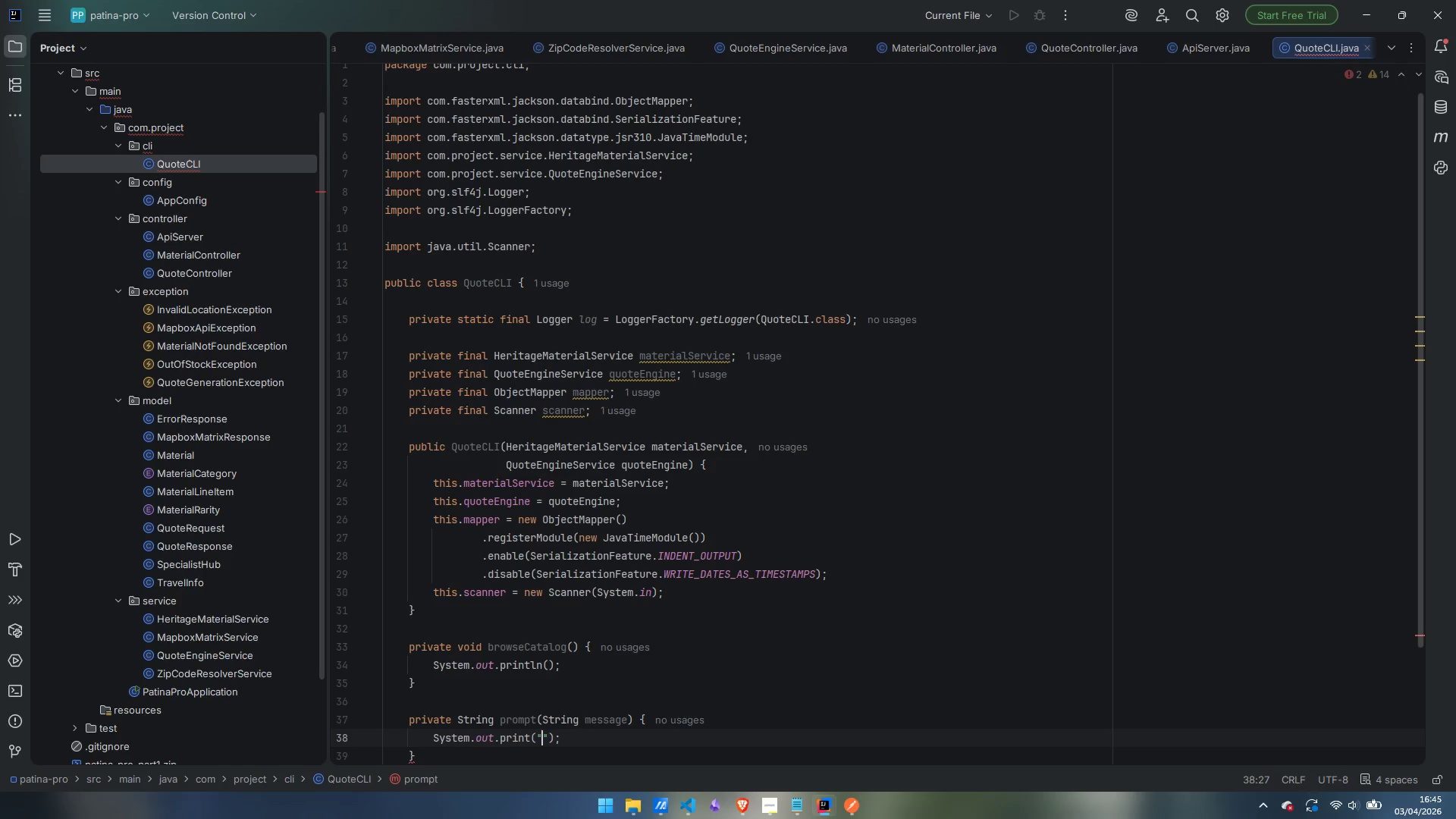 
key(Space)
 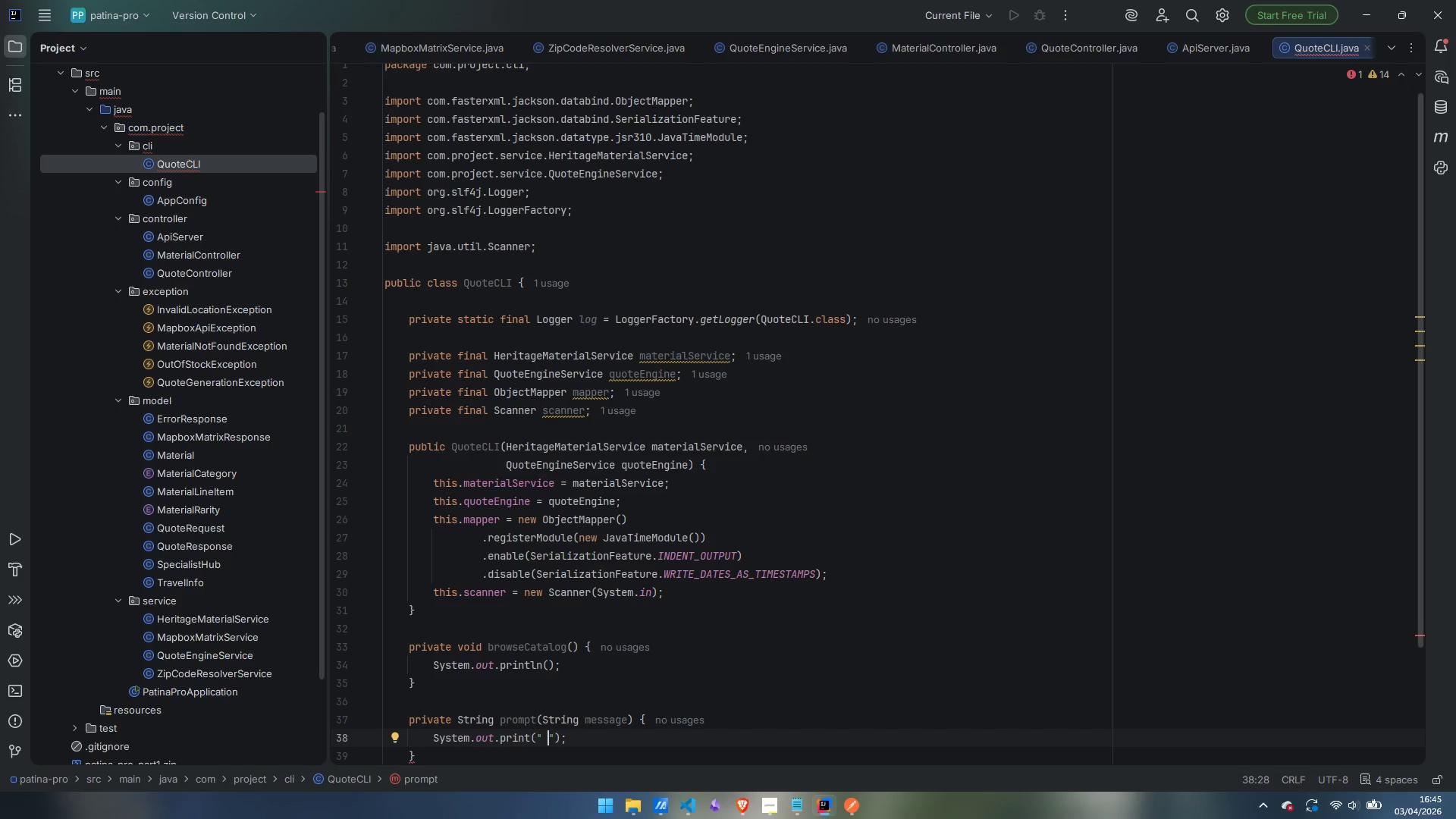 
key(Space)
 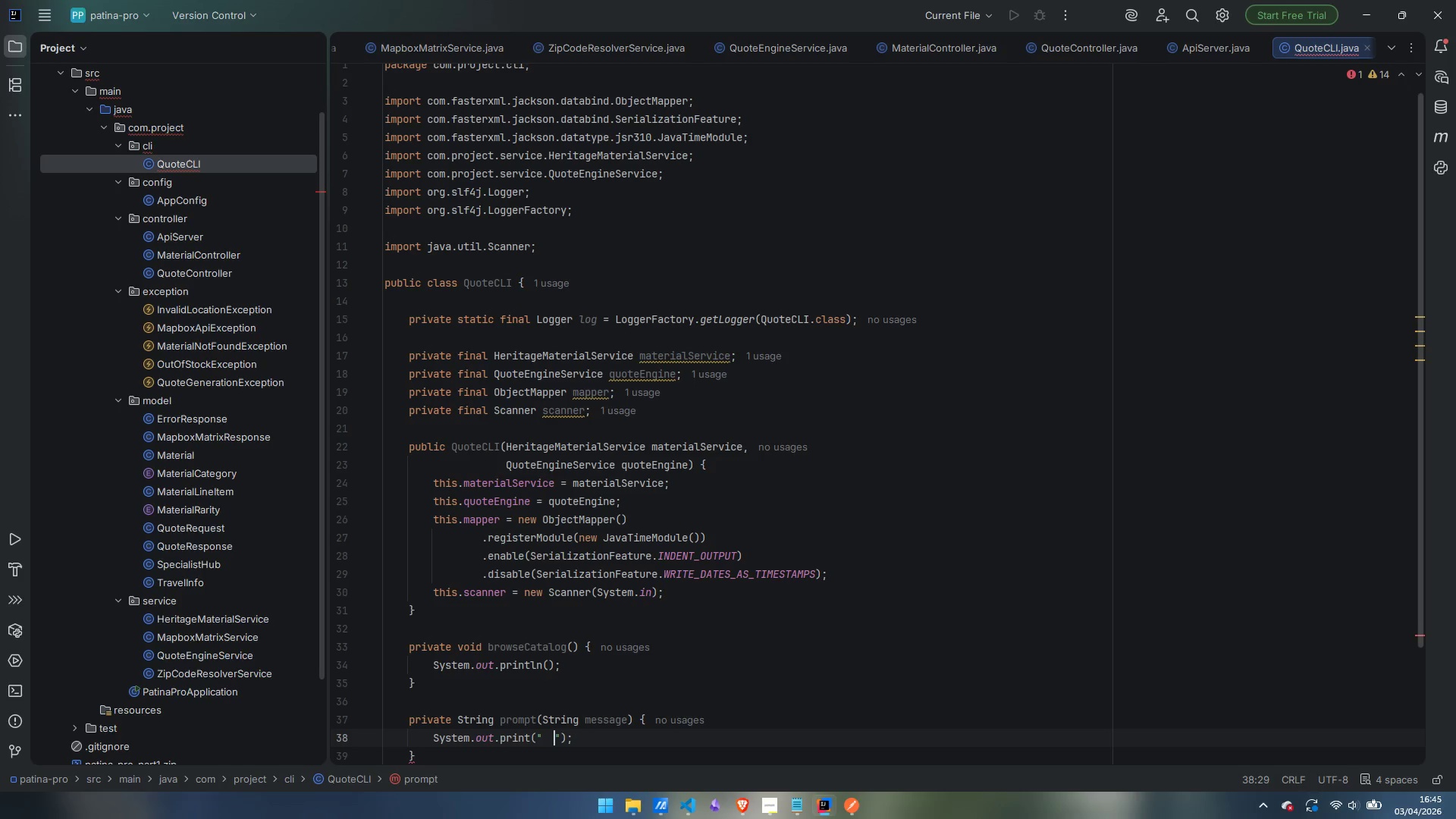 
key(ArrowRight)
 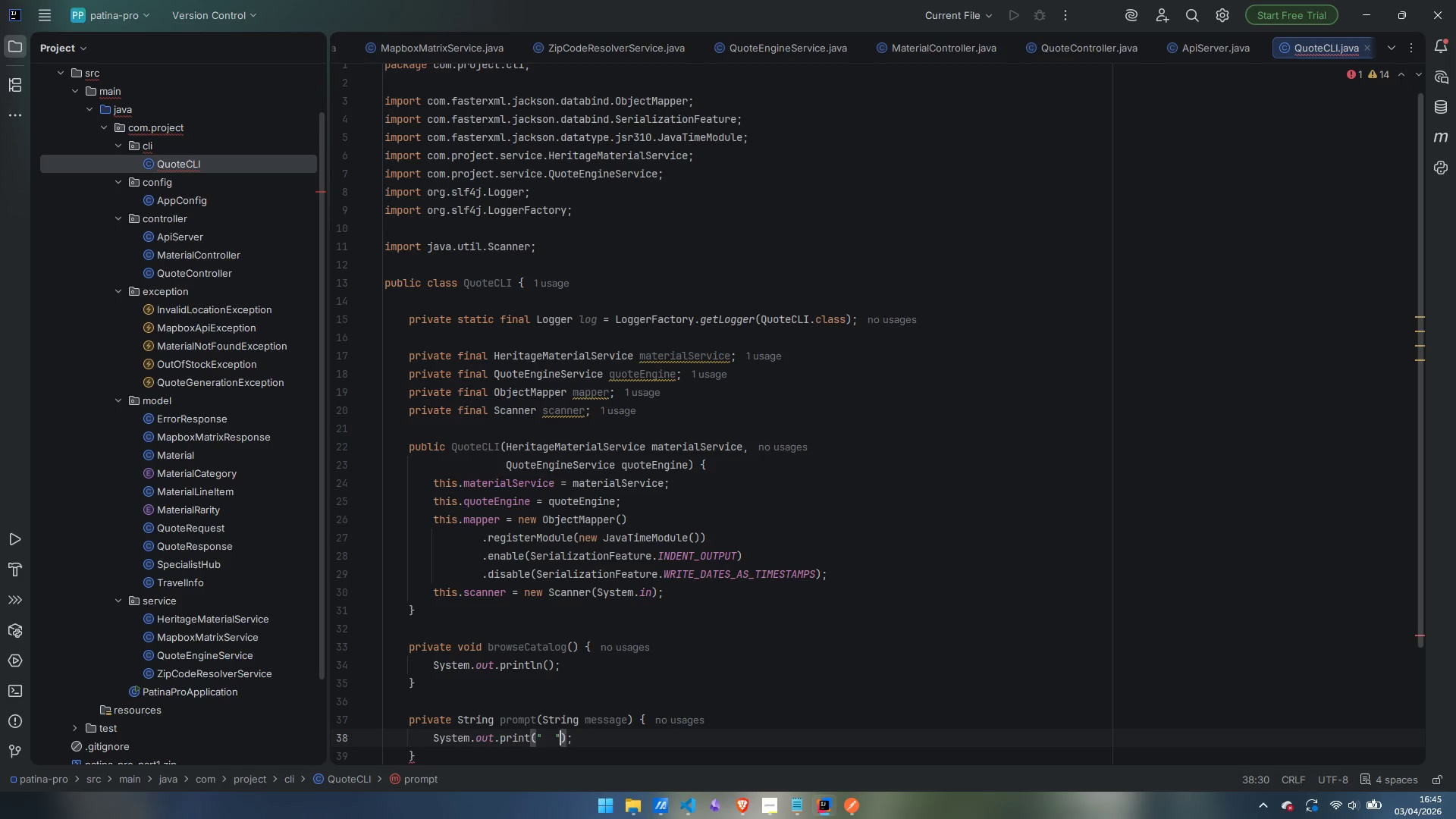 
type( + message)
 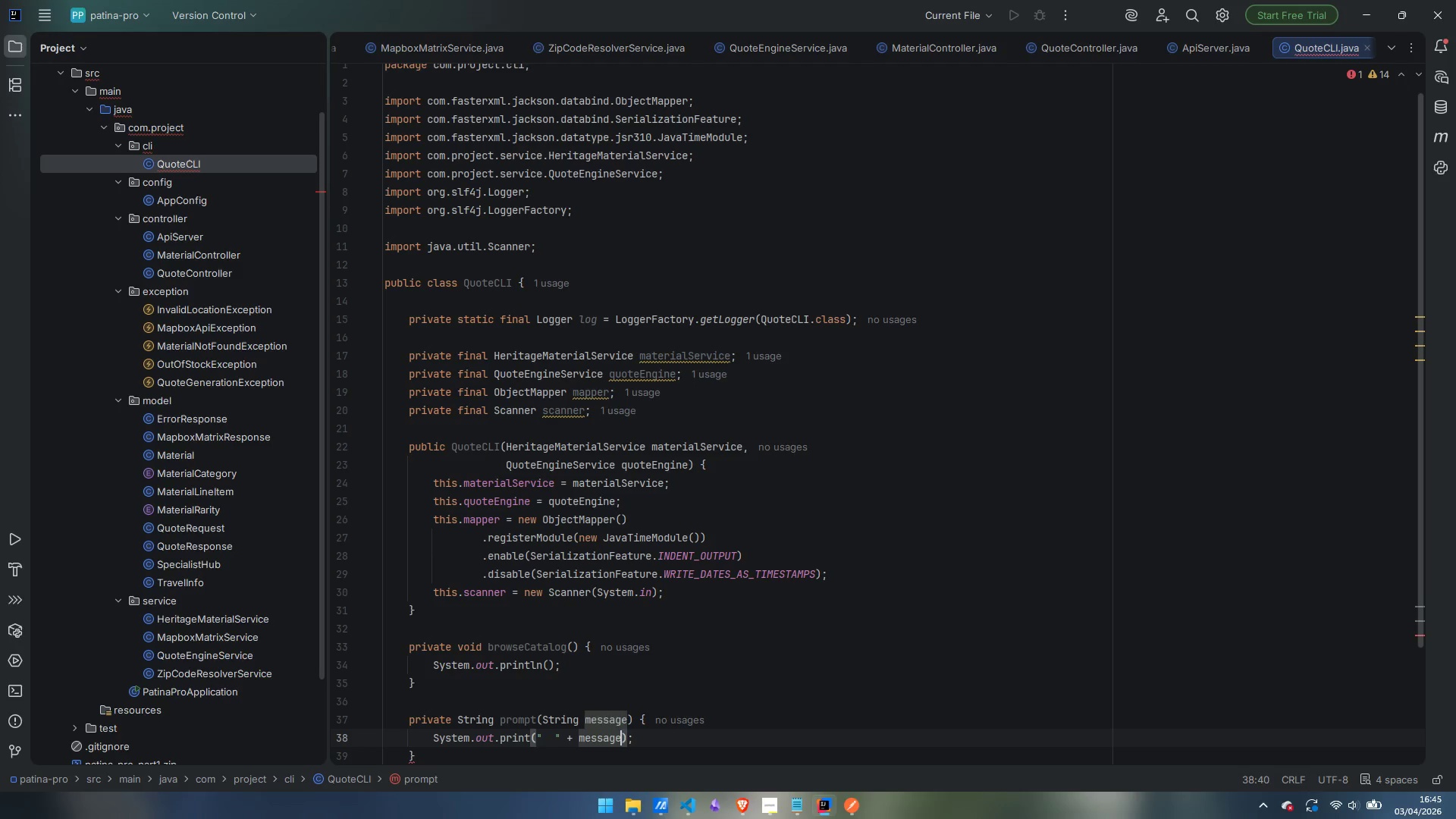 
key(ArrowRight)
 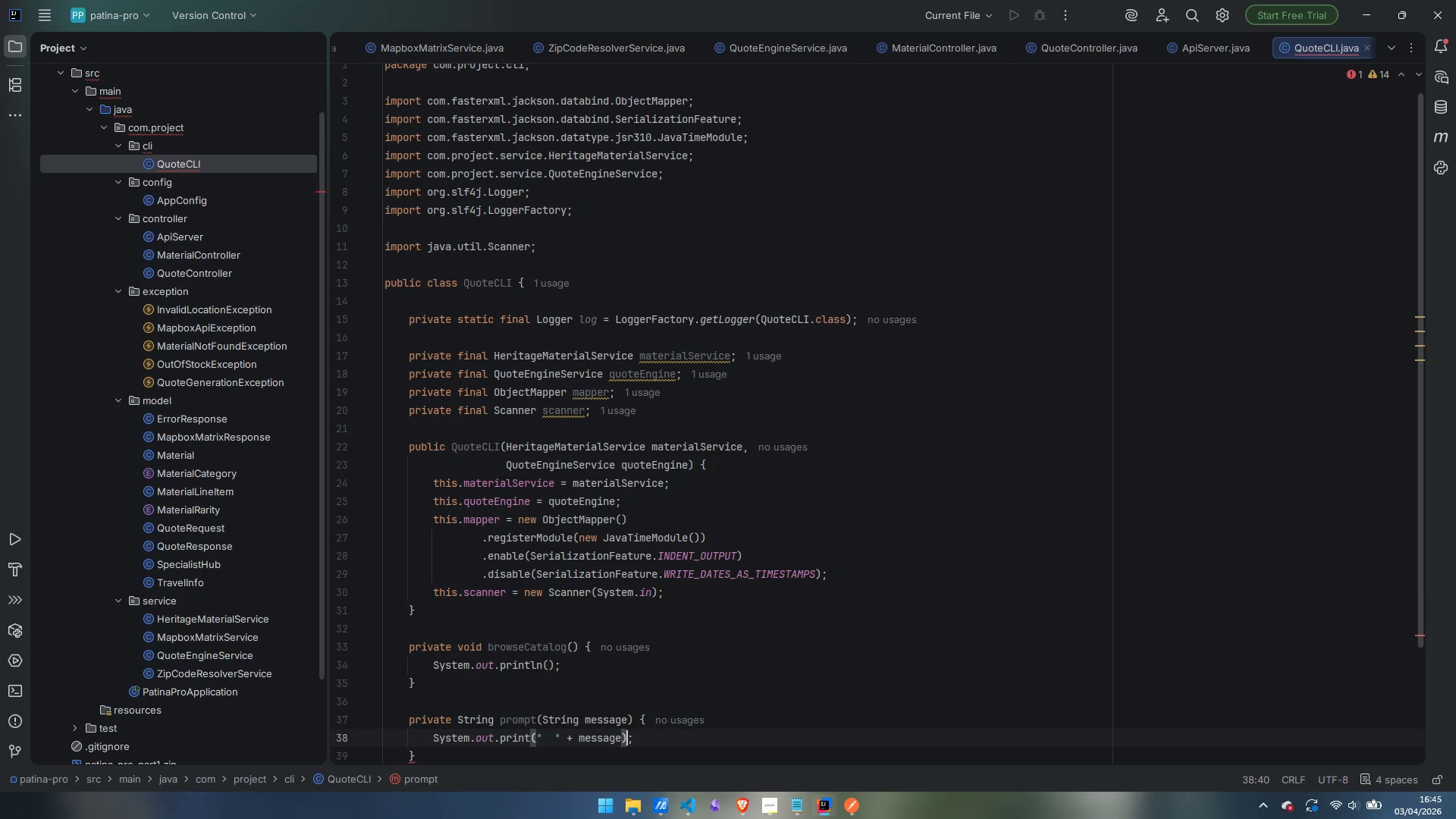 
key(ArrowRight)
 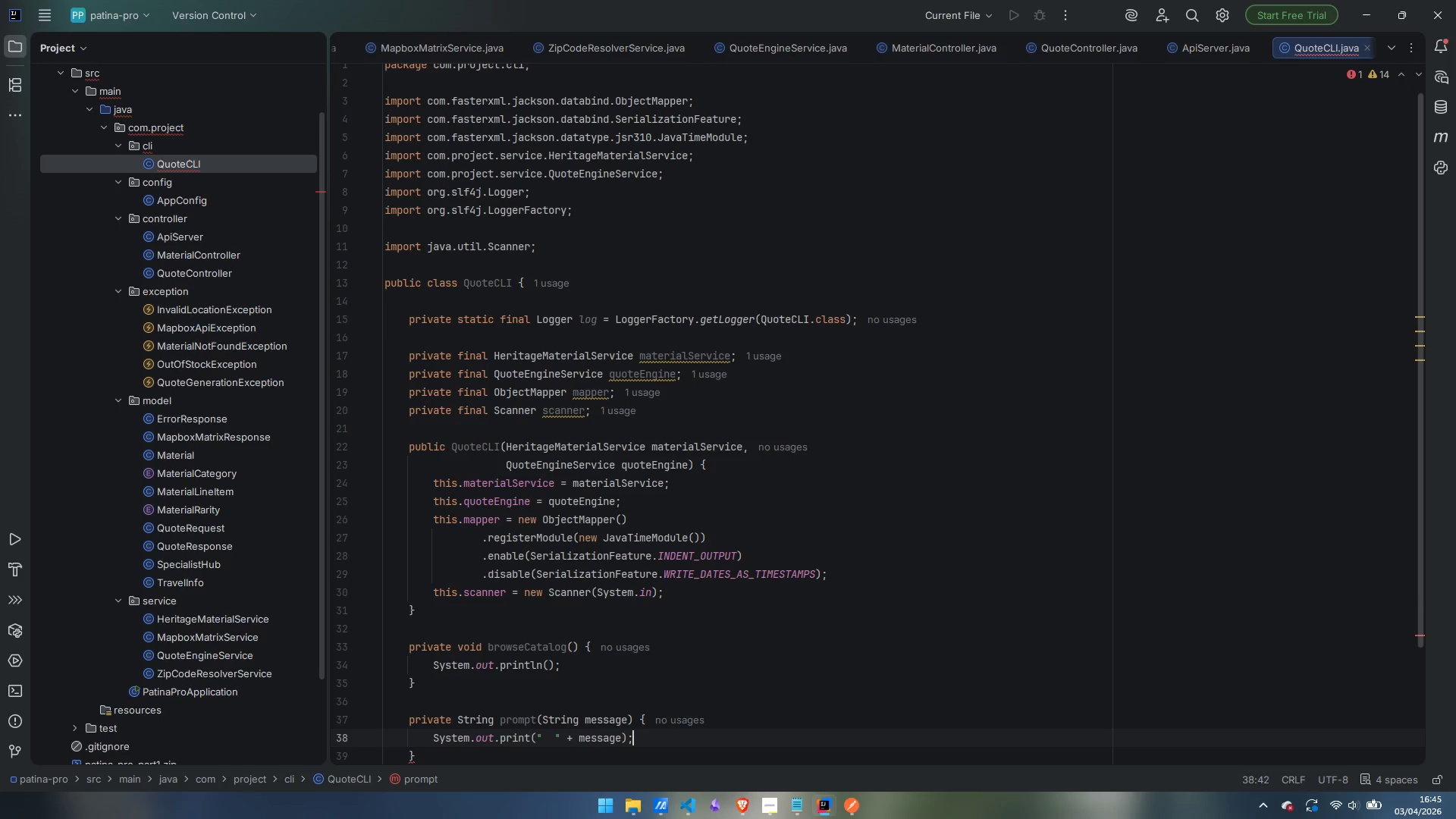 
key(Enter)
 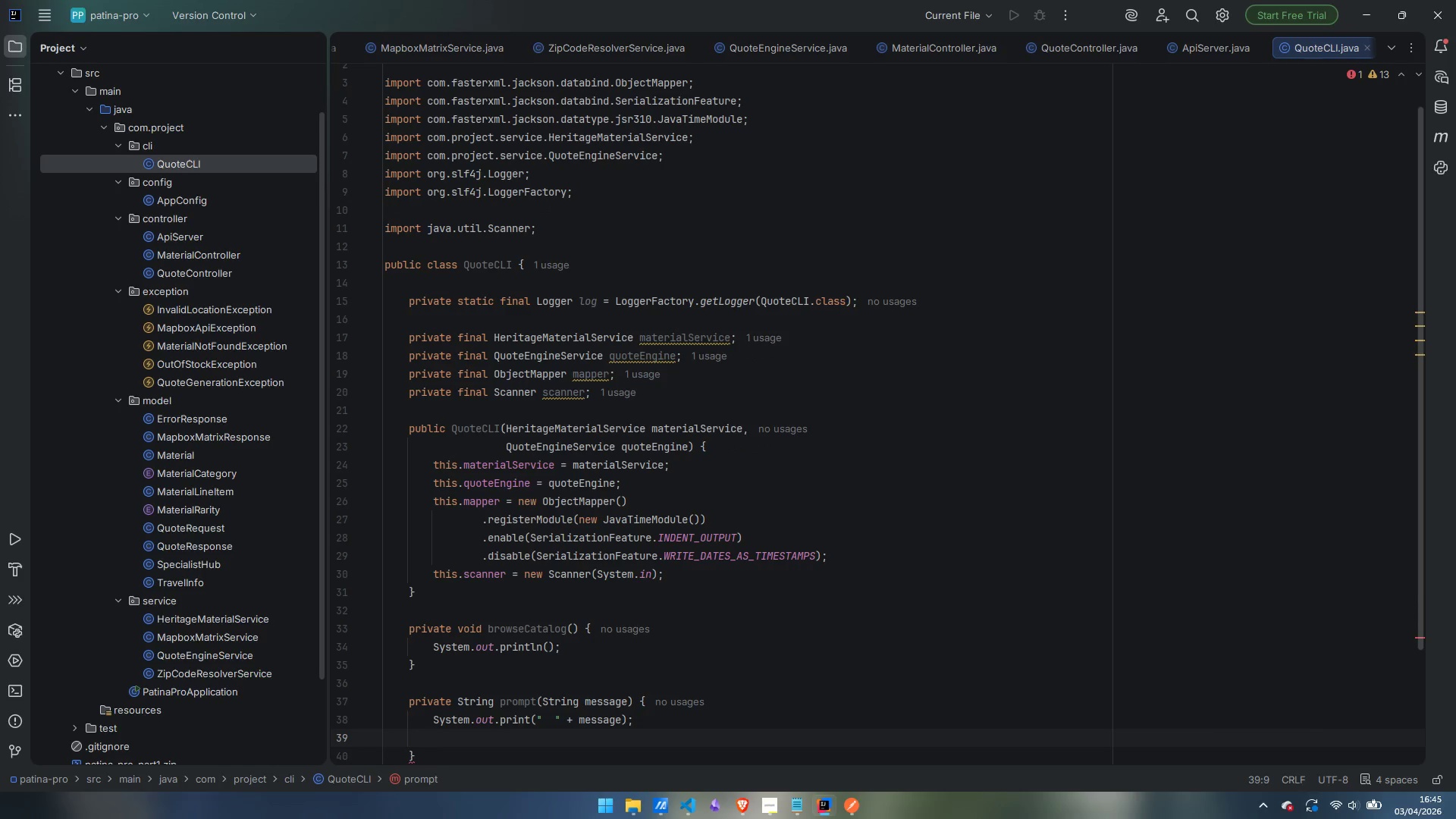 
type(return scanner.nextFi)
key(Backspace)
key(Backspace)
type(Line)
 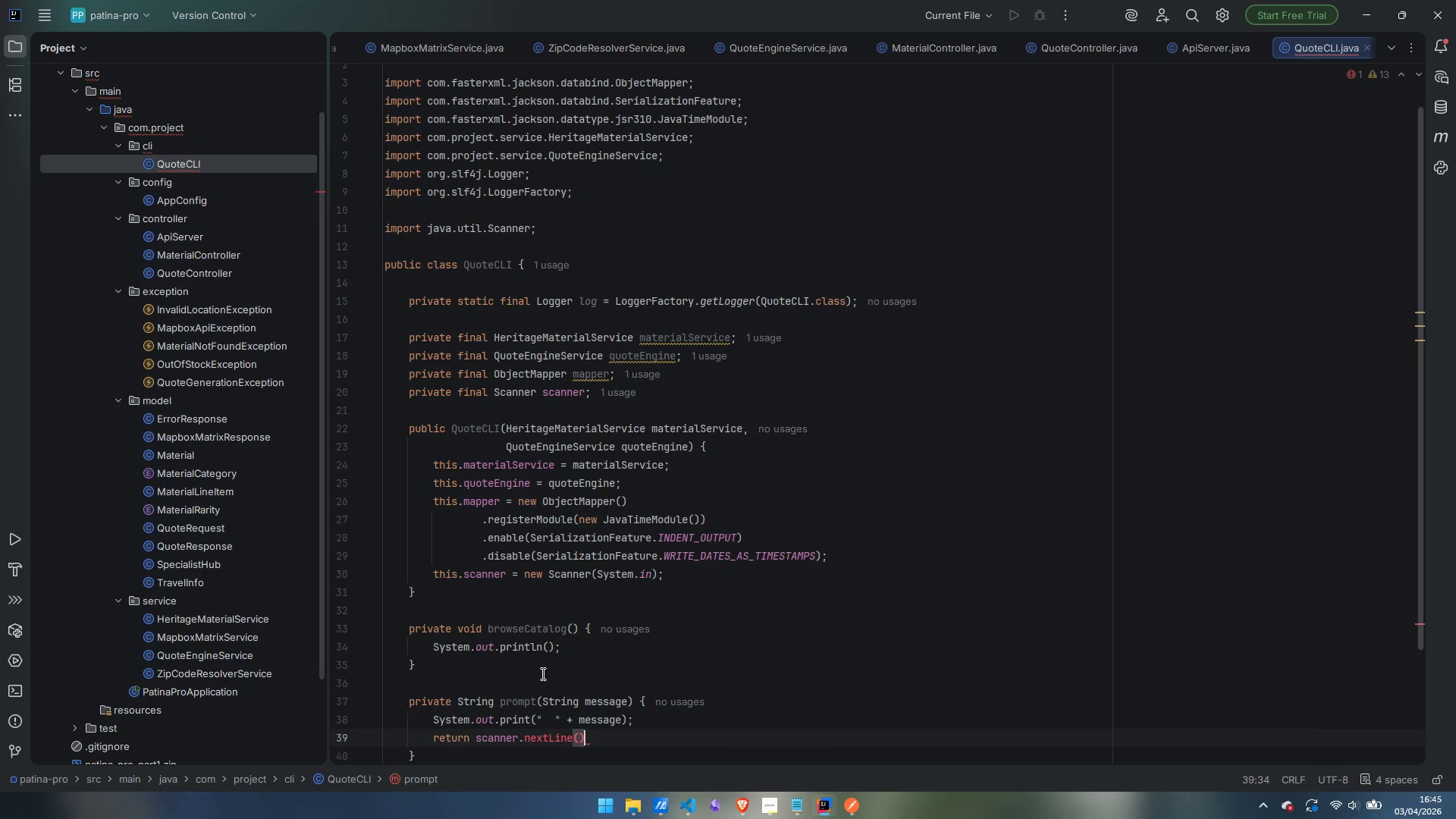 
 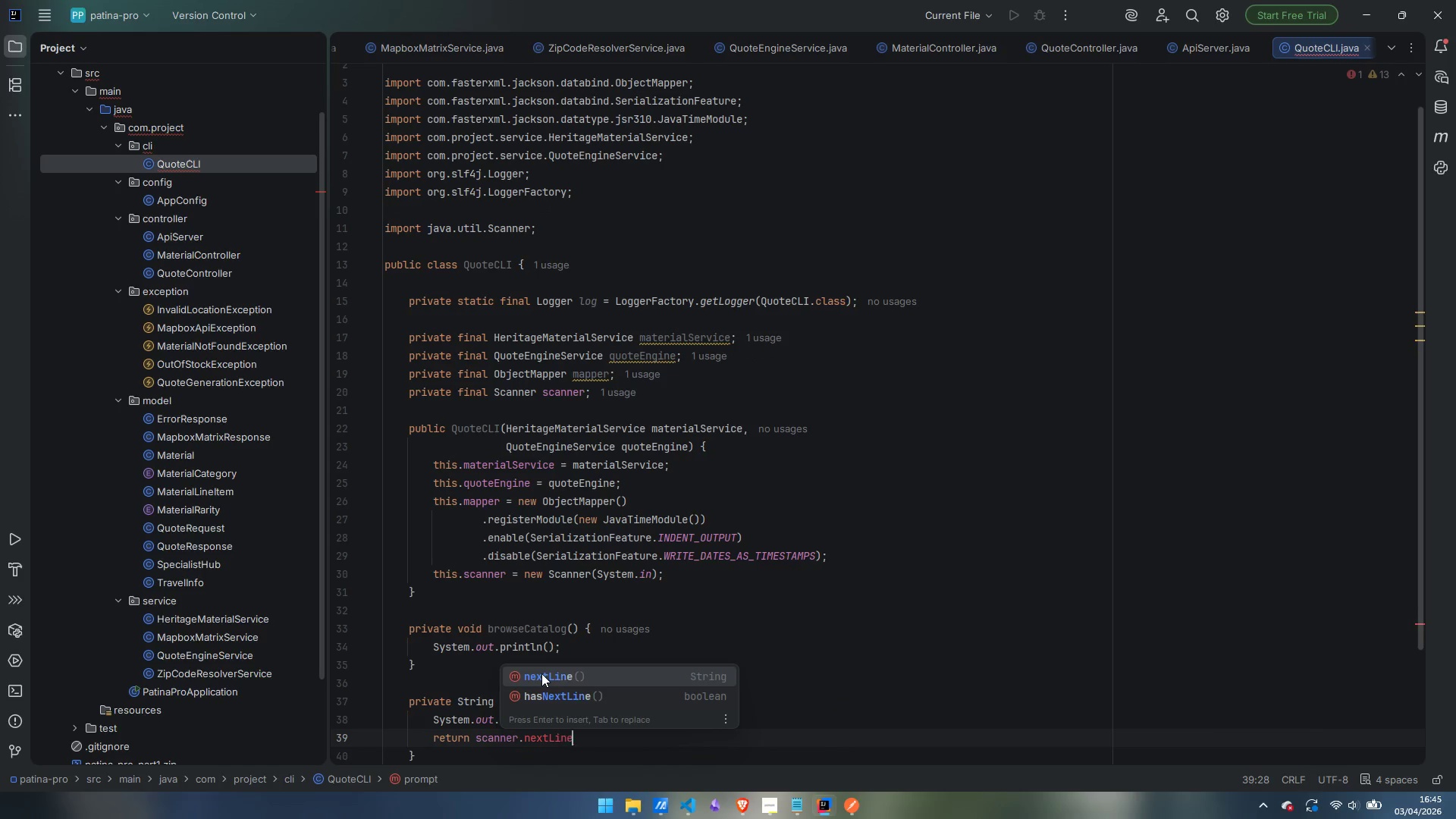 
key(Enter)
 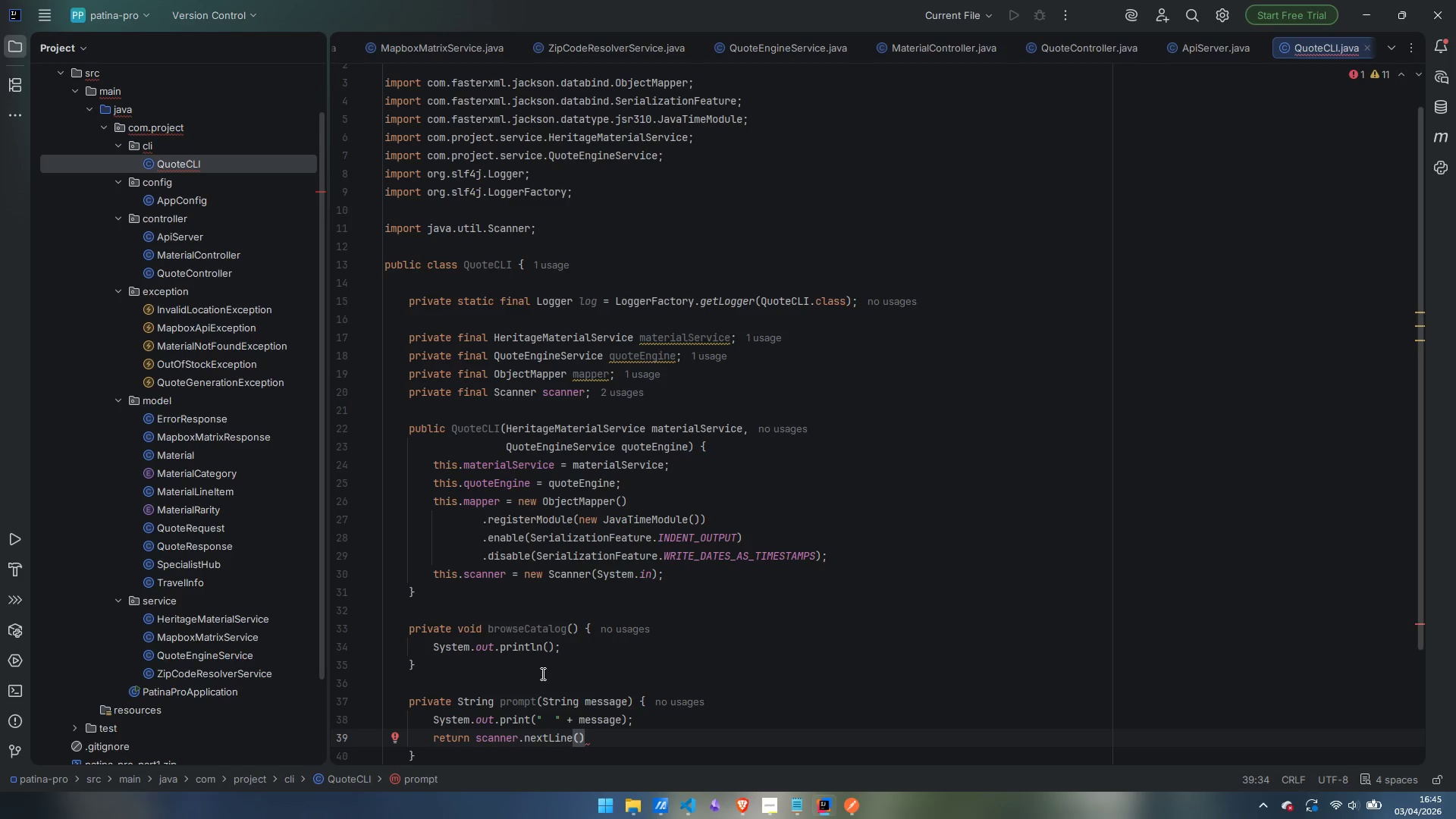 
type(.tim)
key(Backspace)
key(Backspace)
type(rim():)
 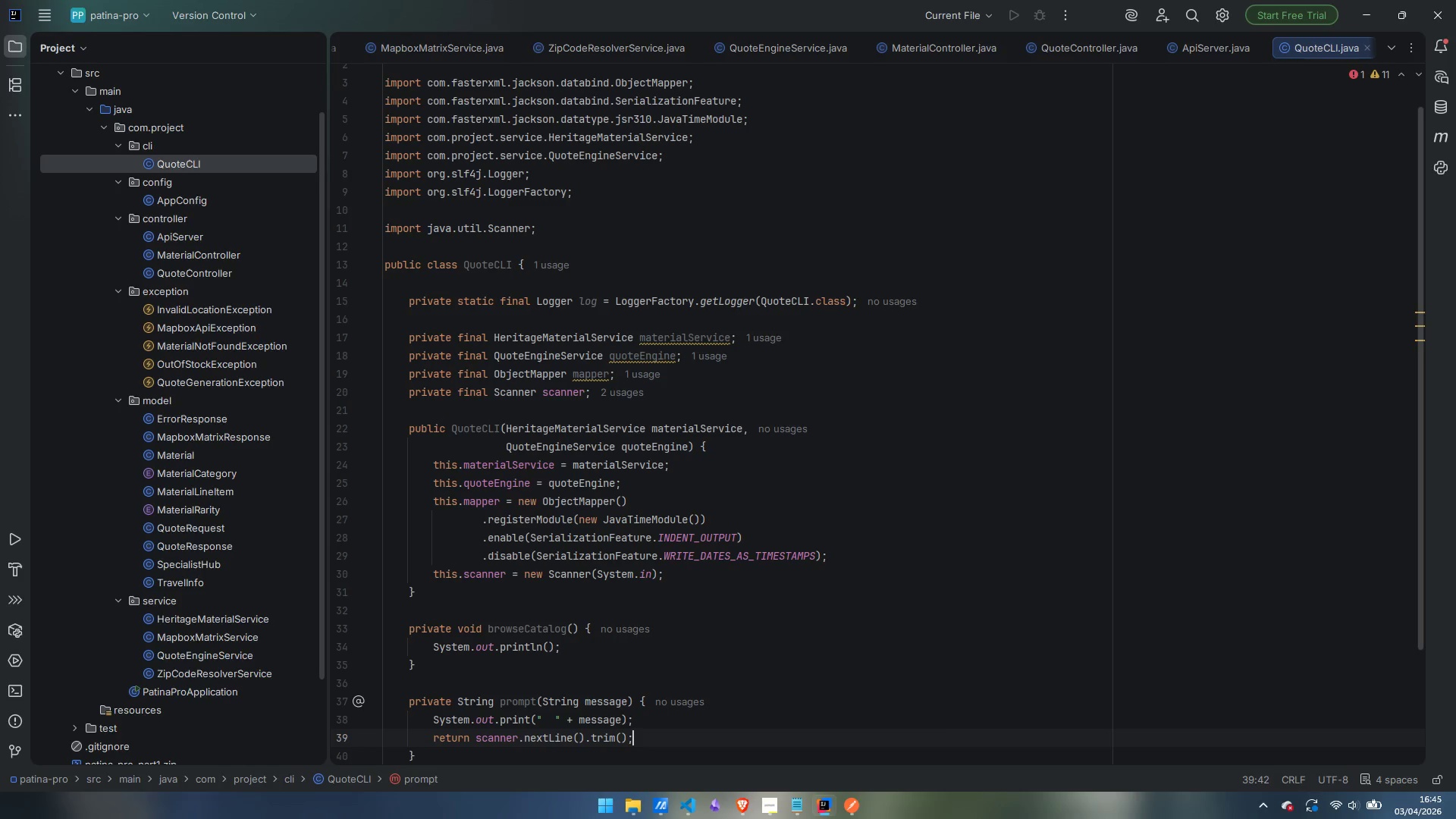 
key(ArrowDown)
 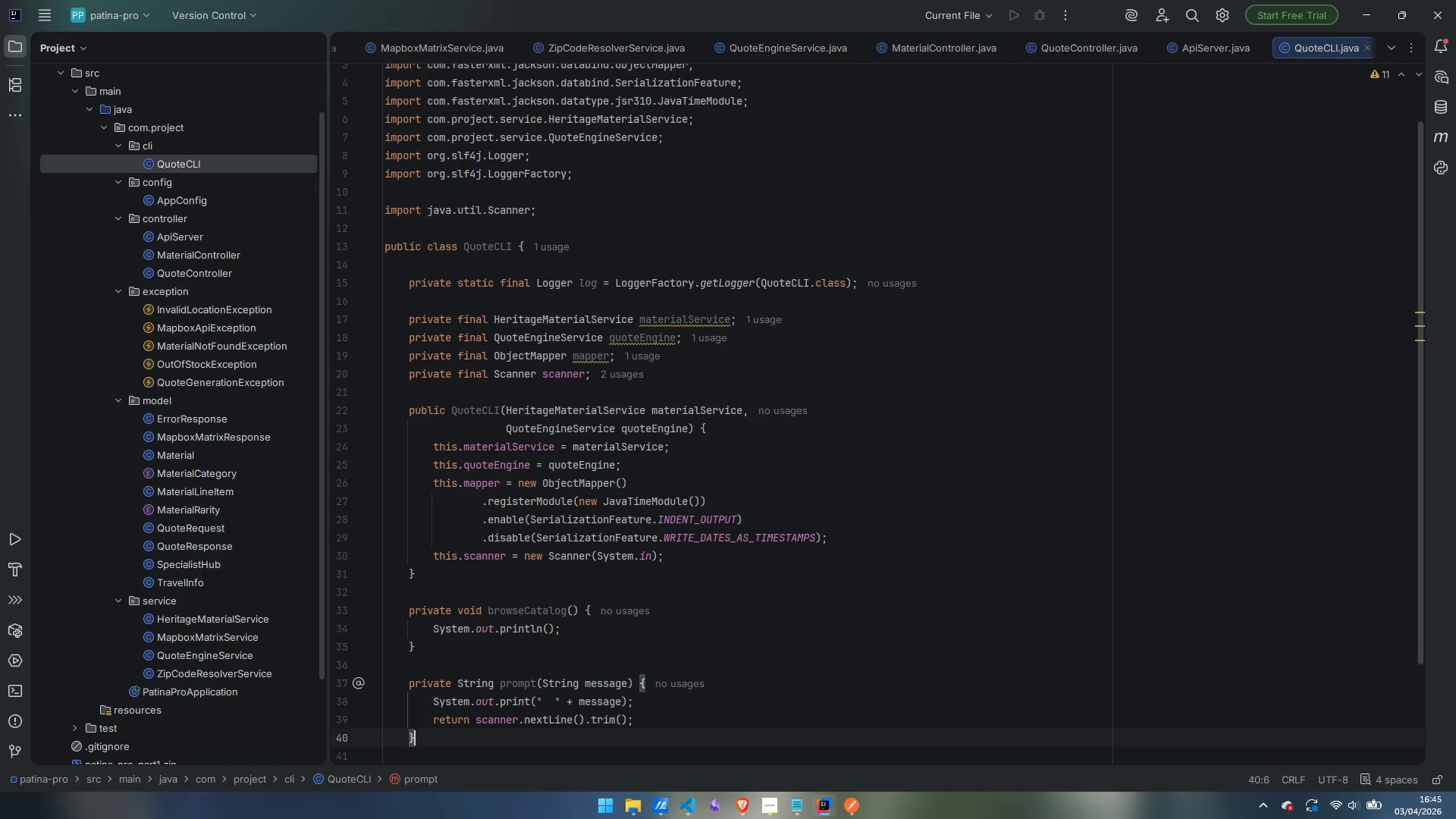 
key(Enter)
 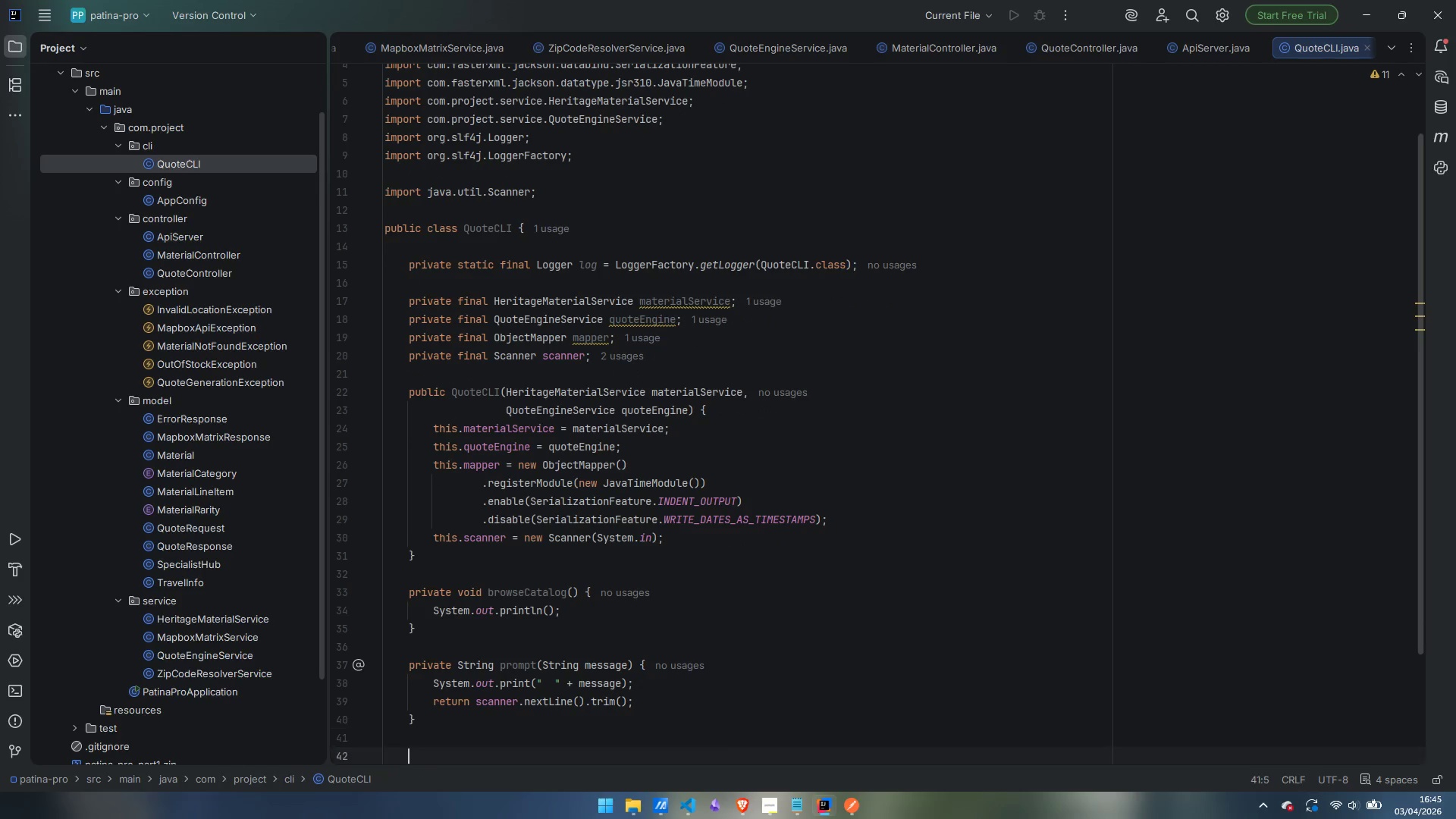 
key(Enter)
 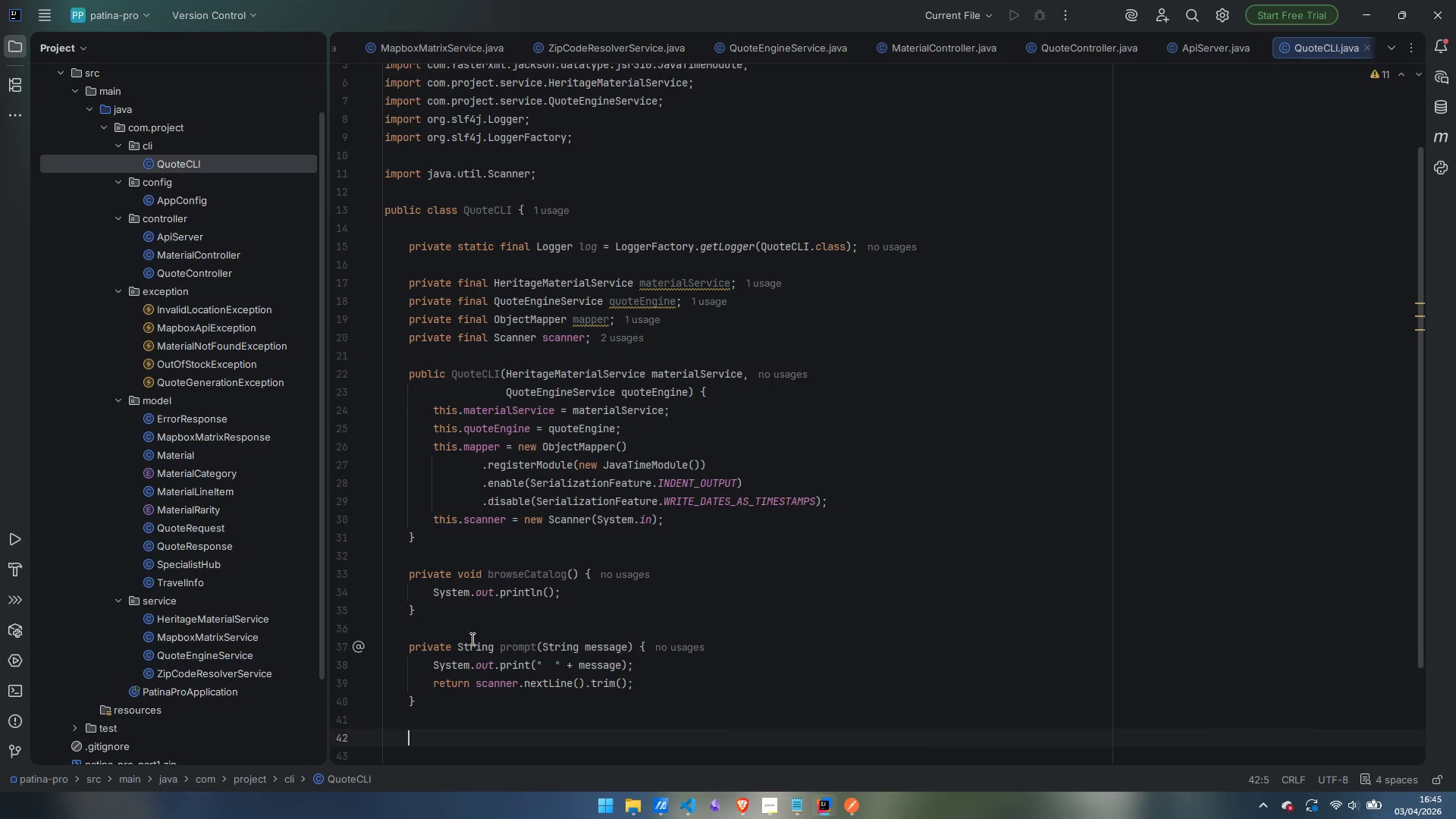 
left_click([482, 631])
 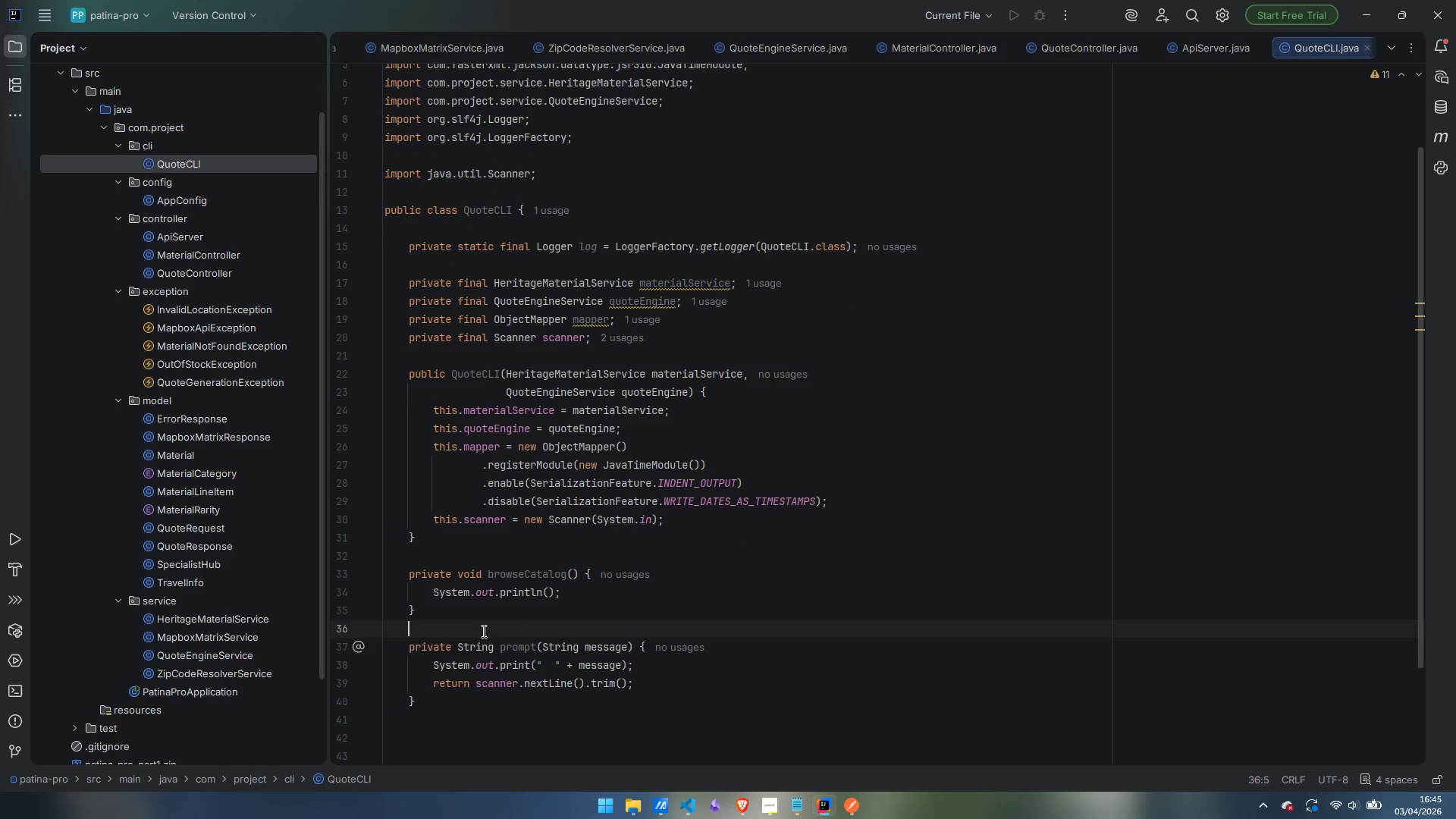 
key(Enter)
 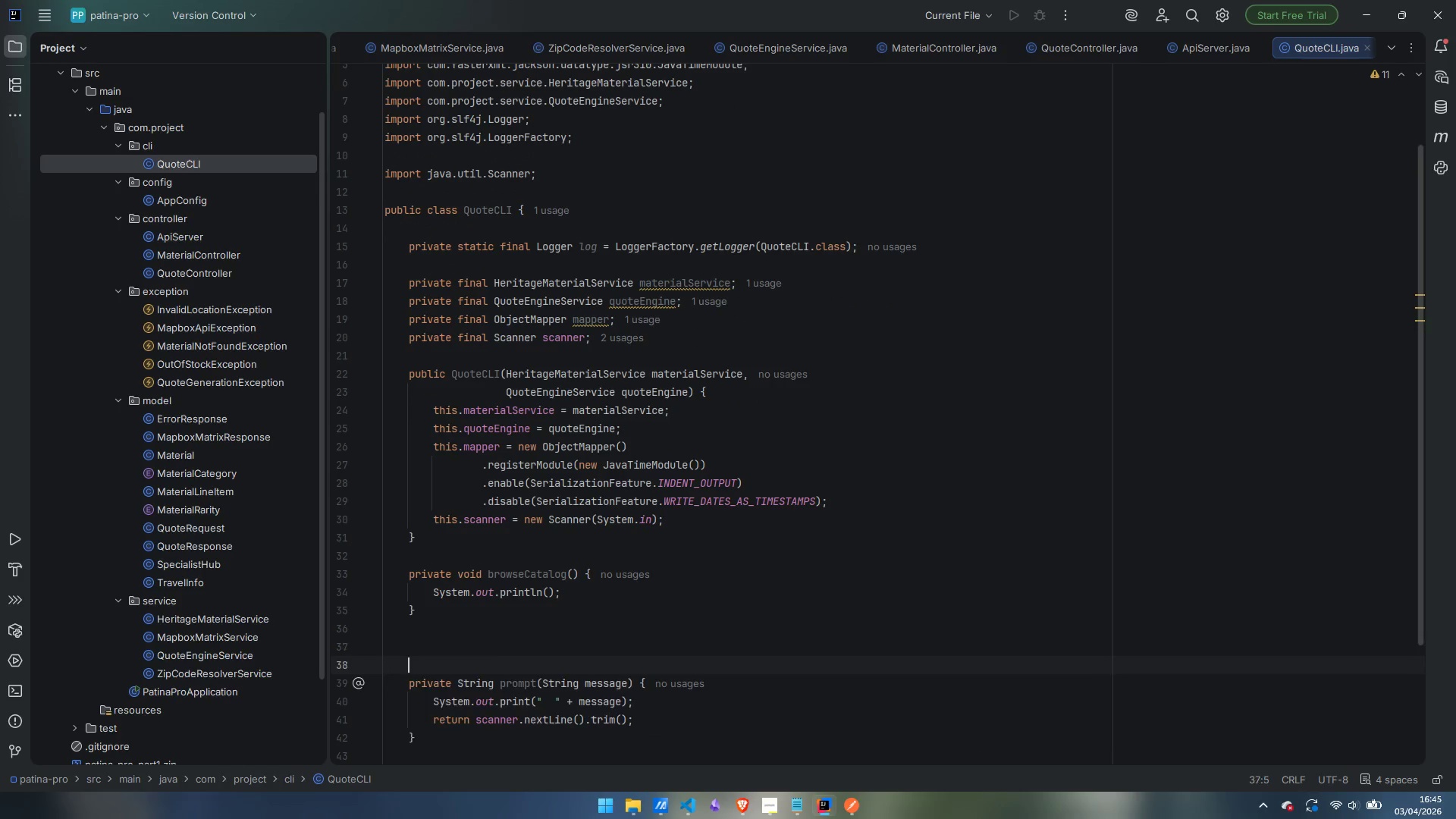 
key(Enter)
 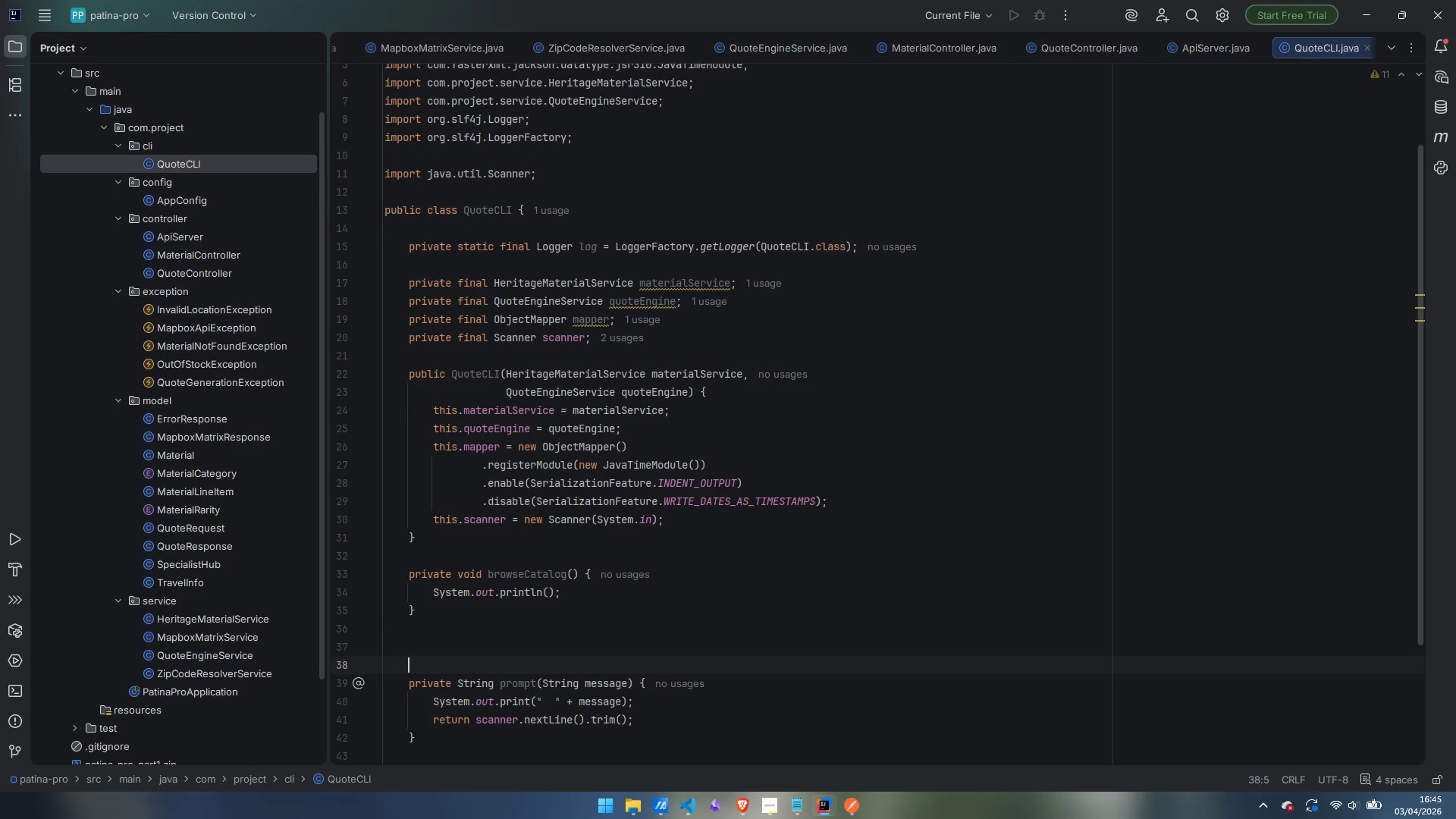 
key(ArrowUp)
 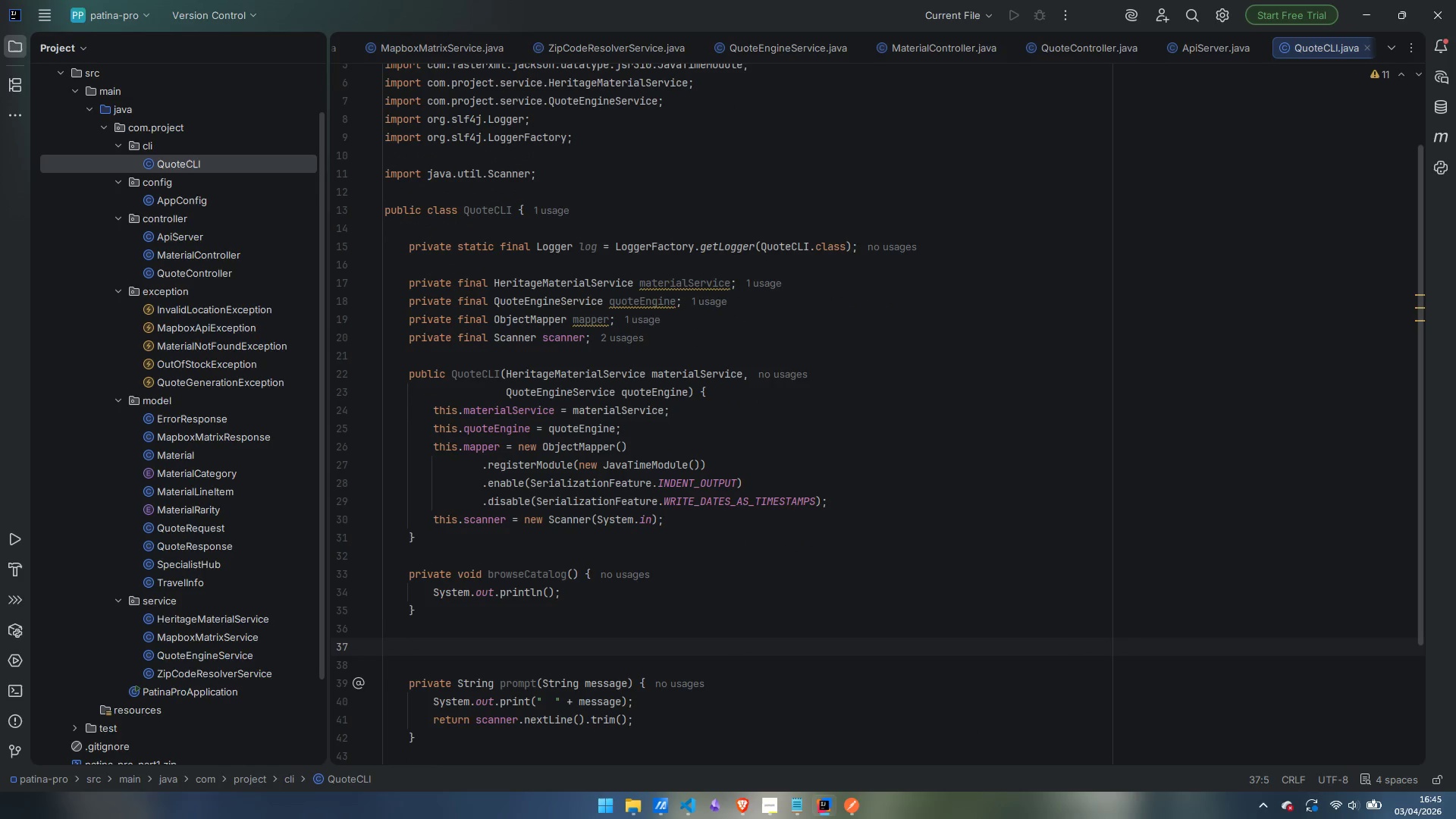 
type(// IO utilities)
 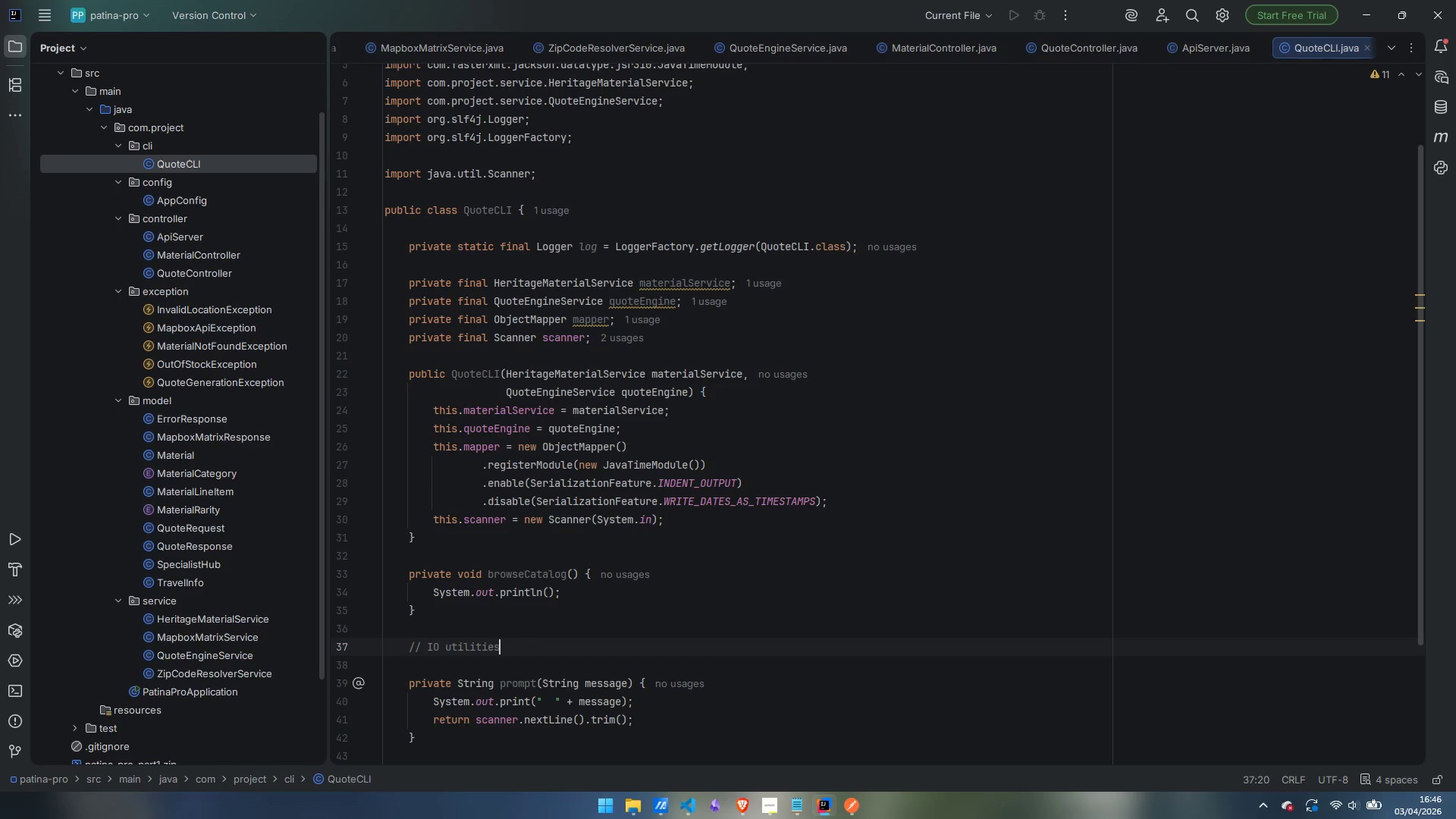 
scroll: coordinate [501, 617], scroll_direction: down, amount: 4.0
 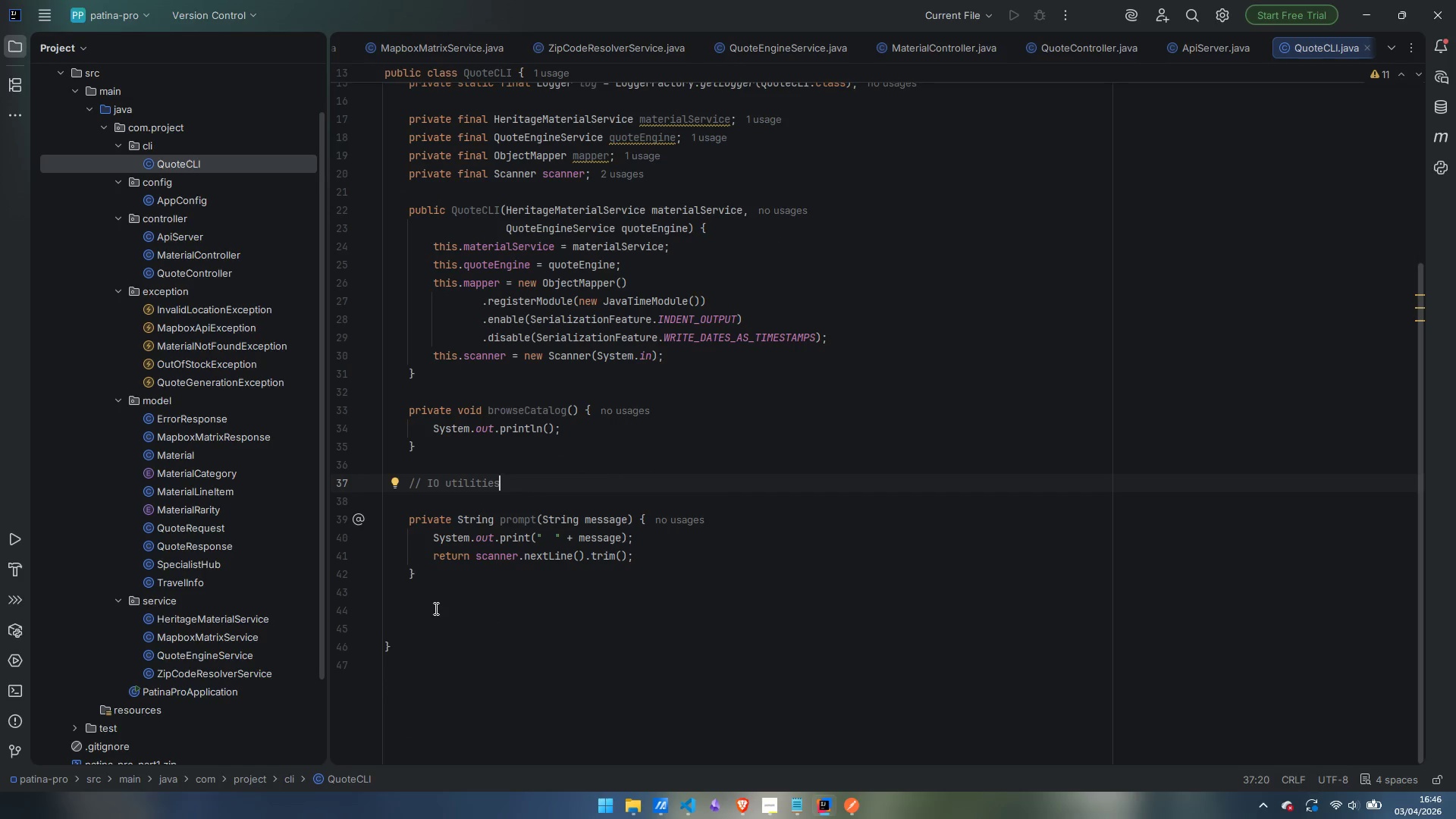 
left_click([433, 611])
 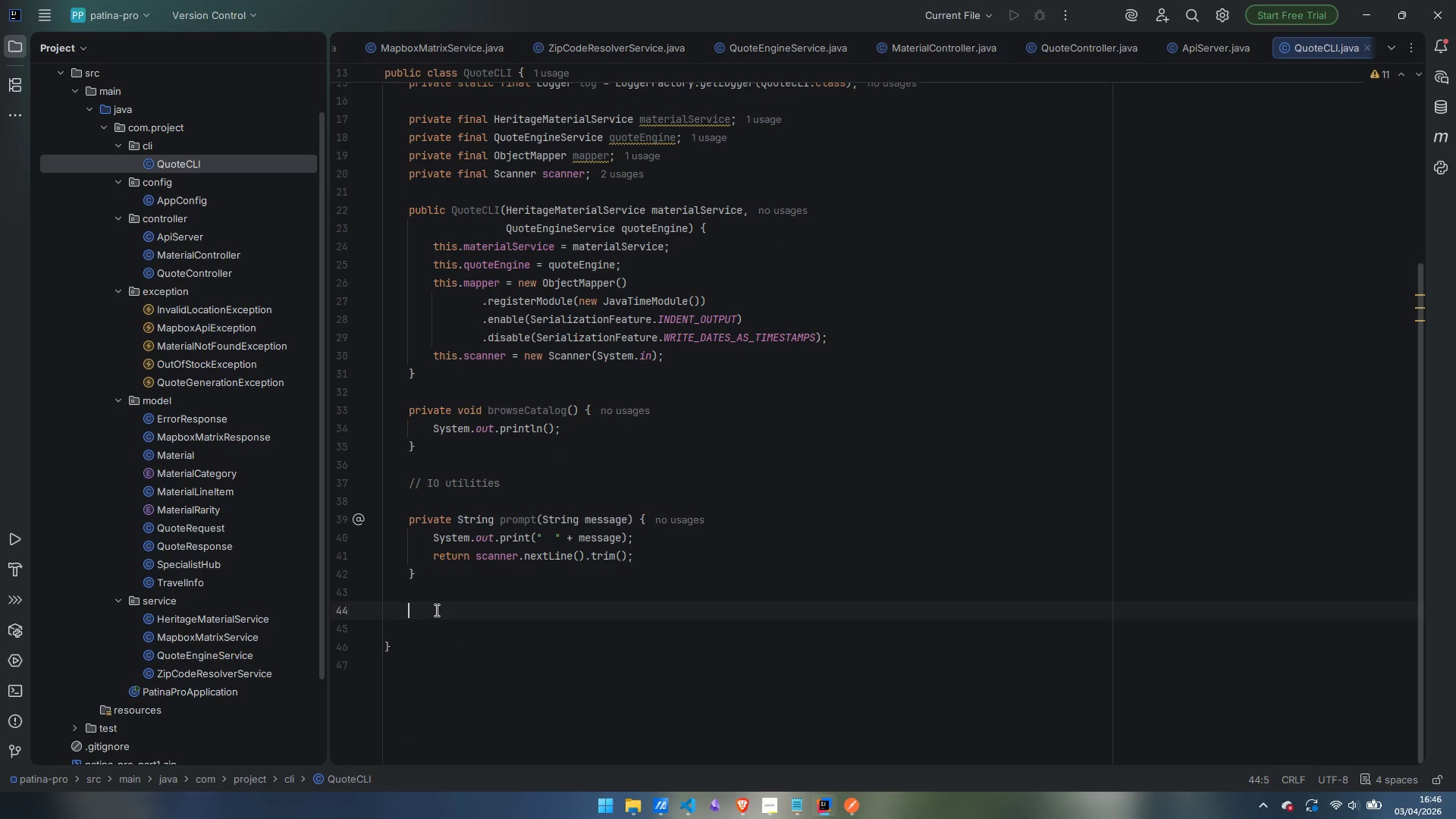 
type(print int prompt)
 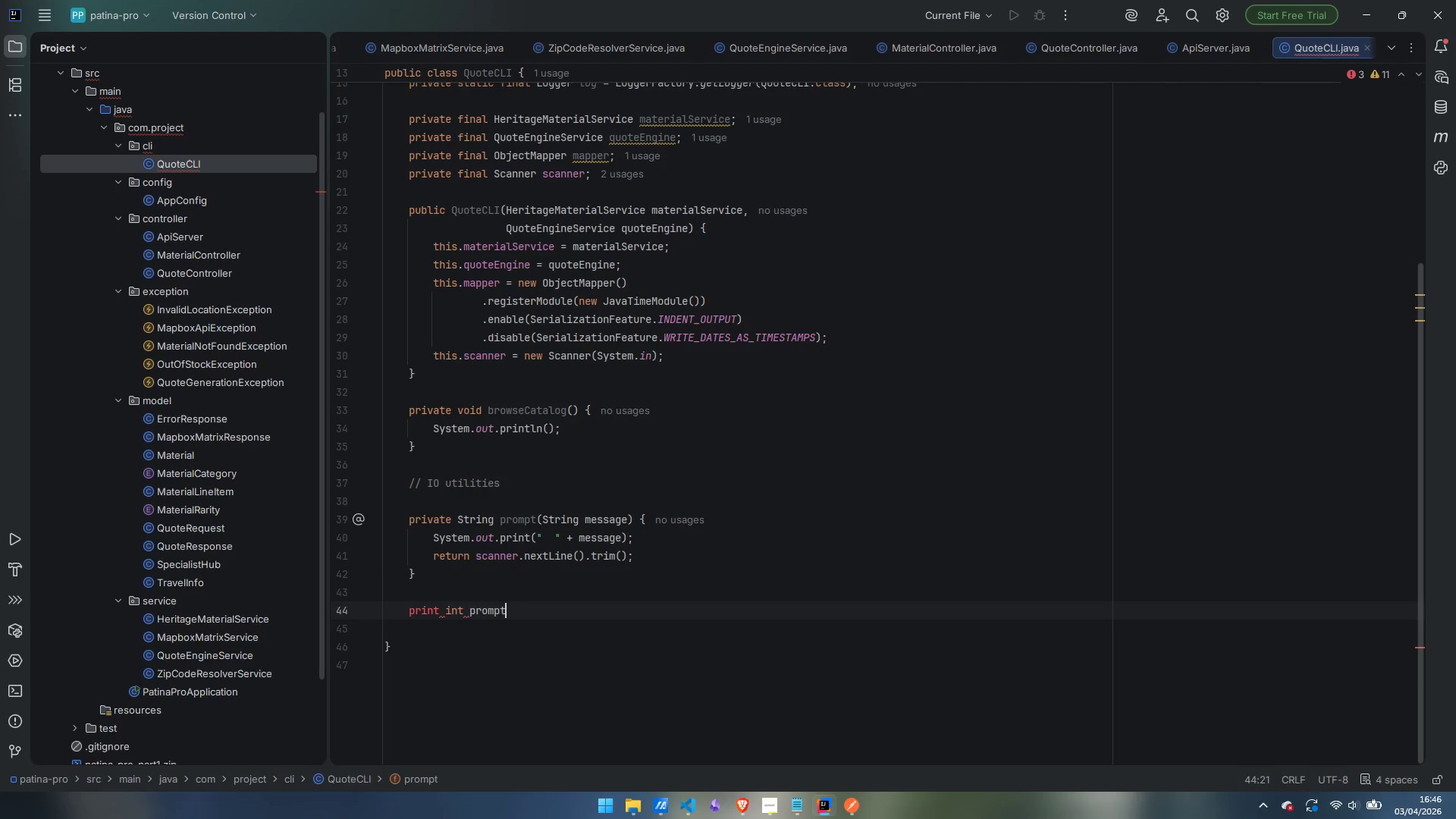 
key(Control+ArrowLeft)
 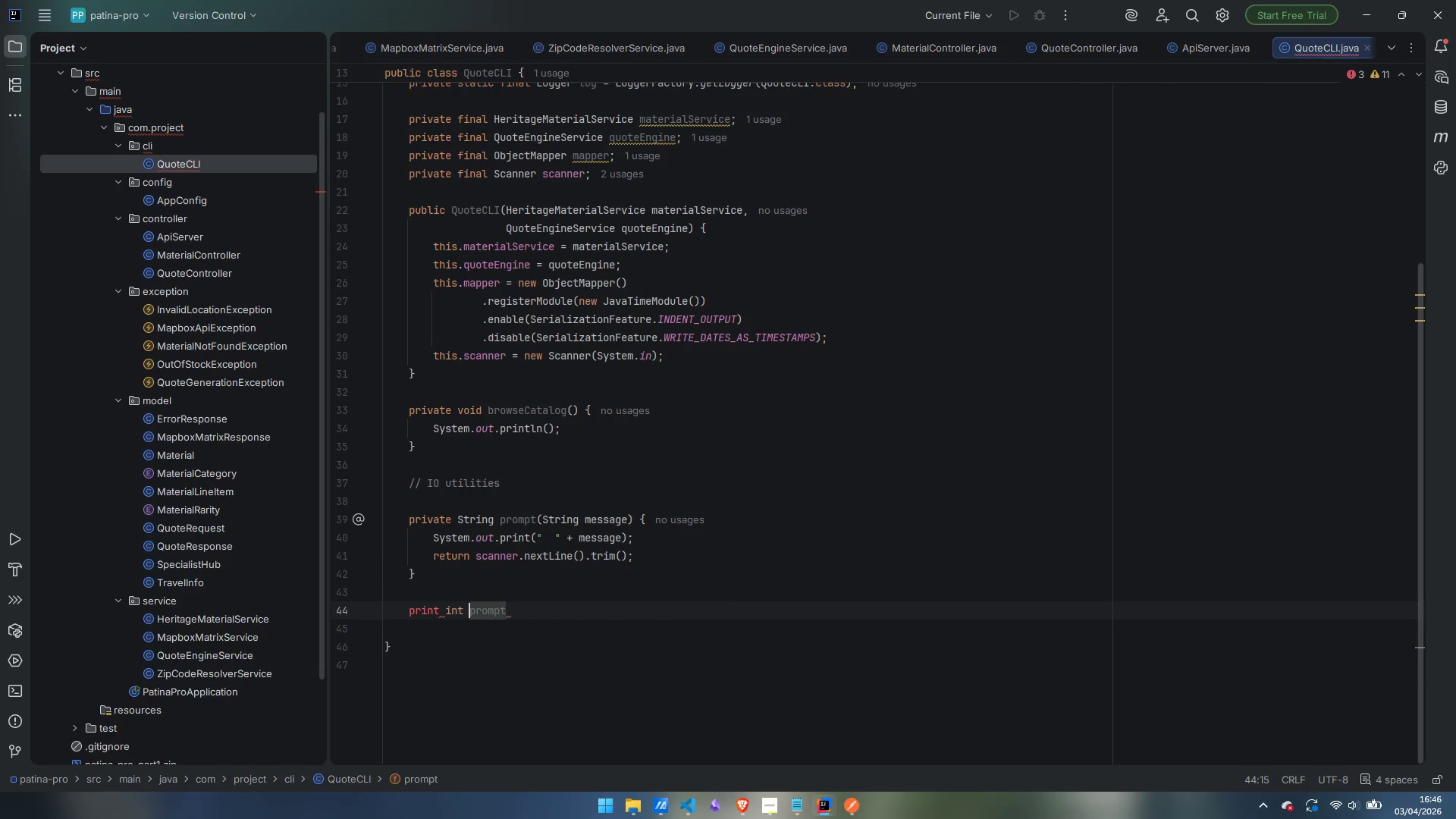 
key(Control+ArrowLeft)
 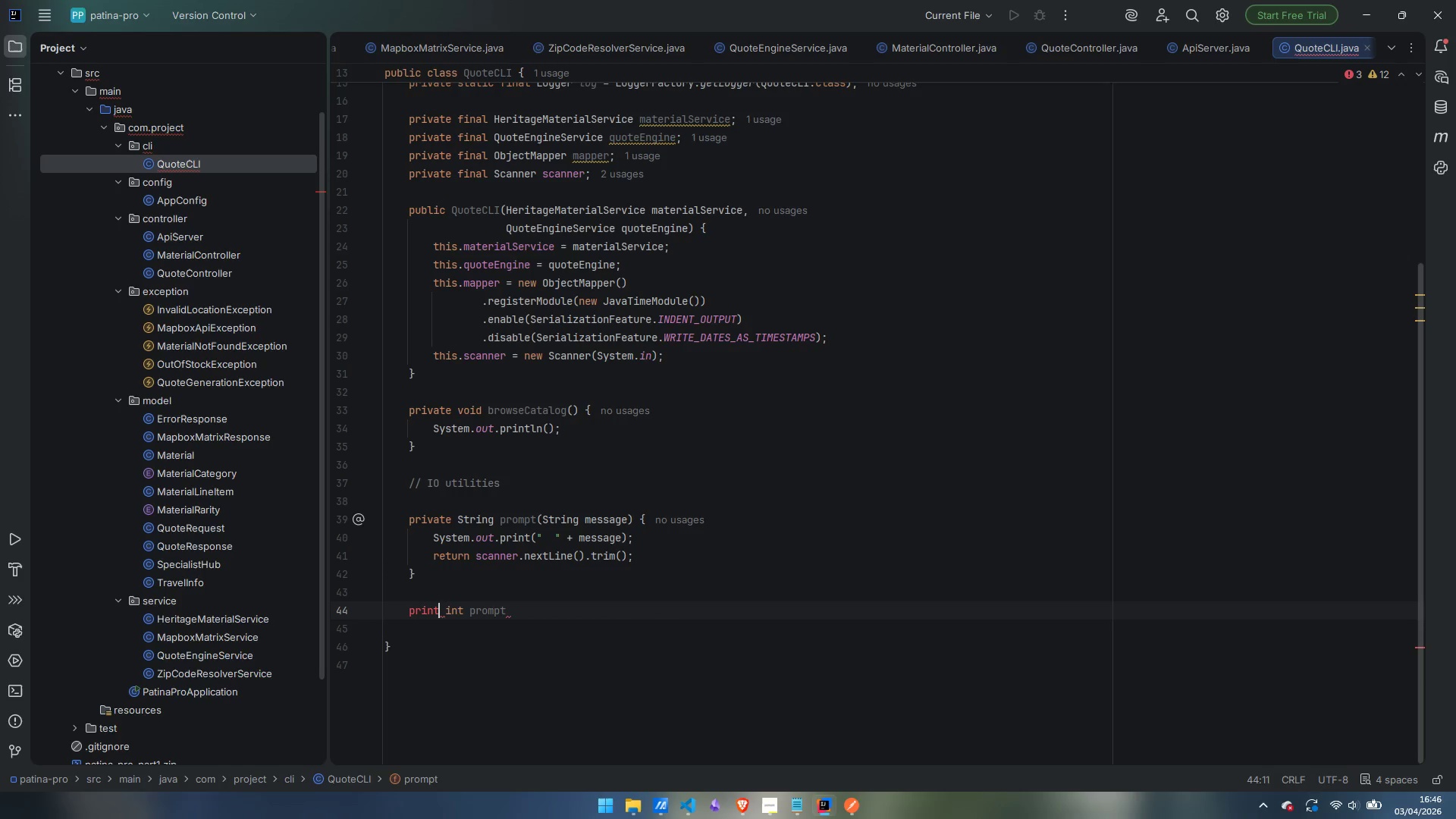 
key(ArrowLeft)
 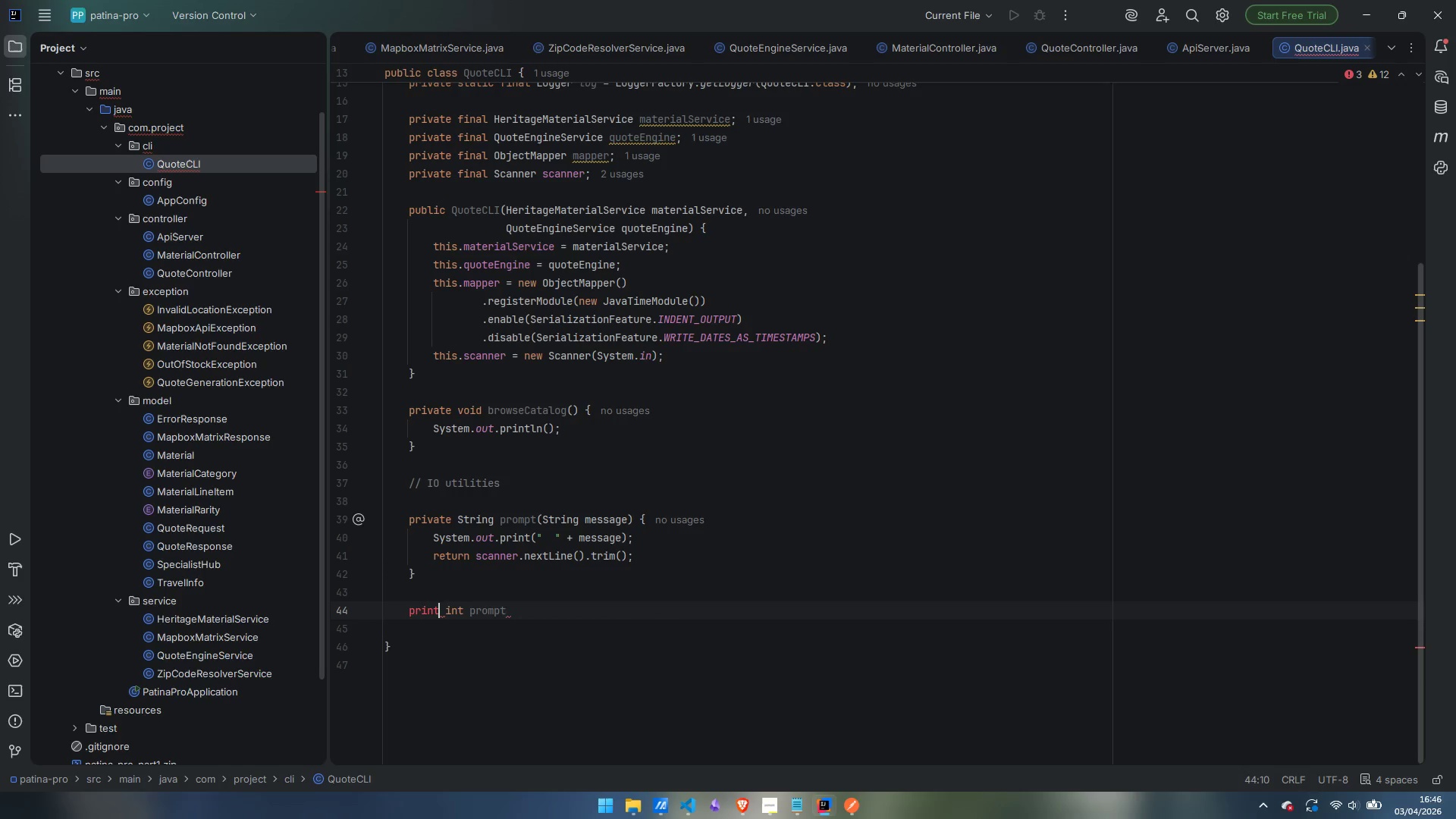 
key(Control+ControlLeft)
 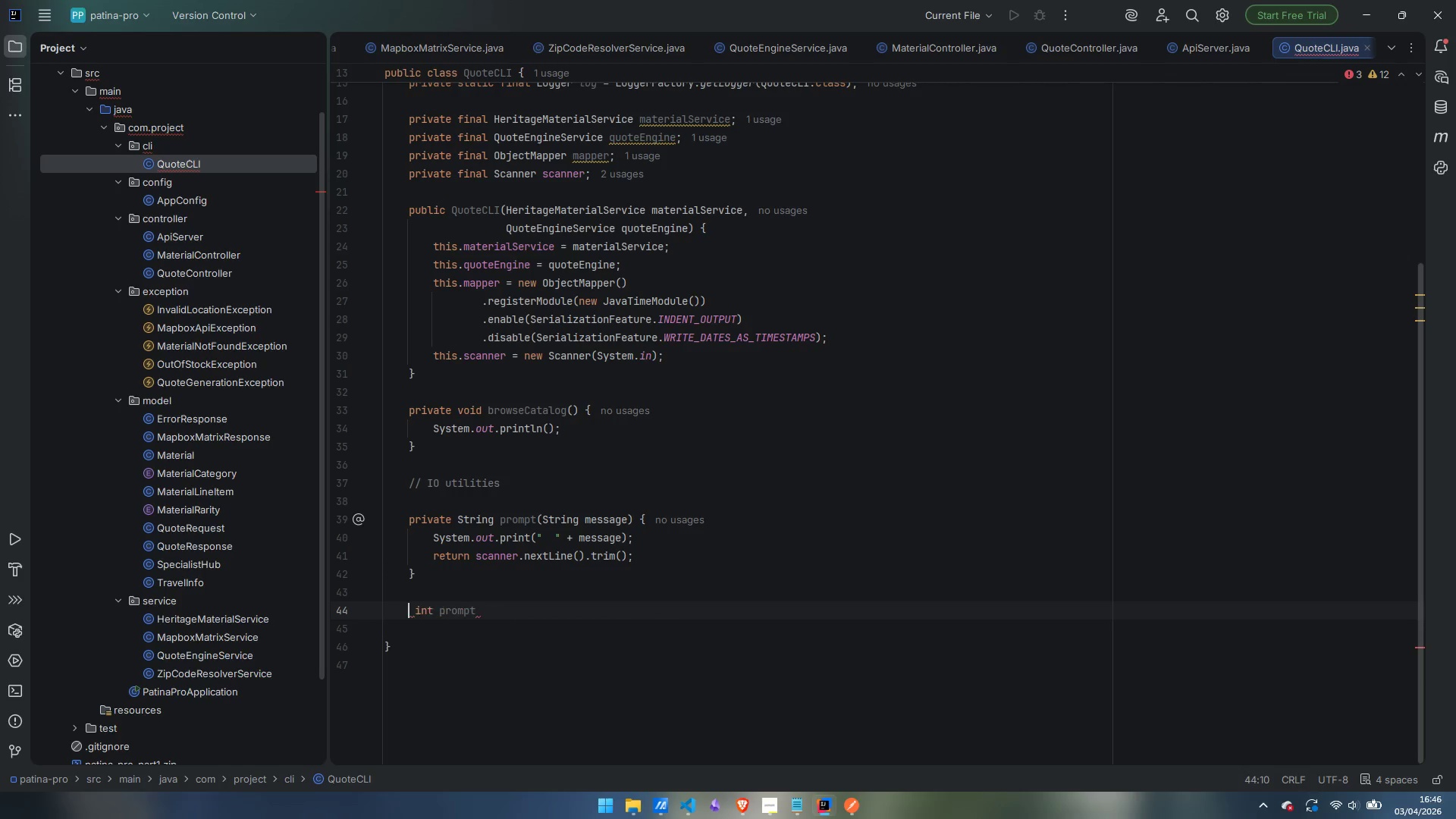 
key(Control+Backspace)
 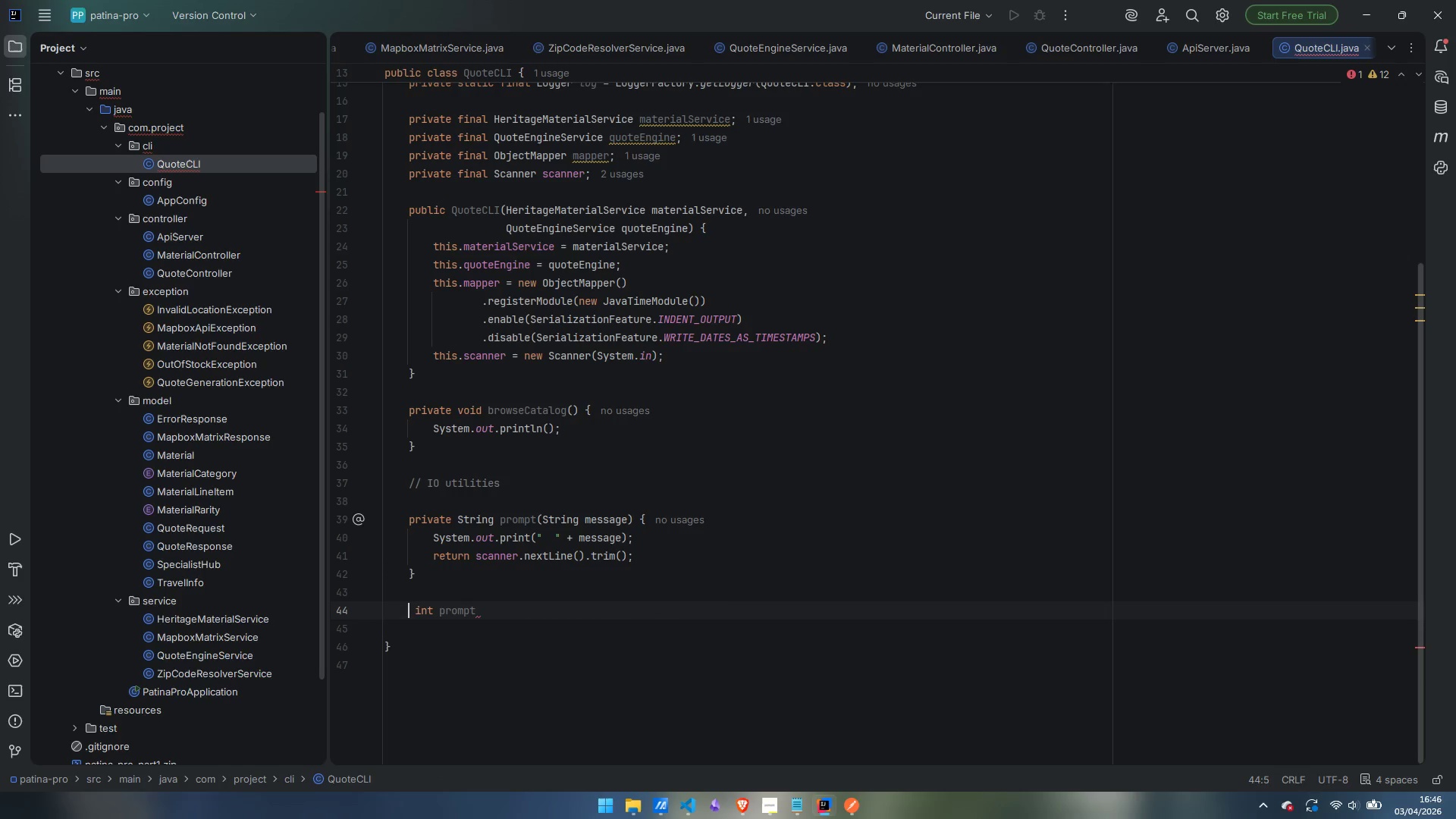 
type(private )
key(Backspace)
 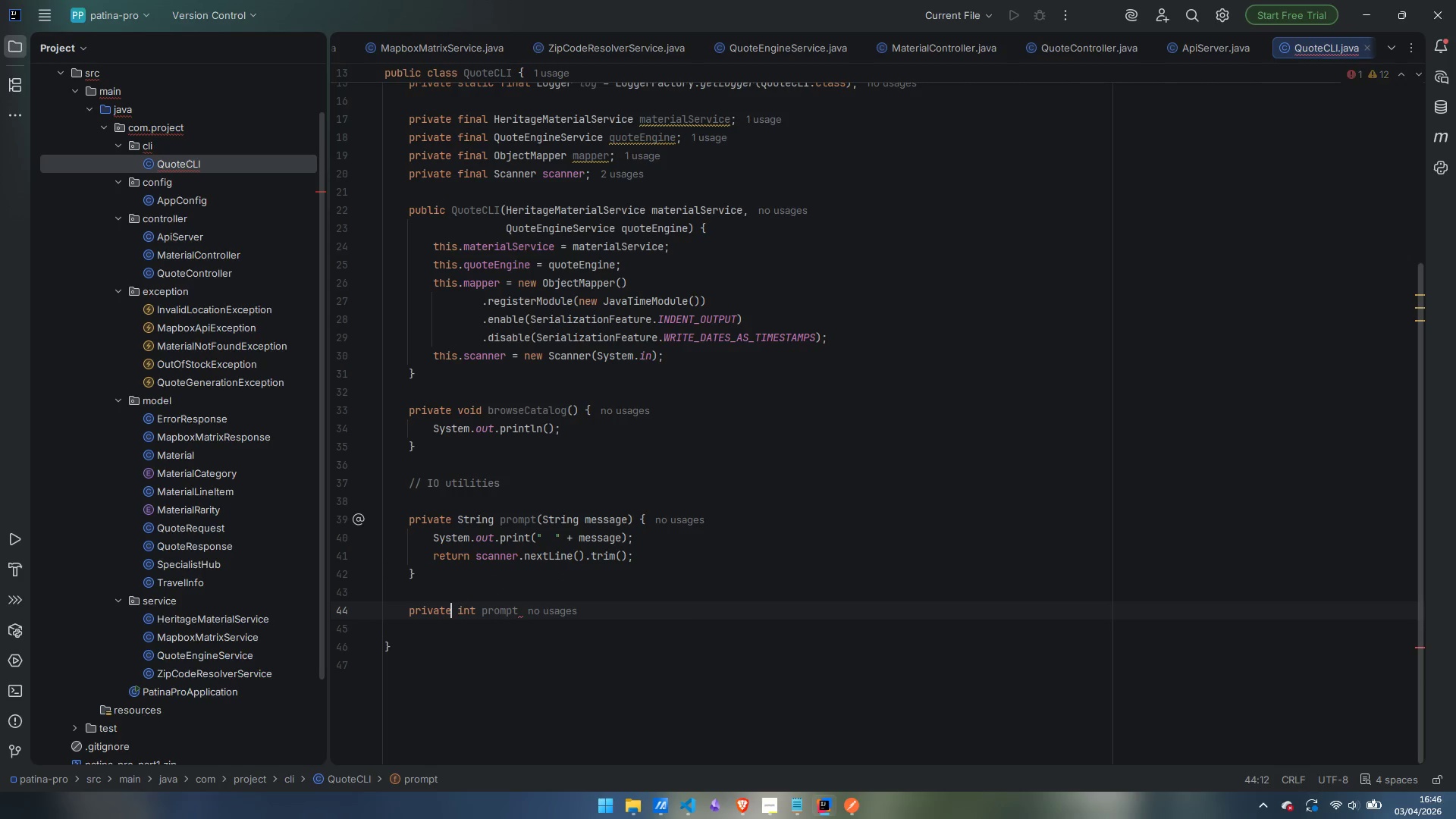 
key(Control+ArrowRight)
 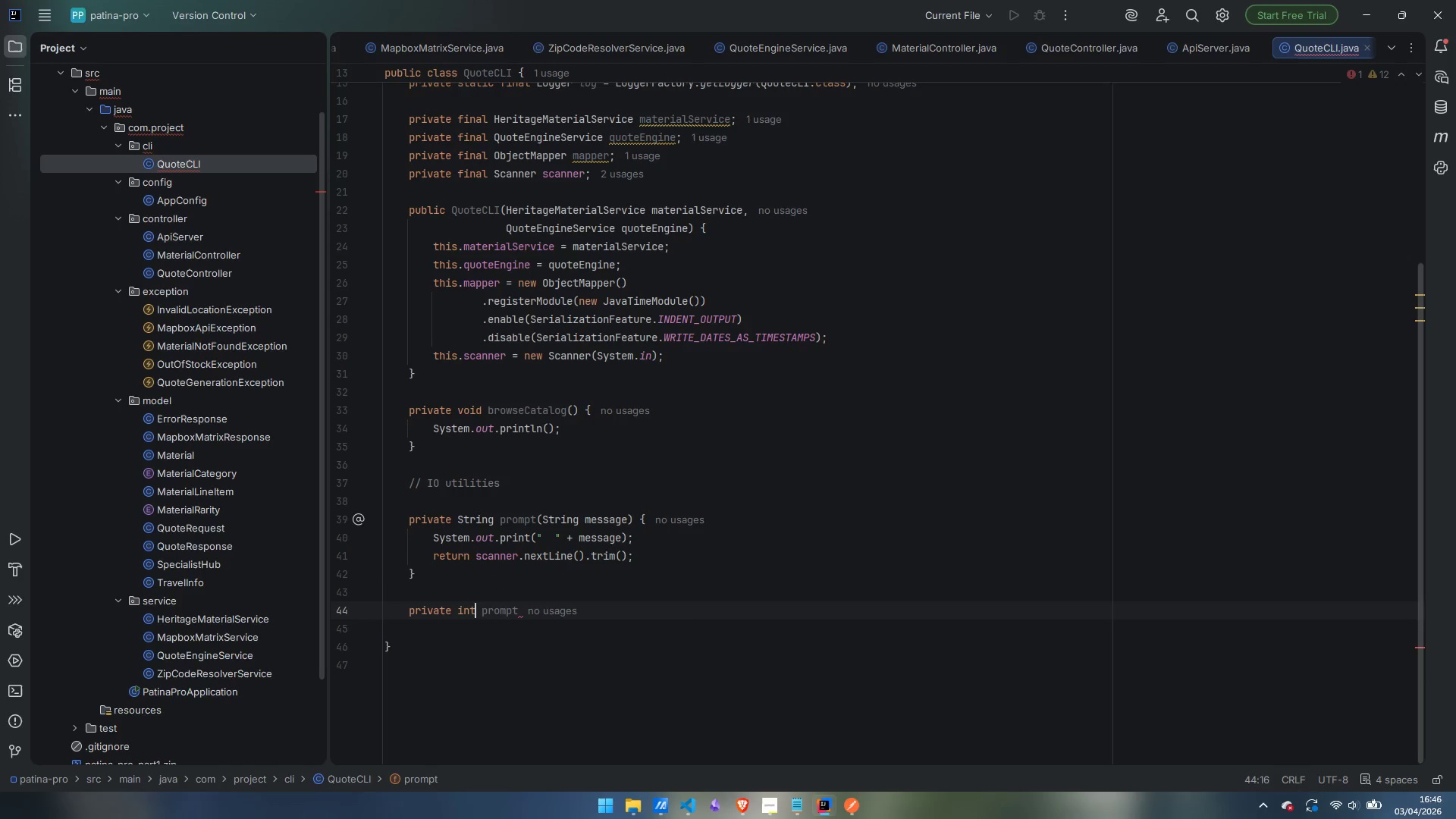 
key(Control+ArrowRight)
 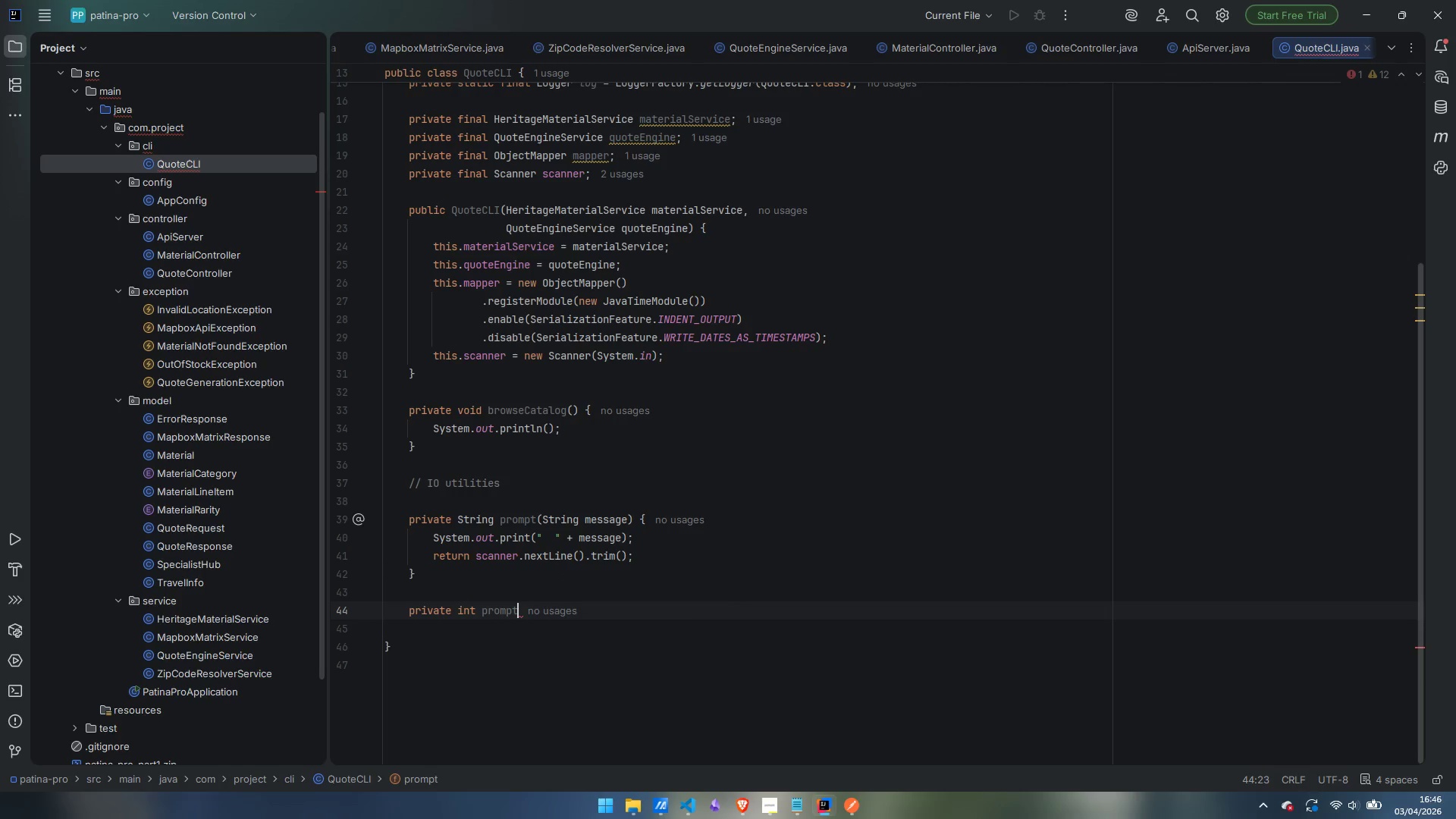 
type(Int(String message, )
 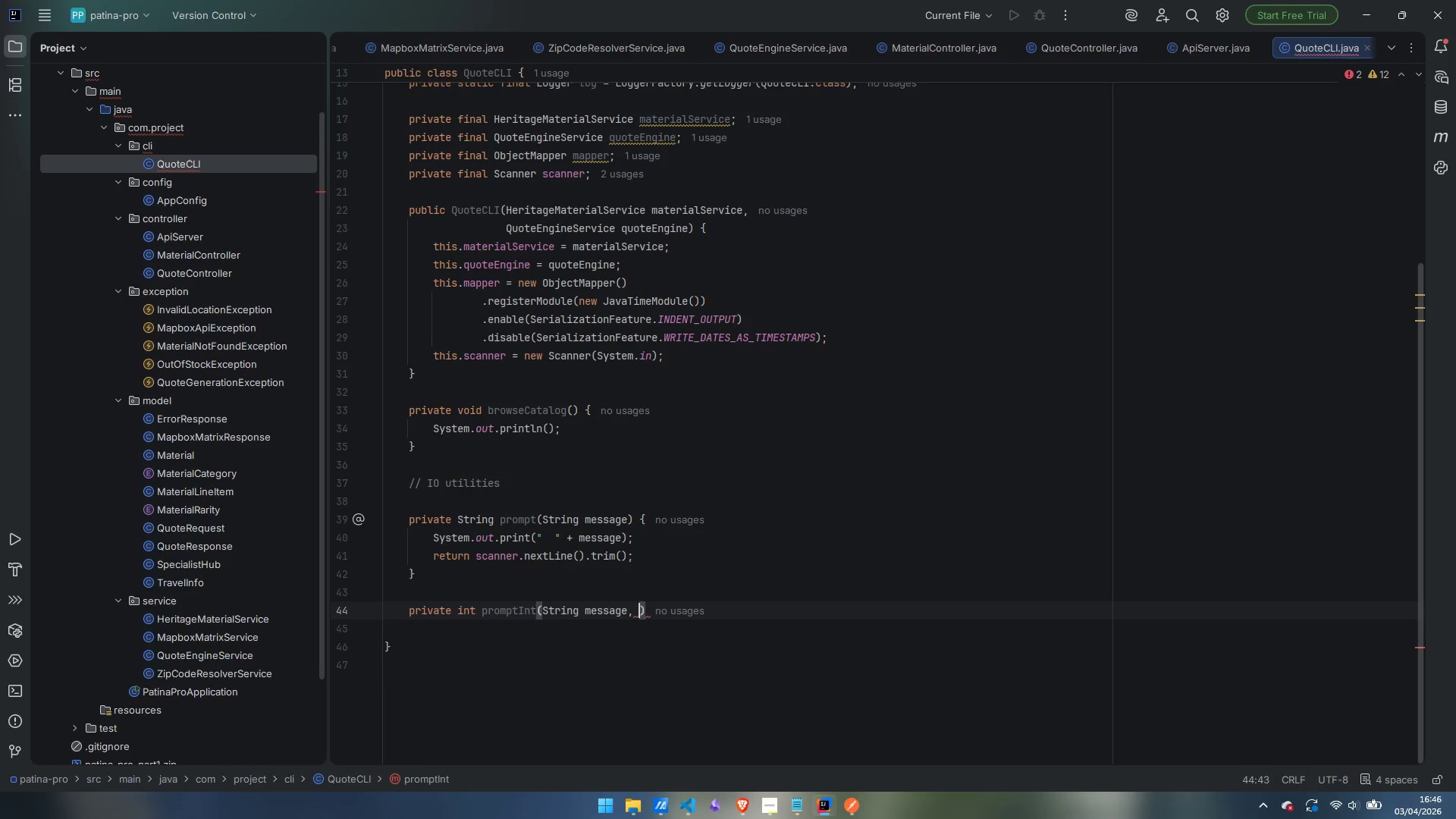 
type(int min, int max)
 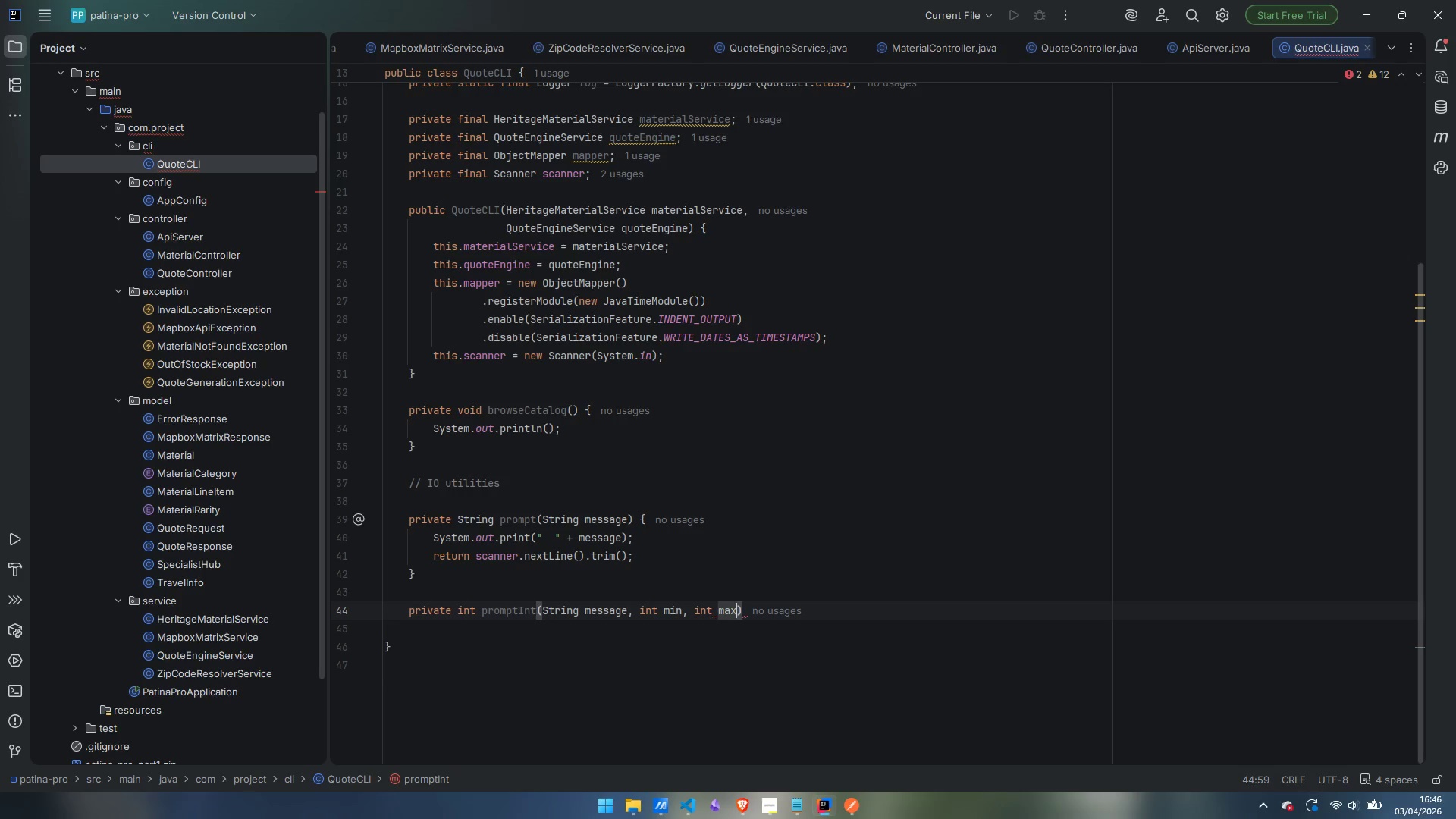 
key(ArrowRight)
 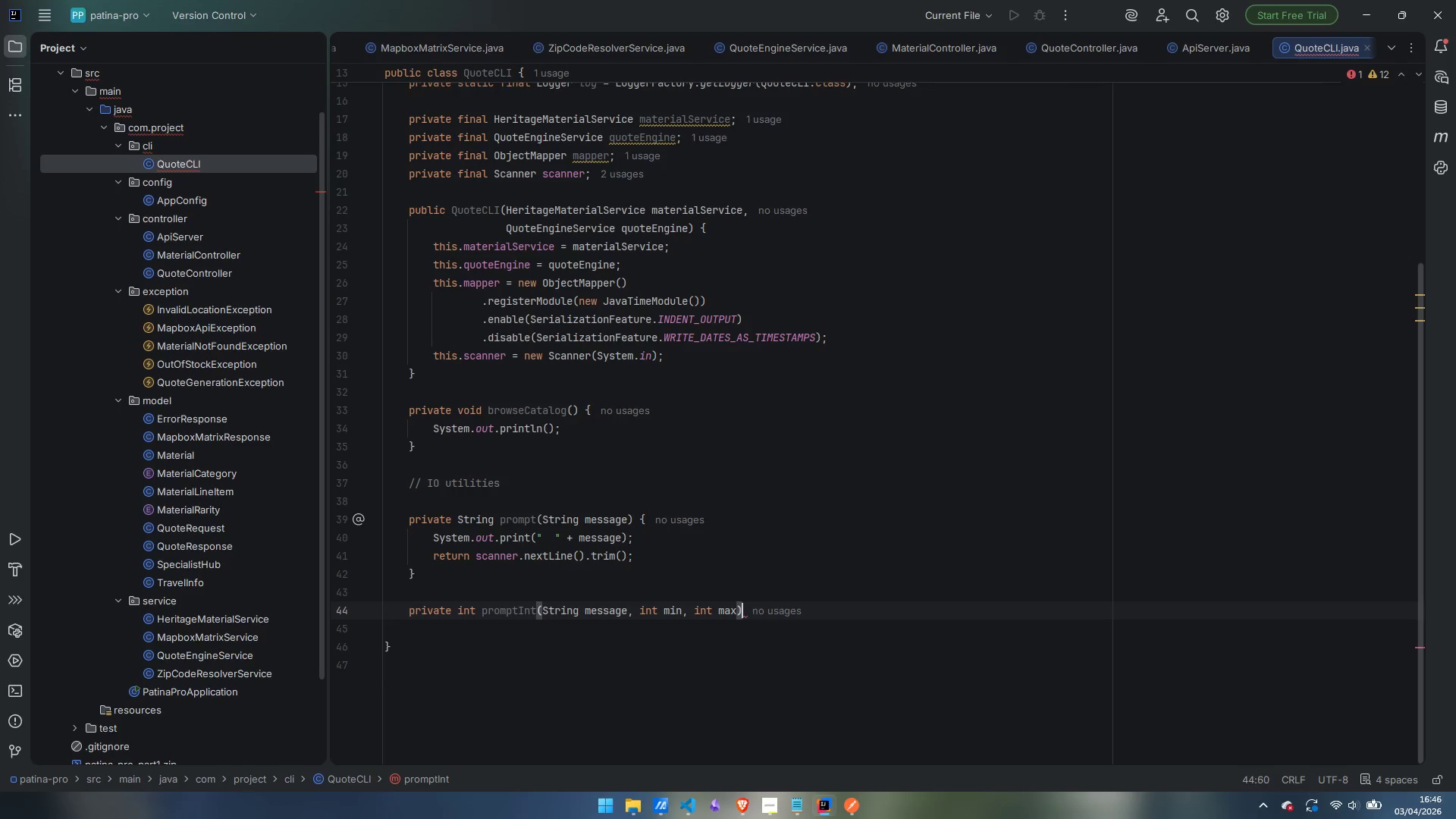 
key(Space)
 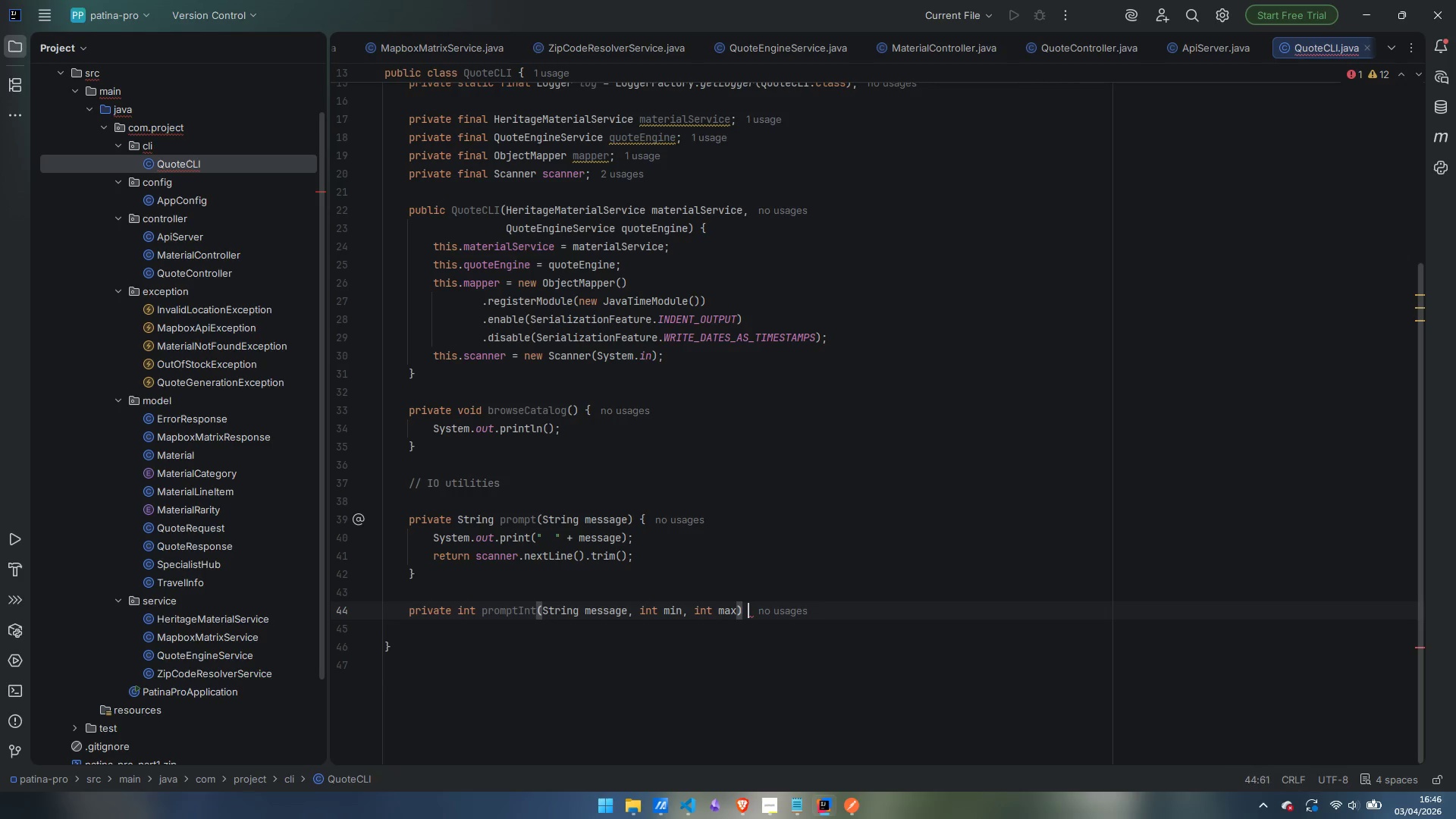 
key(Shift+BracketLeft)
 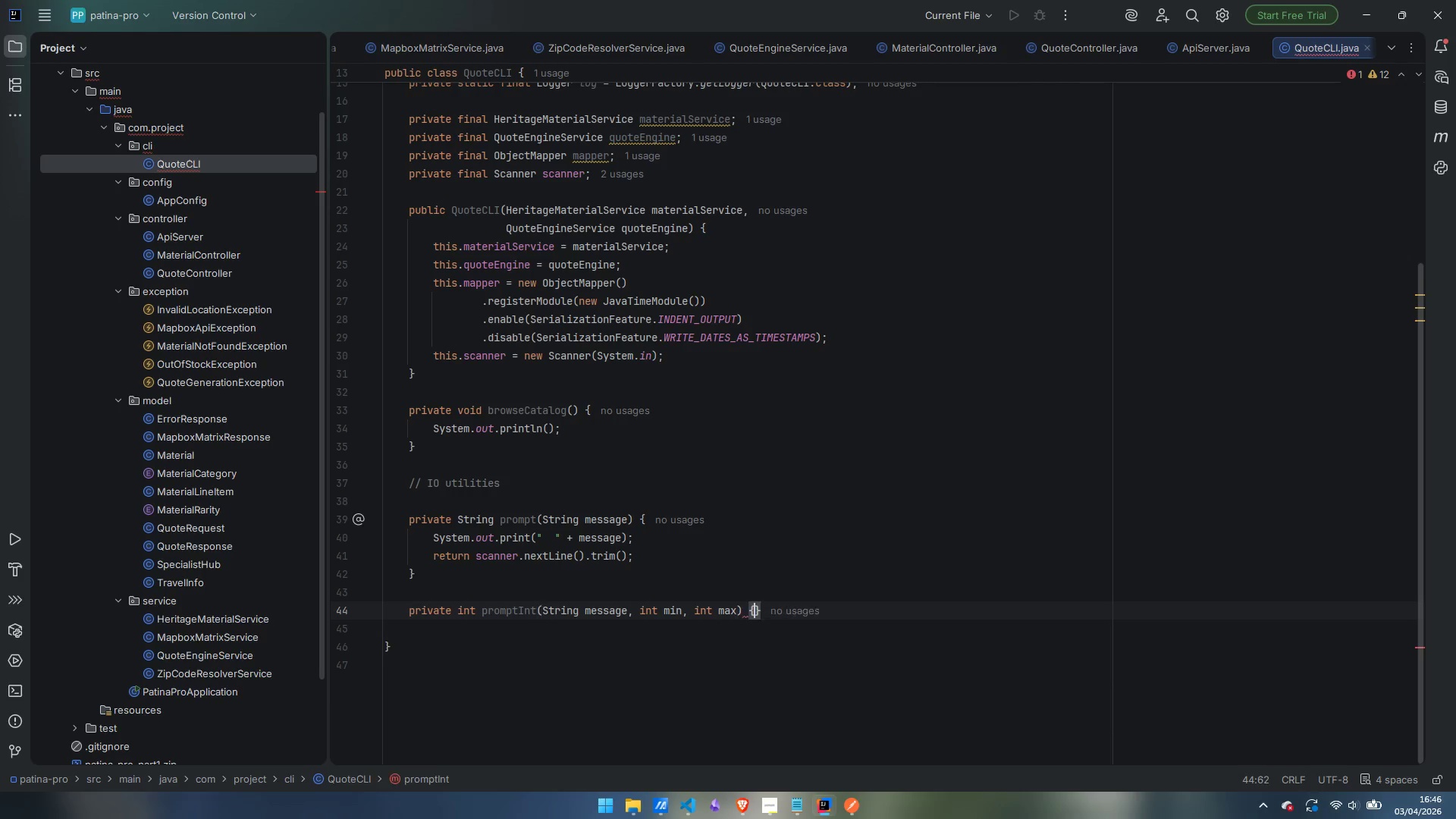 
key(Enter)
 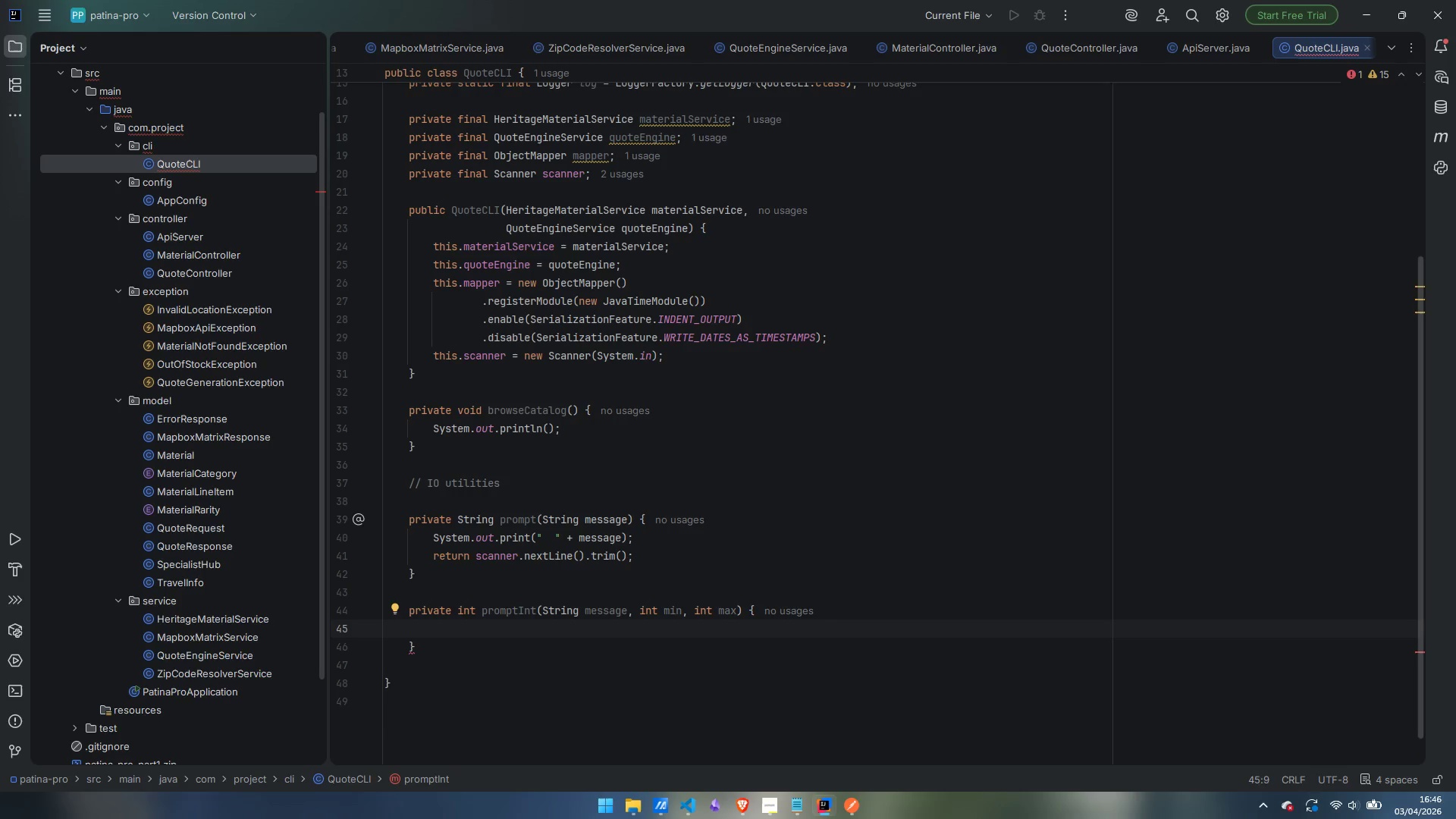 
type(while (true)
 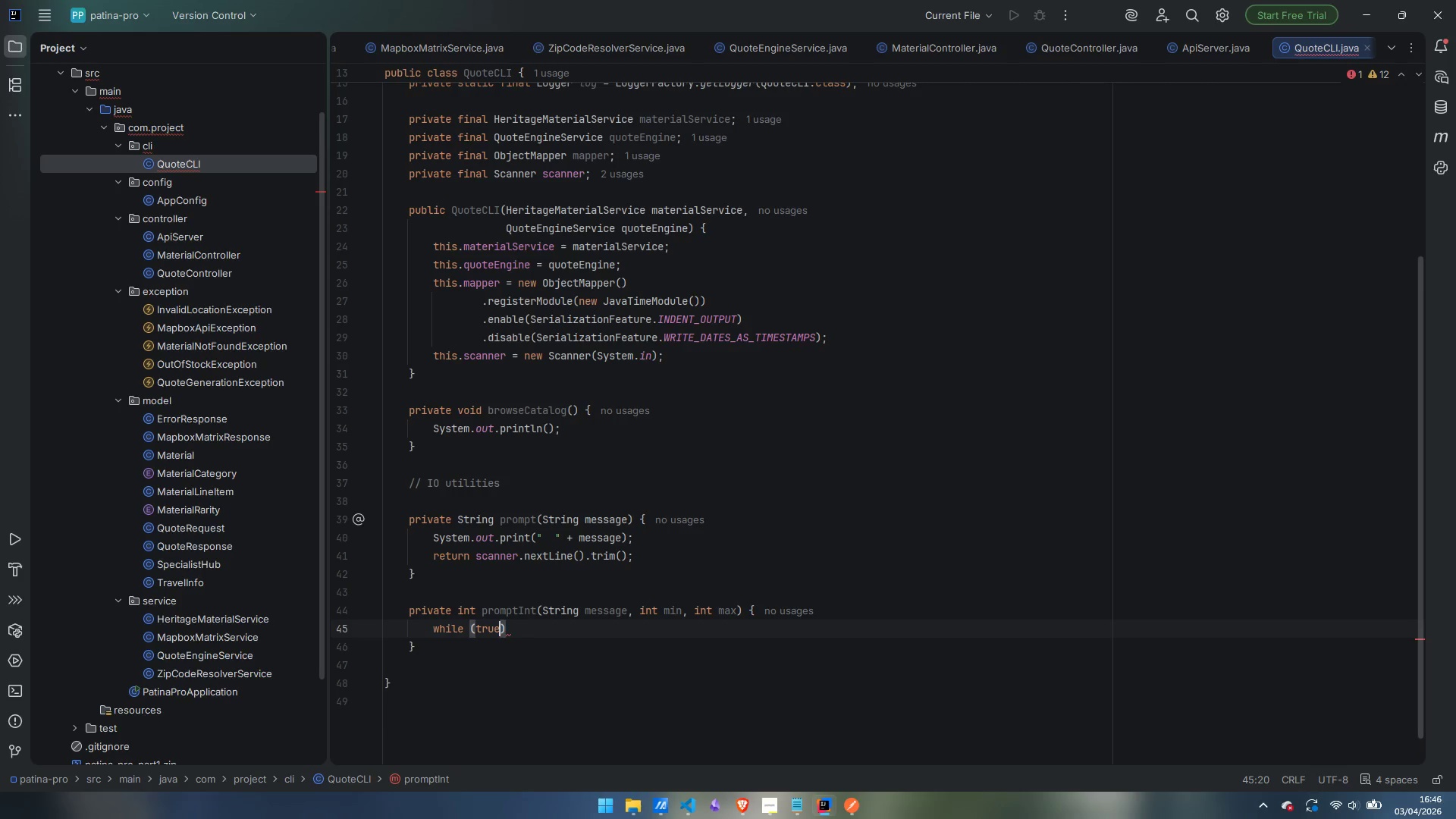 
key(ArrowRight)
 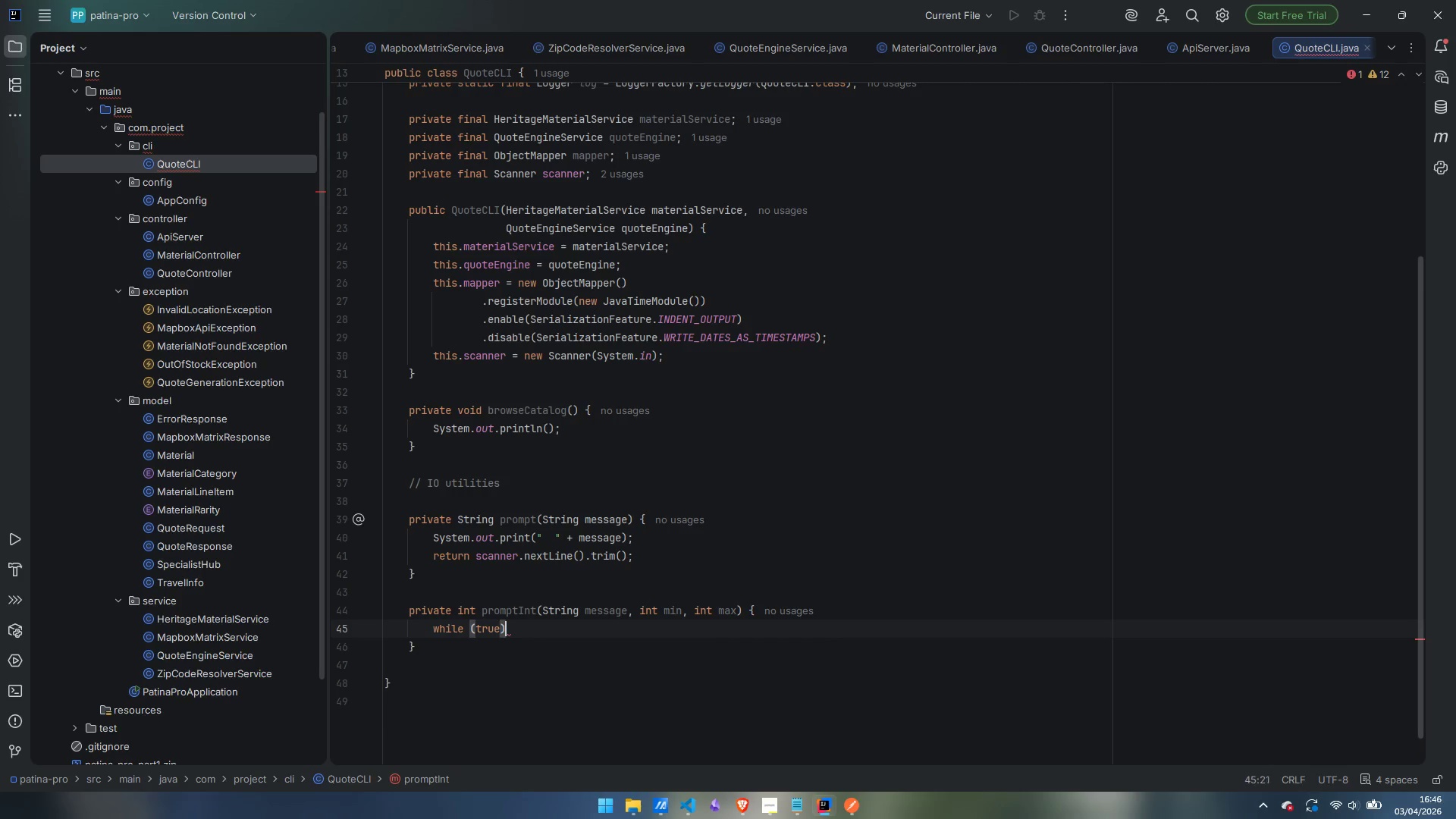 
key(Space)
 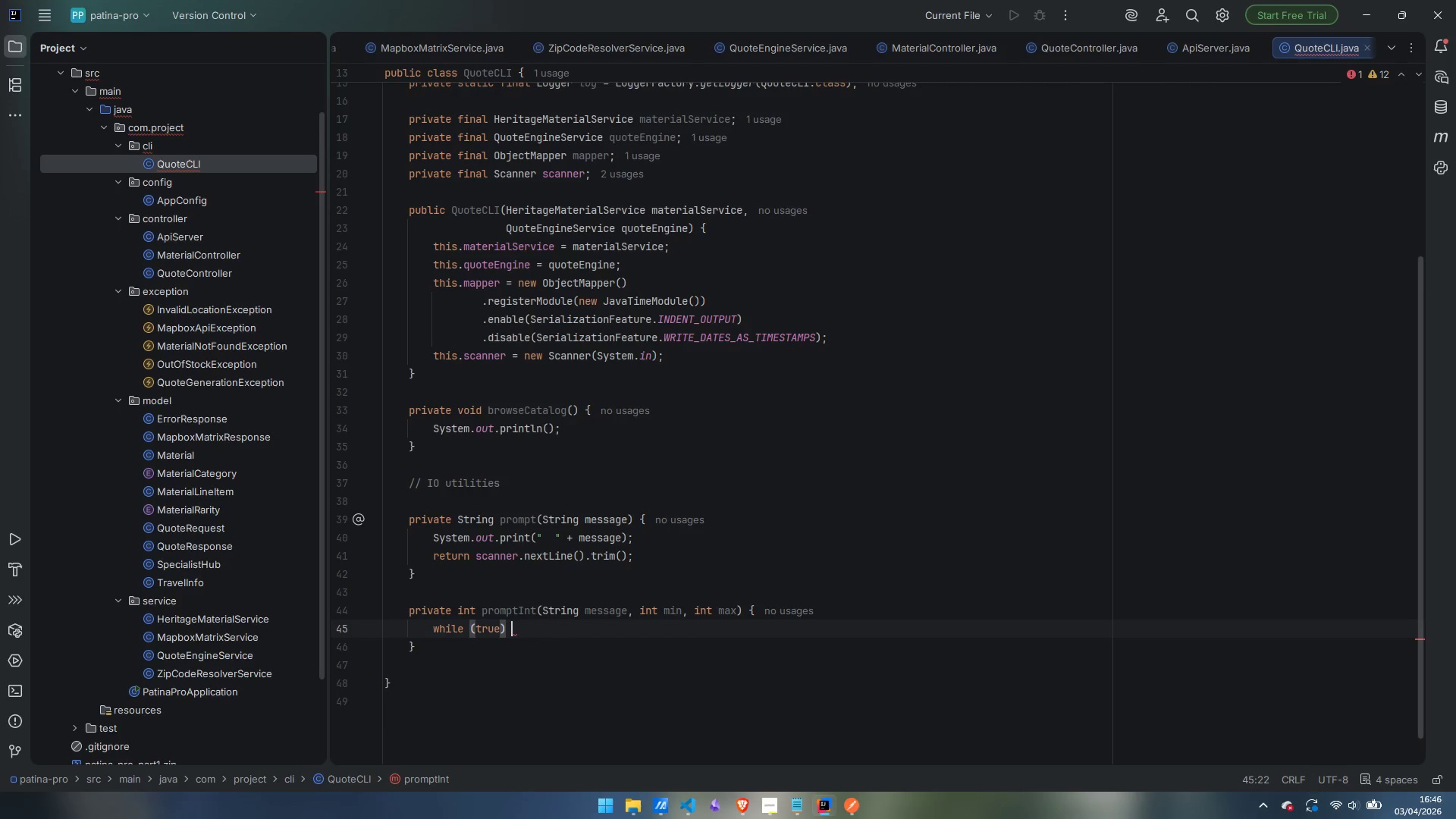 
key(Shift+BracketLeft)
 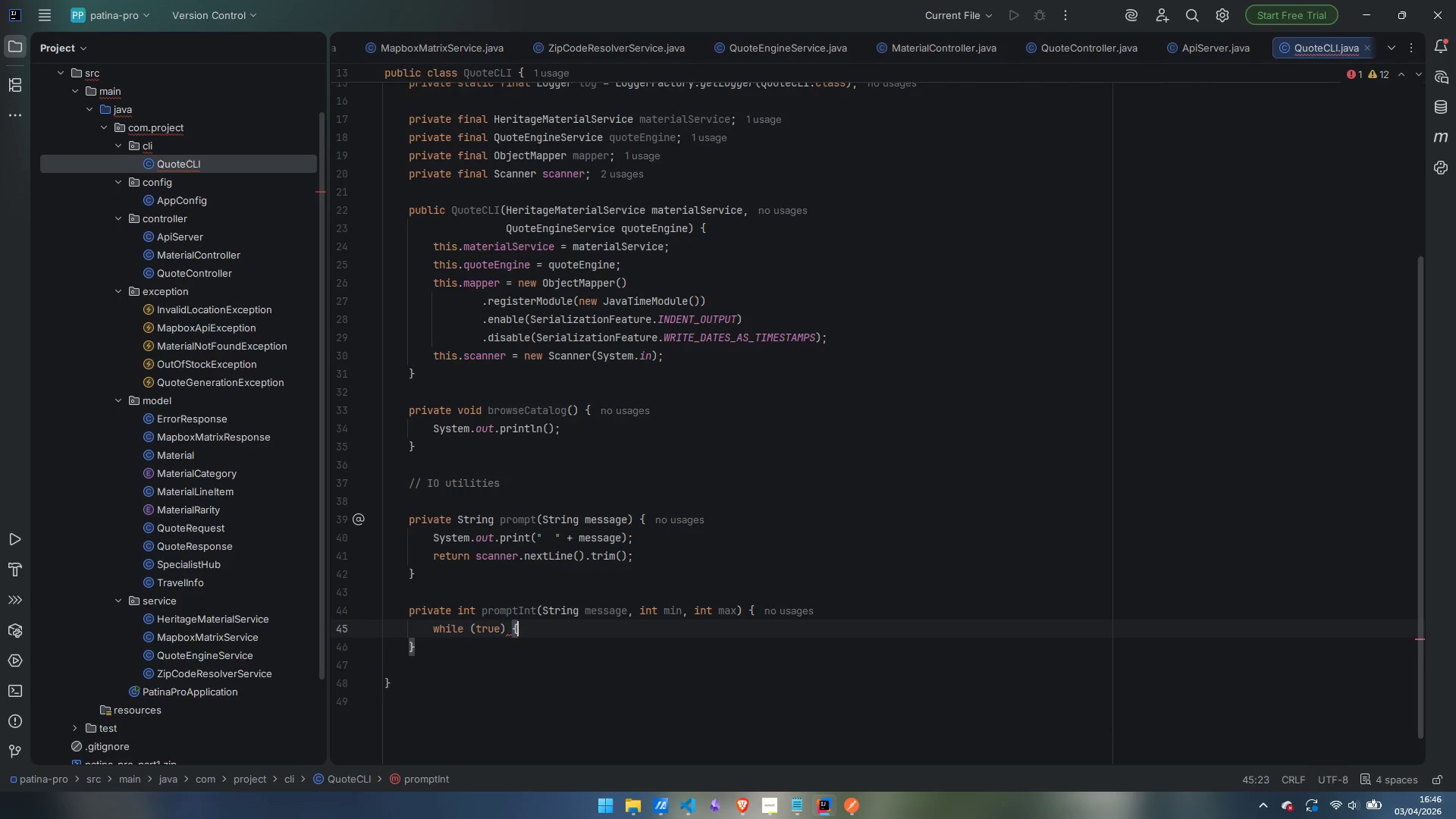 
key(Enter)
 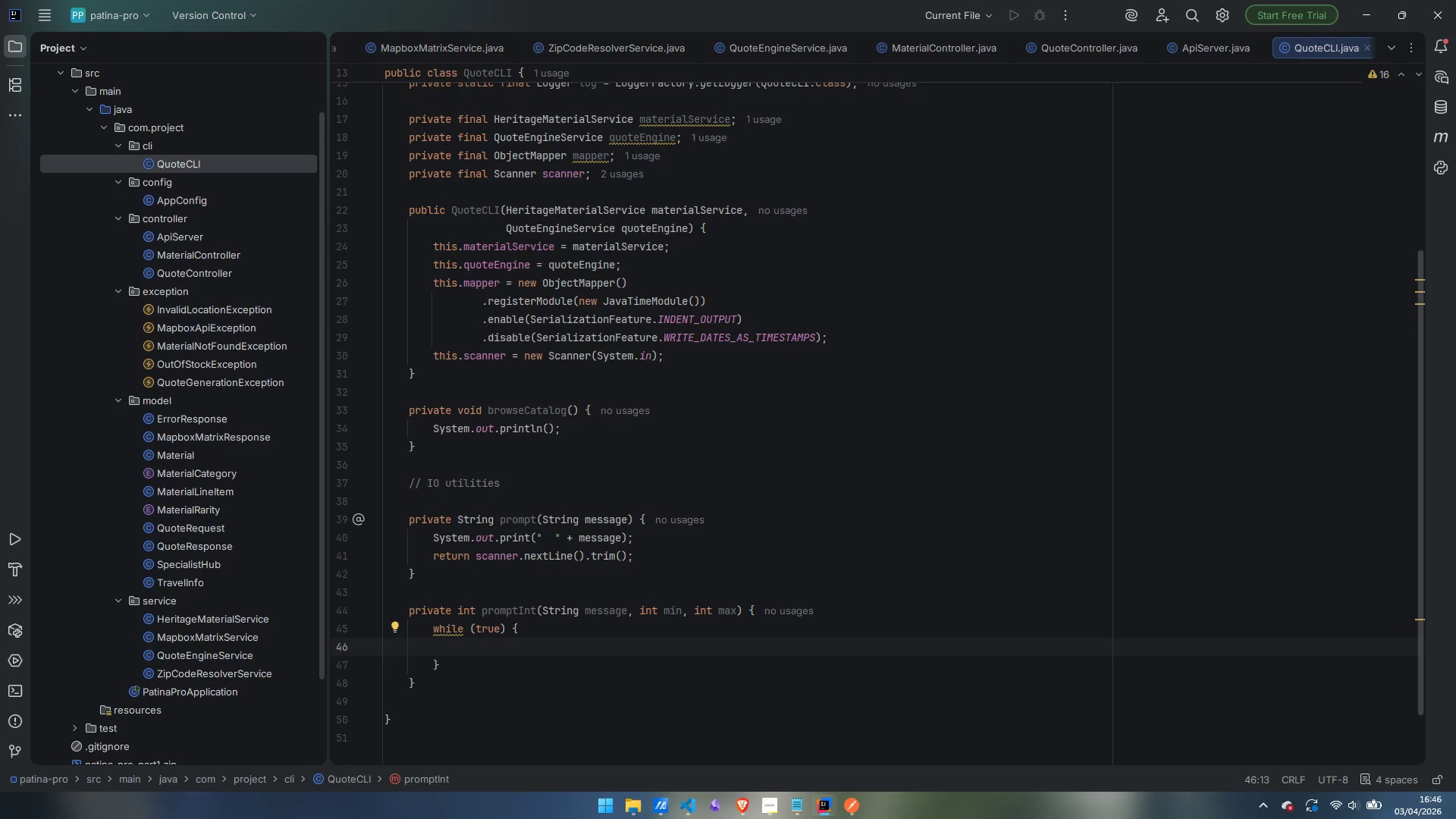 
wait(5.33)
 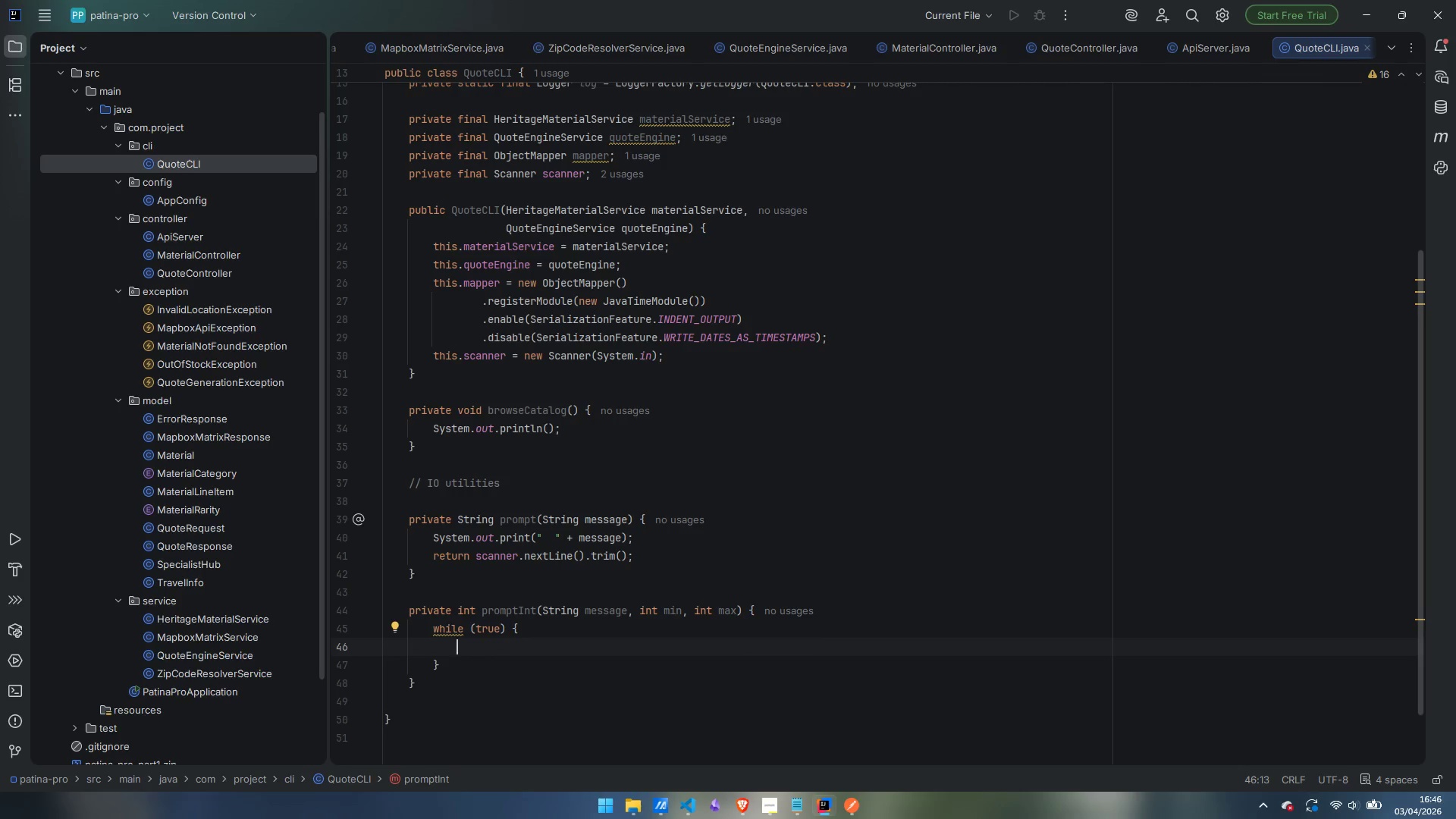 
type(try {)
 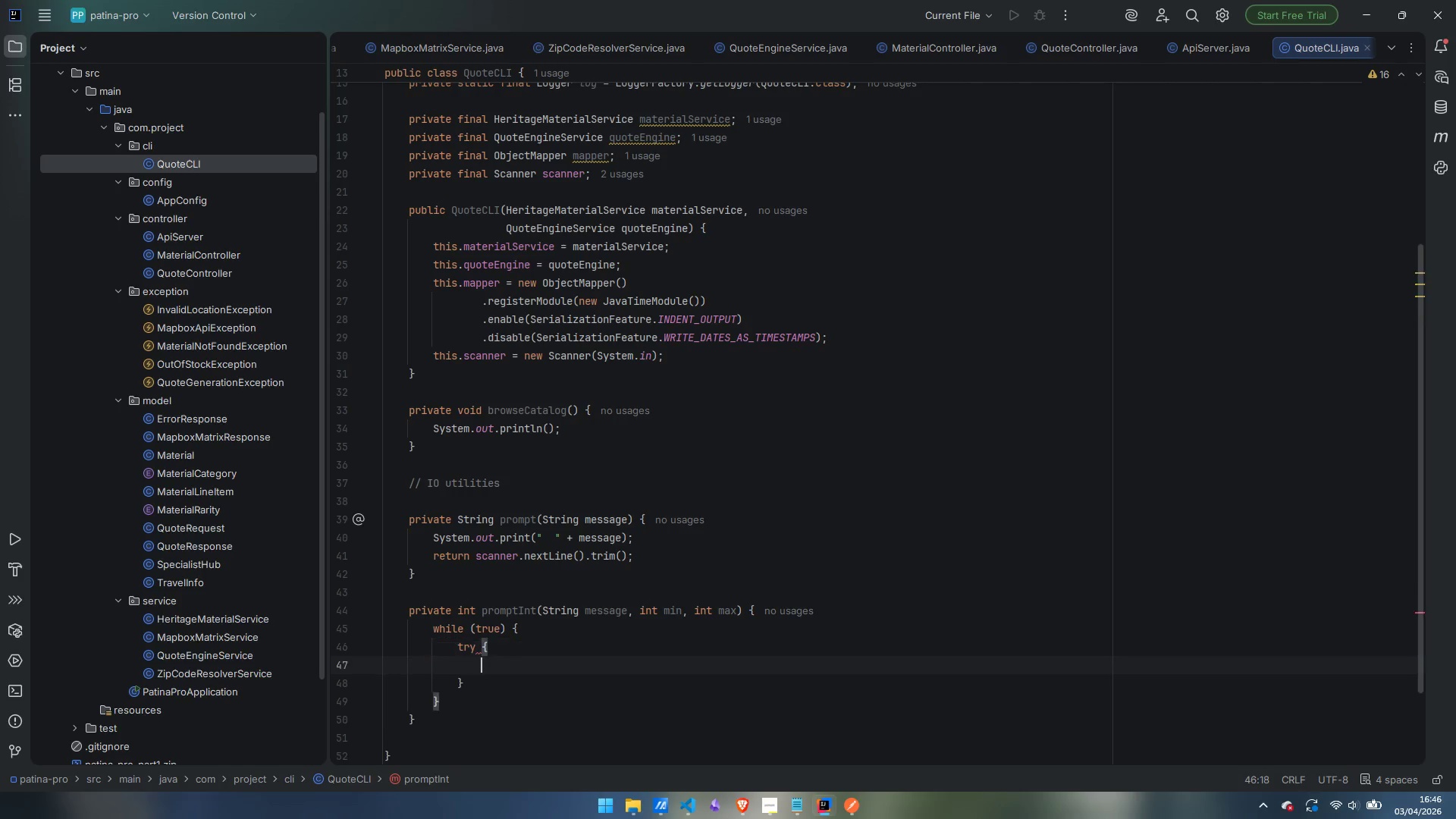 
key(Enter)
 